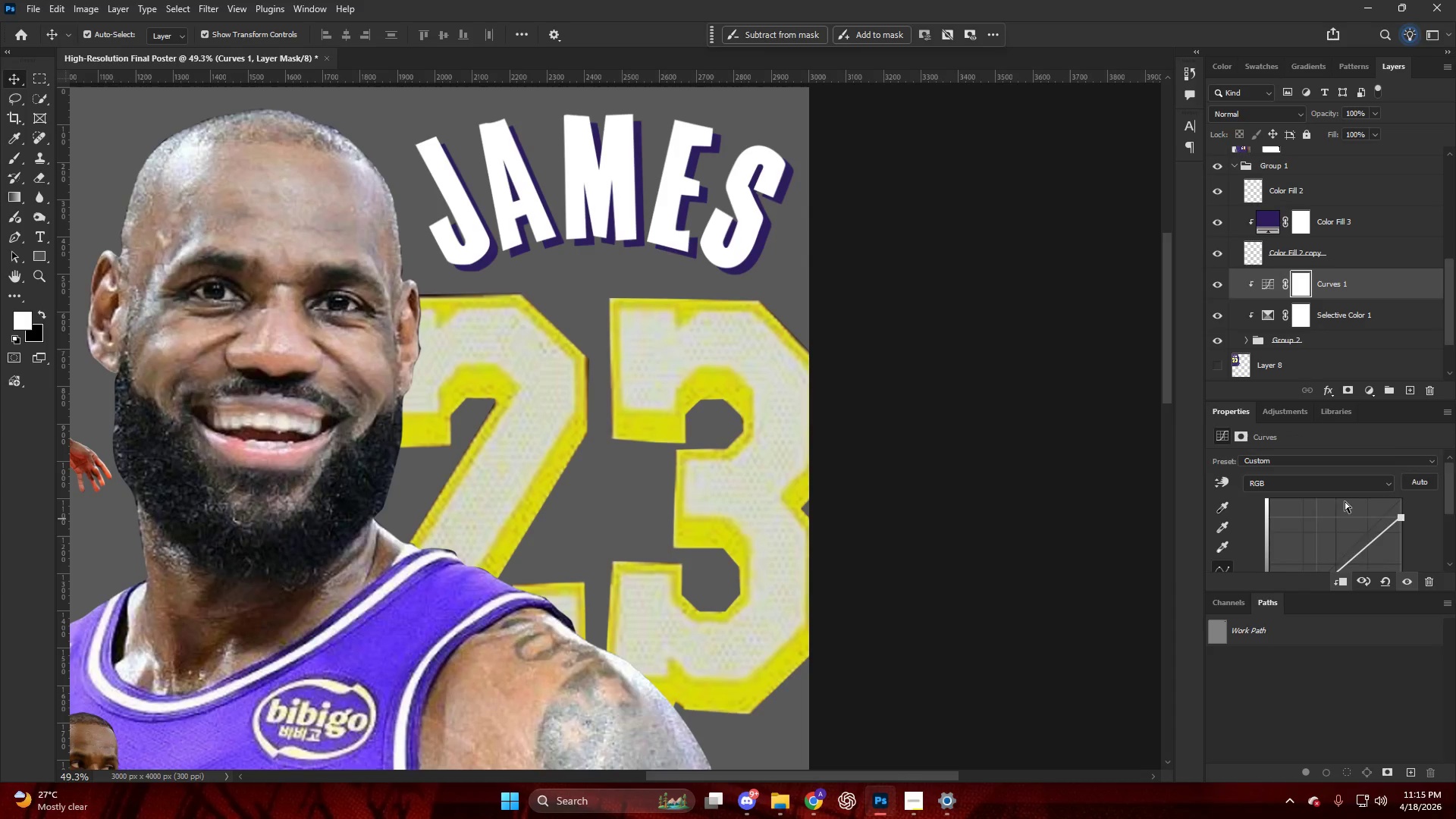 
left_click_drag(start_coordinate=[1344, 521], to_coordinate=[1343, 512])
 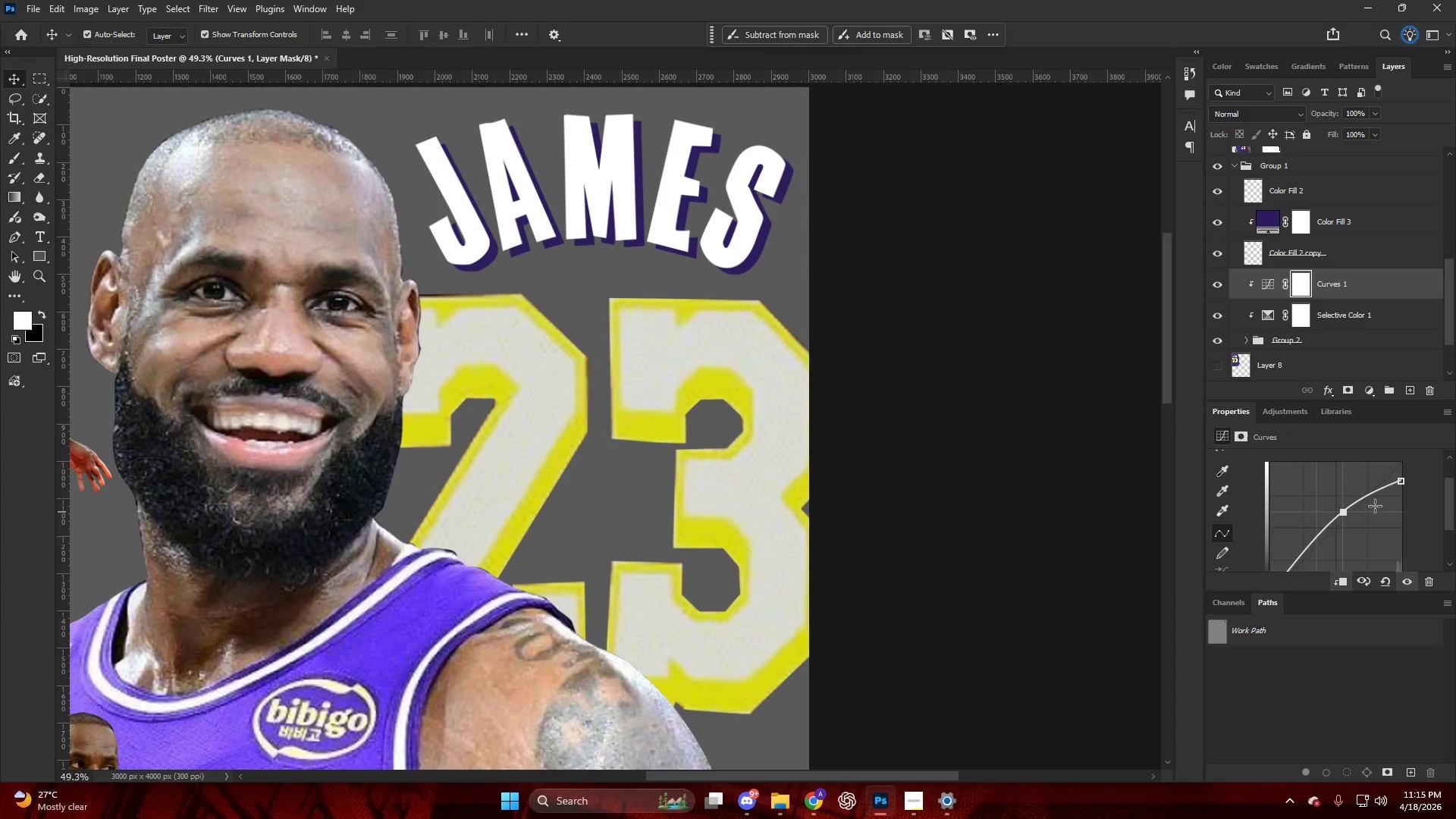 
scroll: coordinate [1340, 501], scroll_direction: down, amount: 3.0
 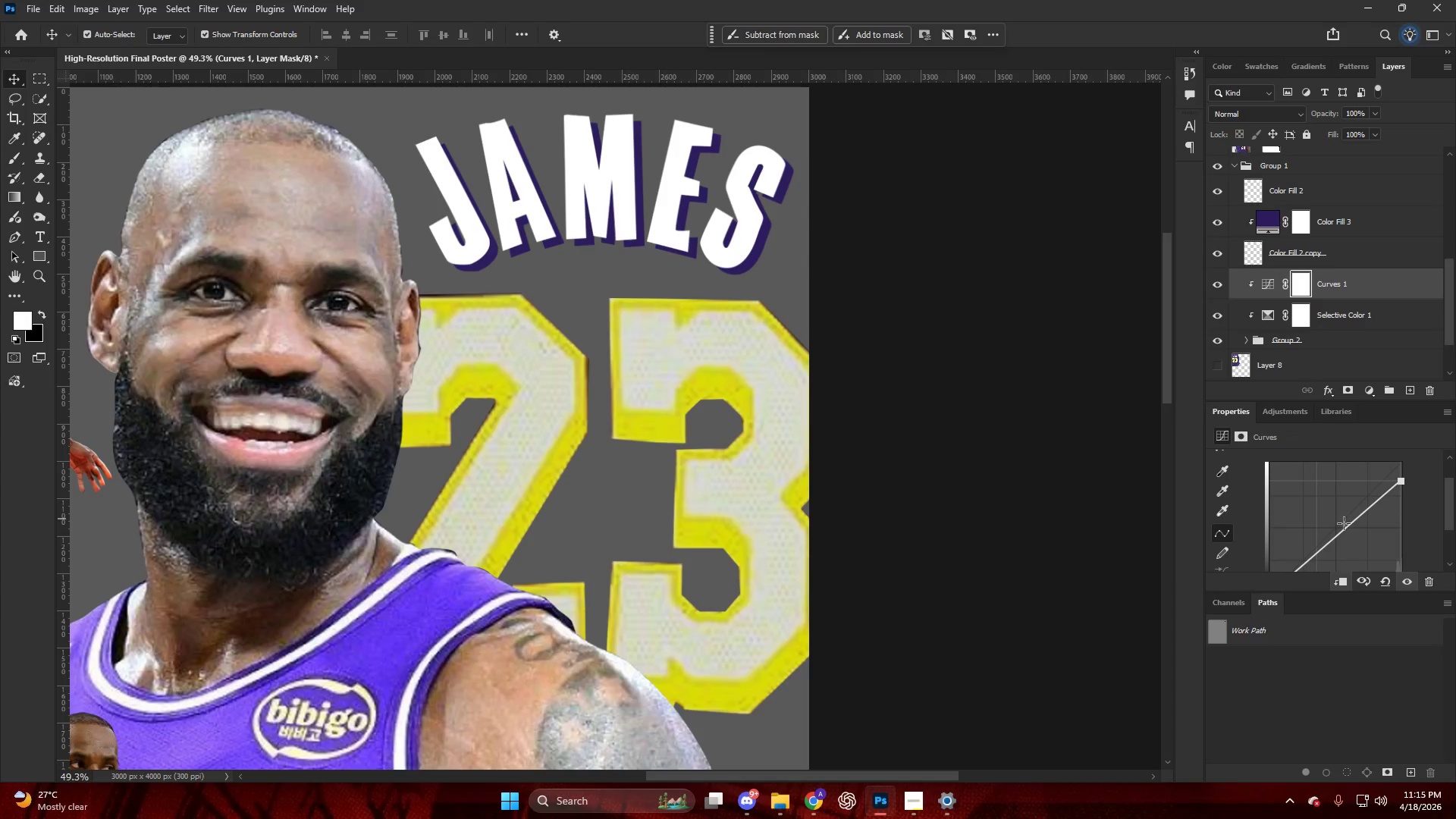 
key(Control+ControlLeft)
 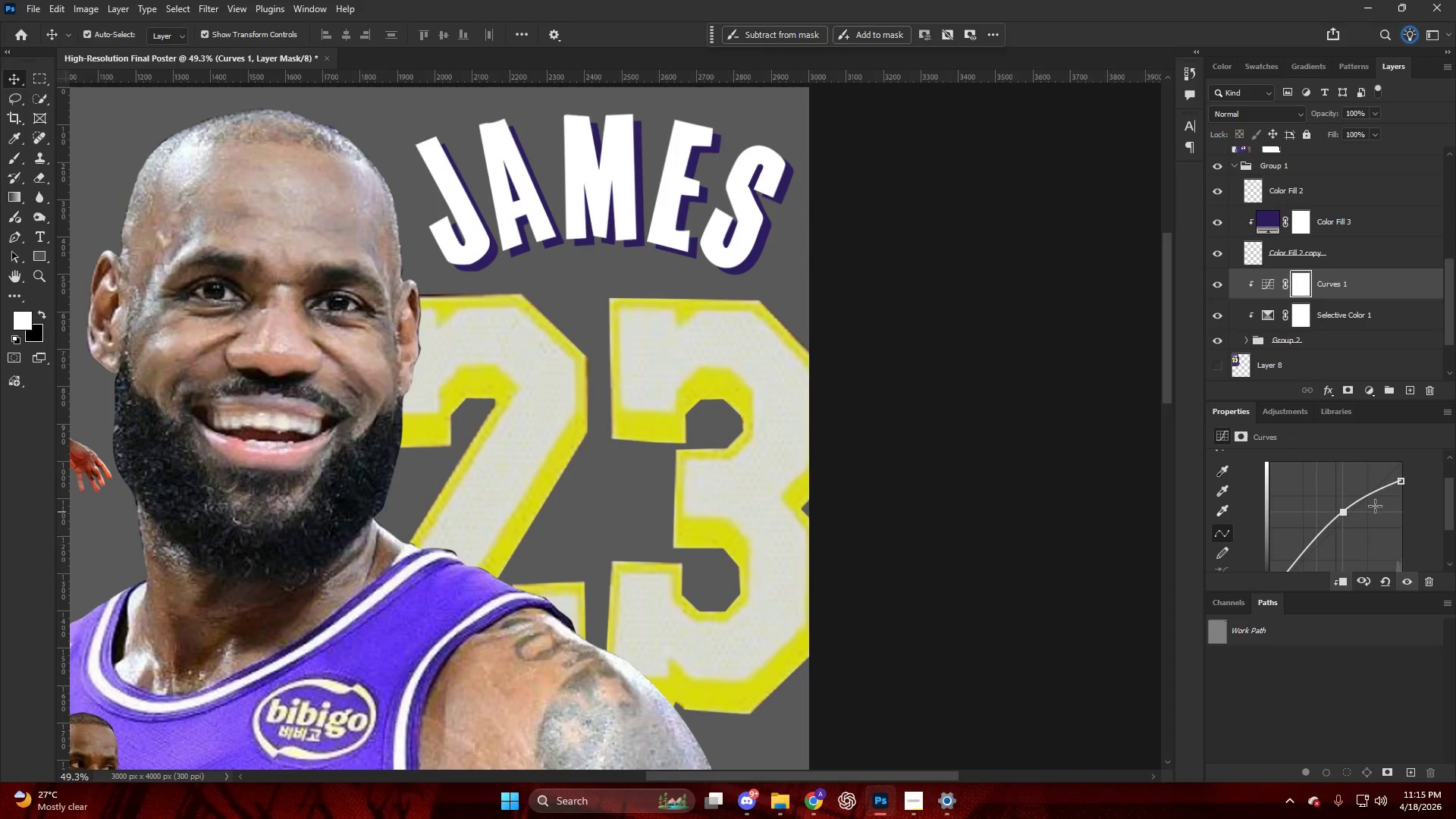 
key(Control+Z)
 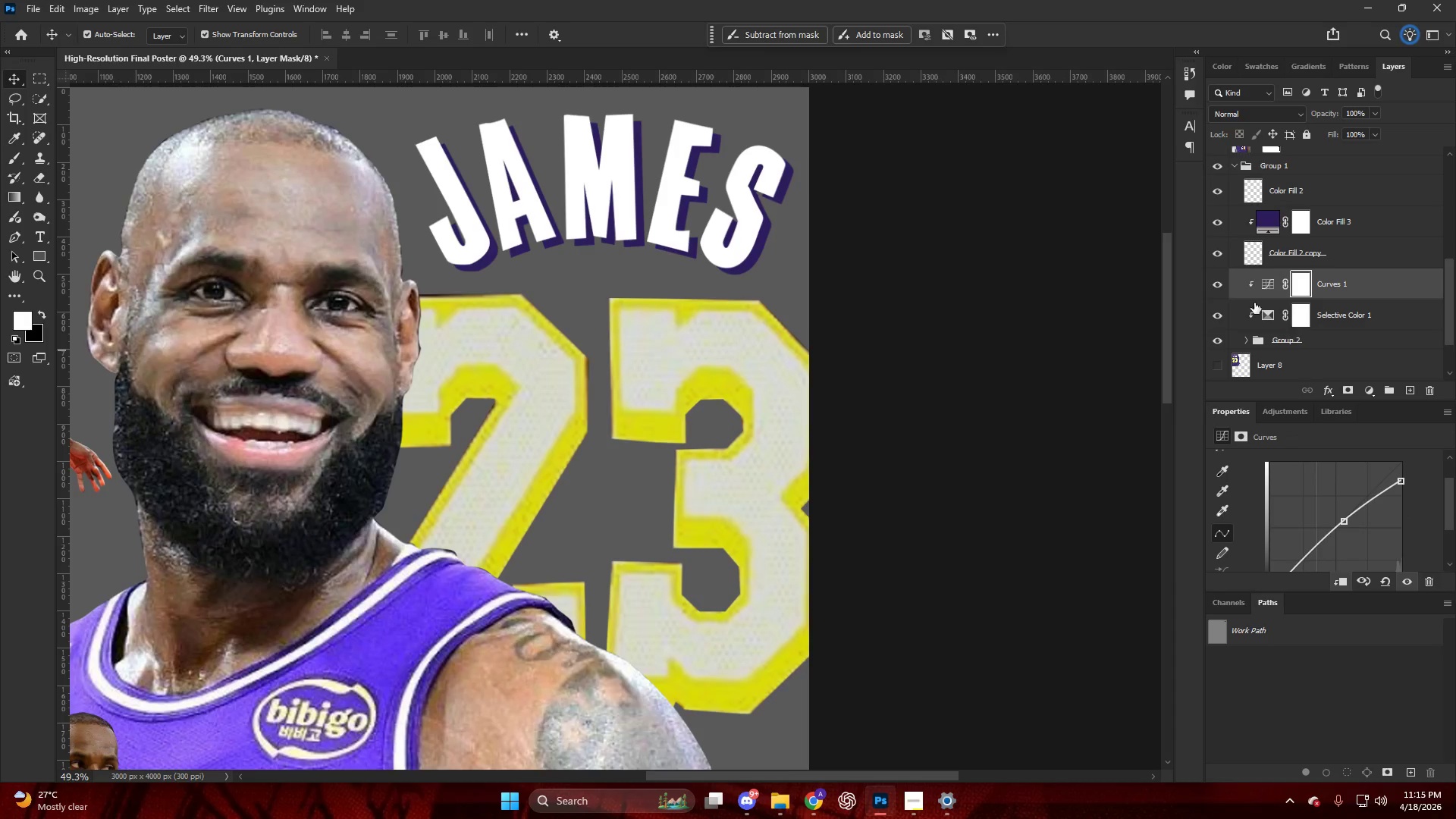 
left_click([1270, 284])
 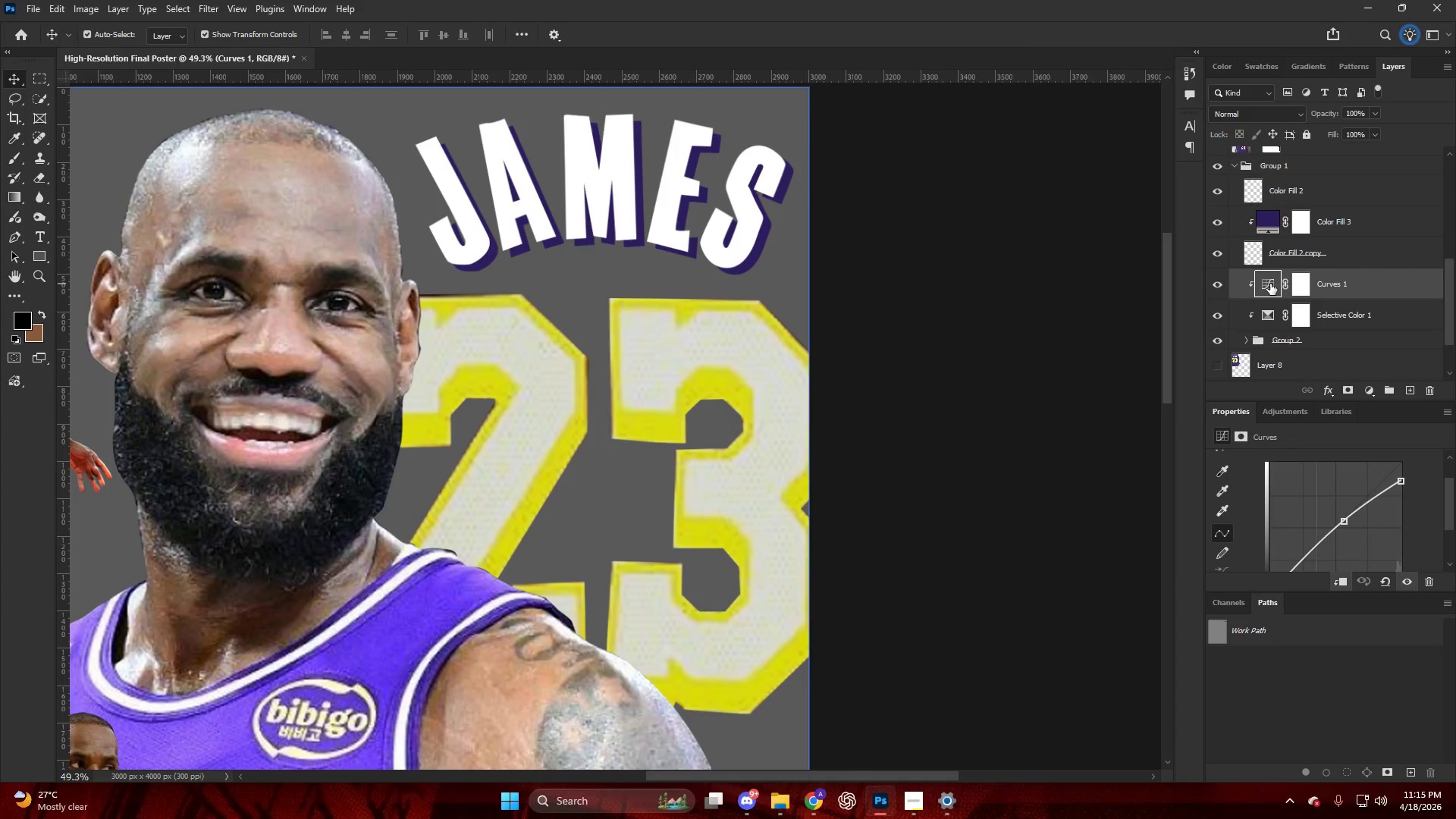 
key(Backspace)
 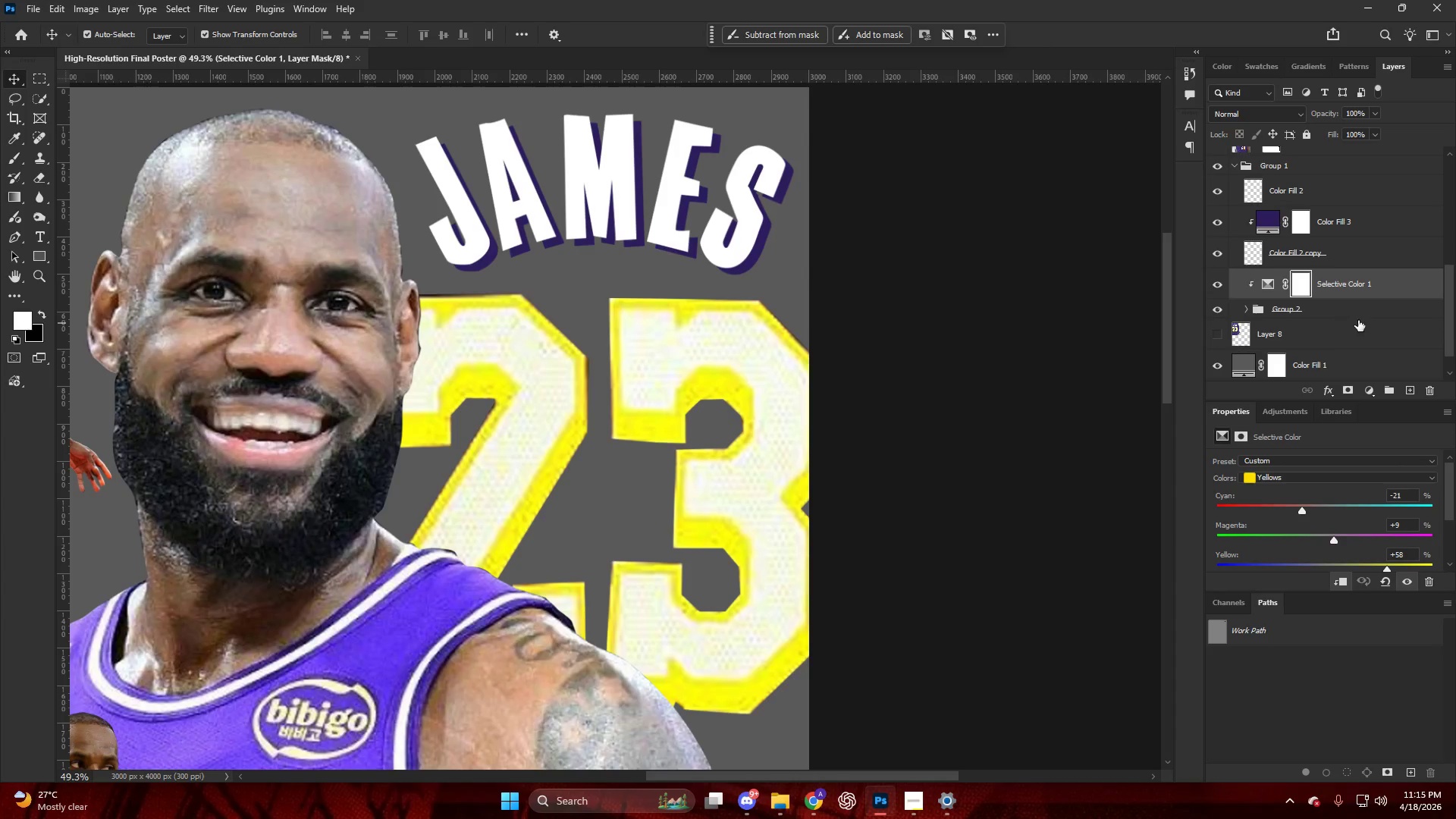 
mouse_move([1372, 408])
 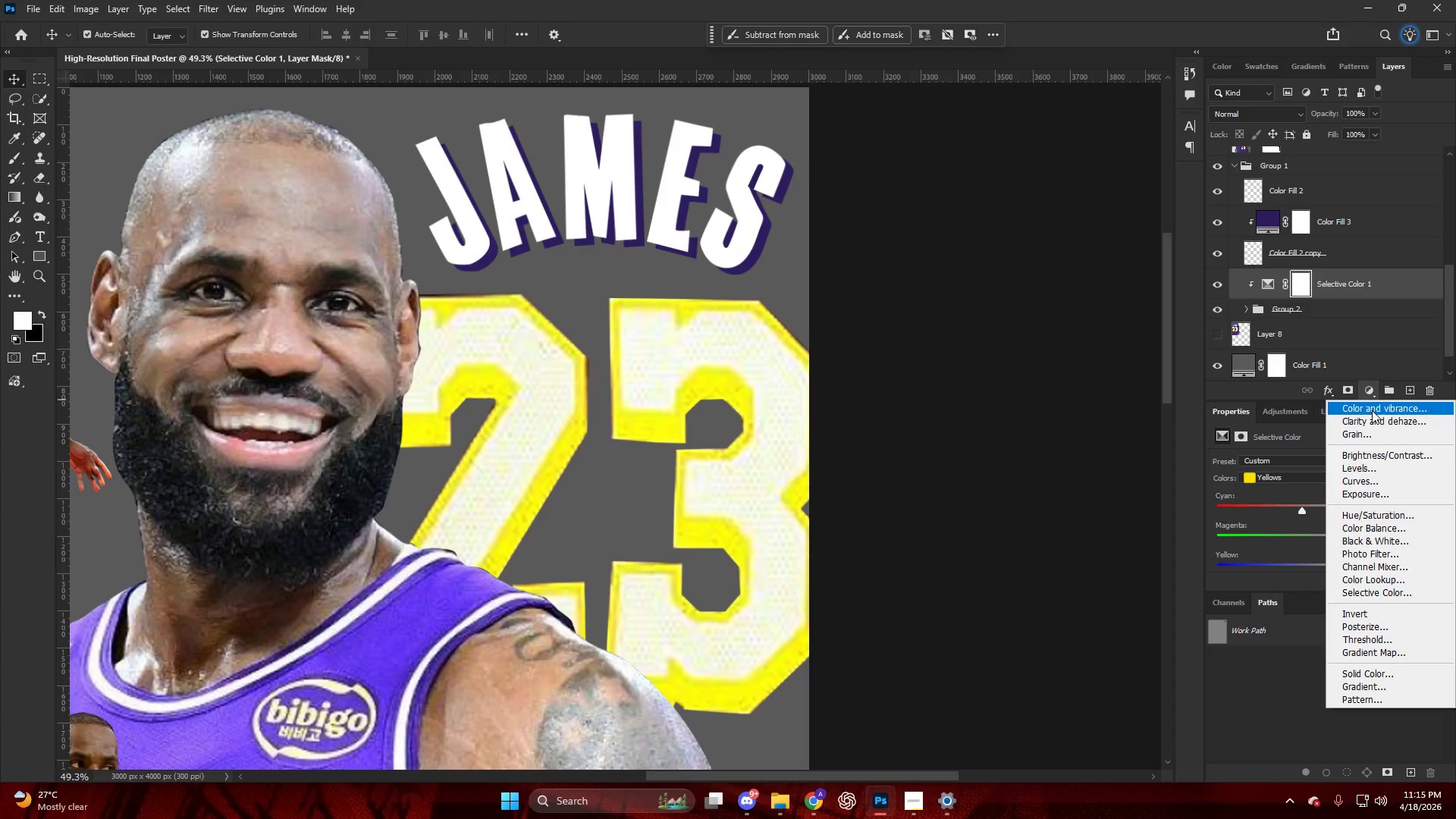 
left_click([1372, 410])
 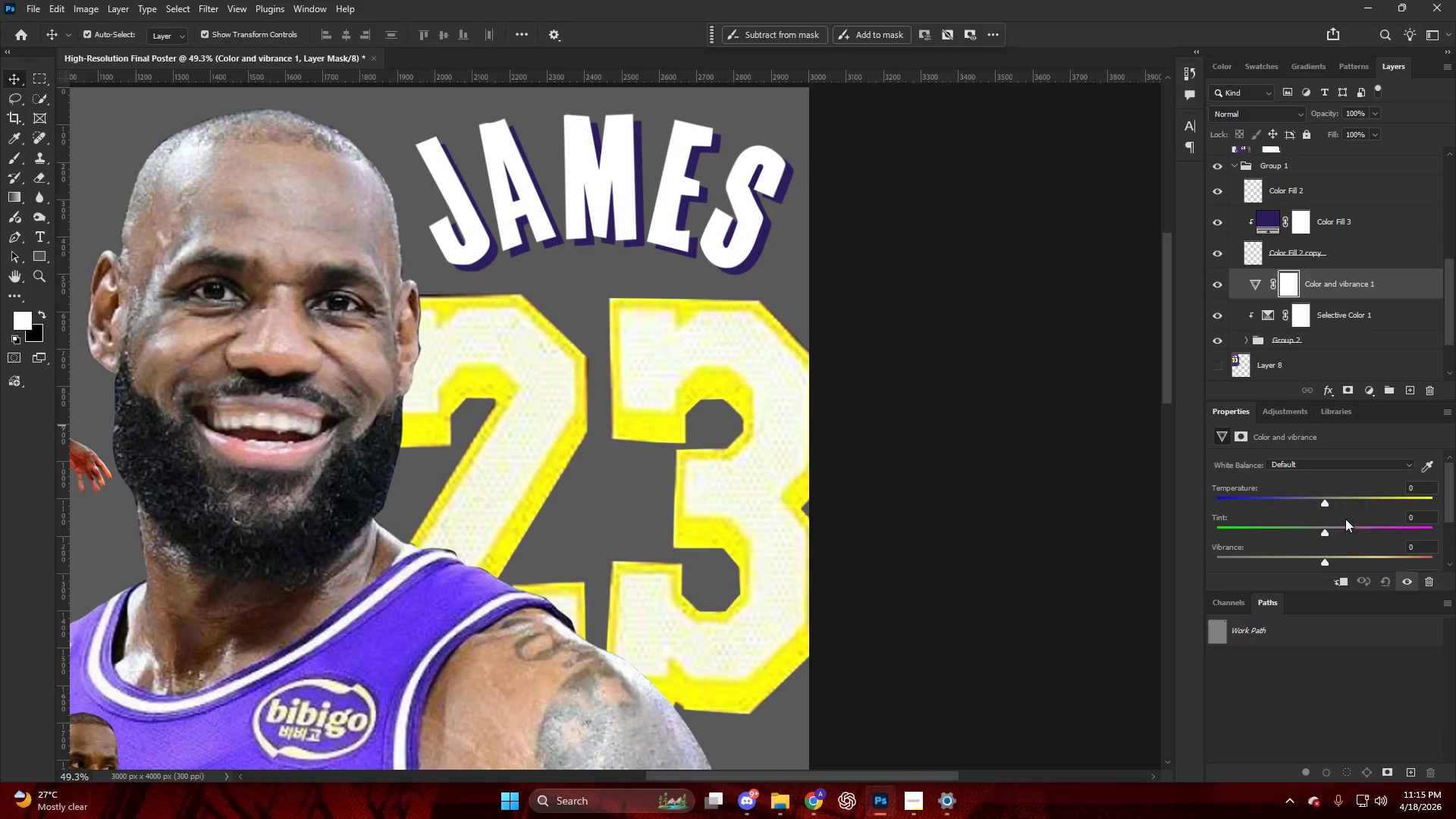 
left_click_drag(start_coordinate=[1325, 524], to_coordinate=[1354, 529])
 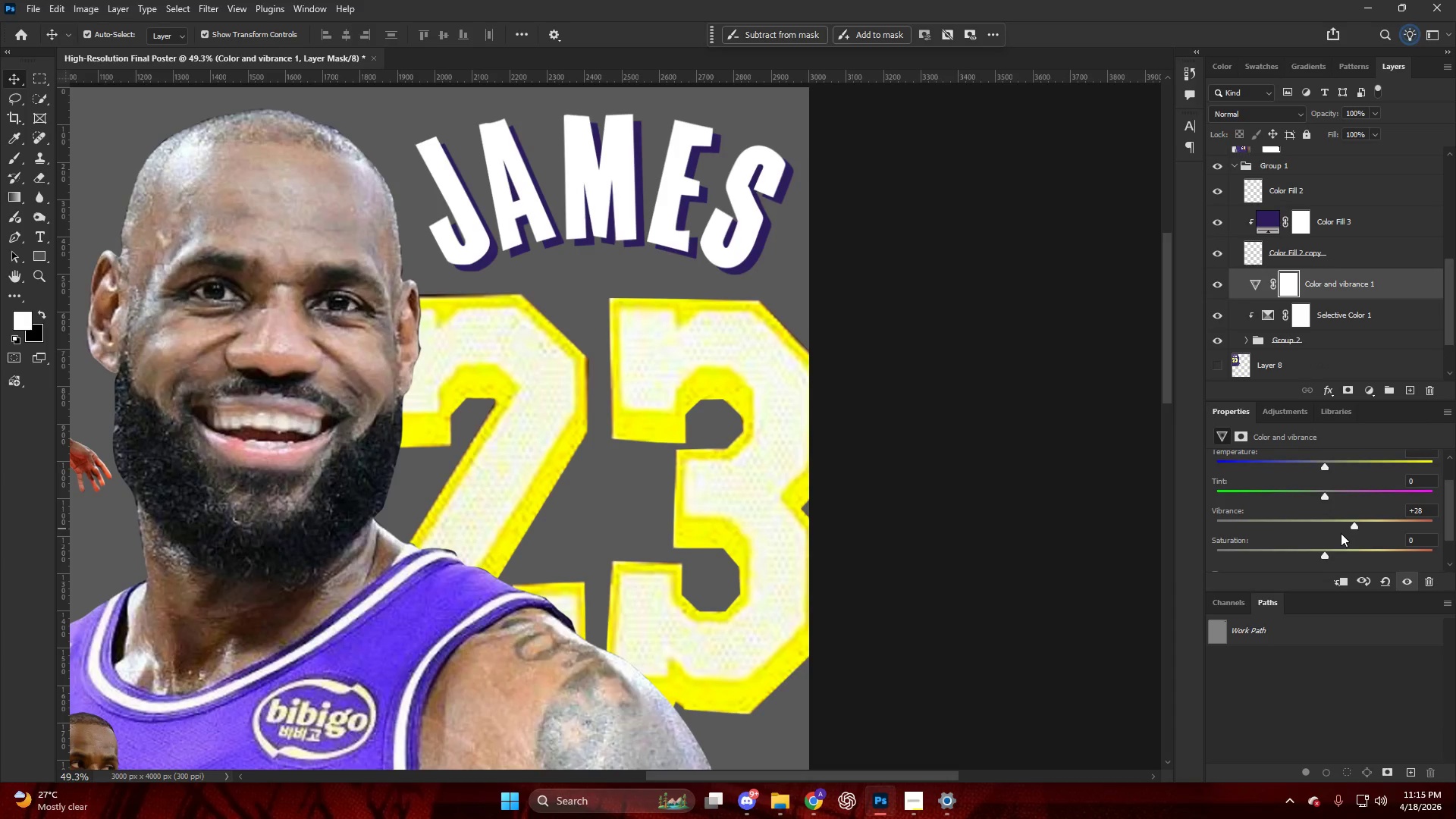 
scroll: coordinate [1344, 525], scroll_direction: down, amount: 3.0
 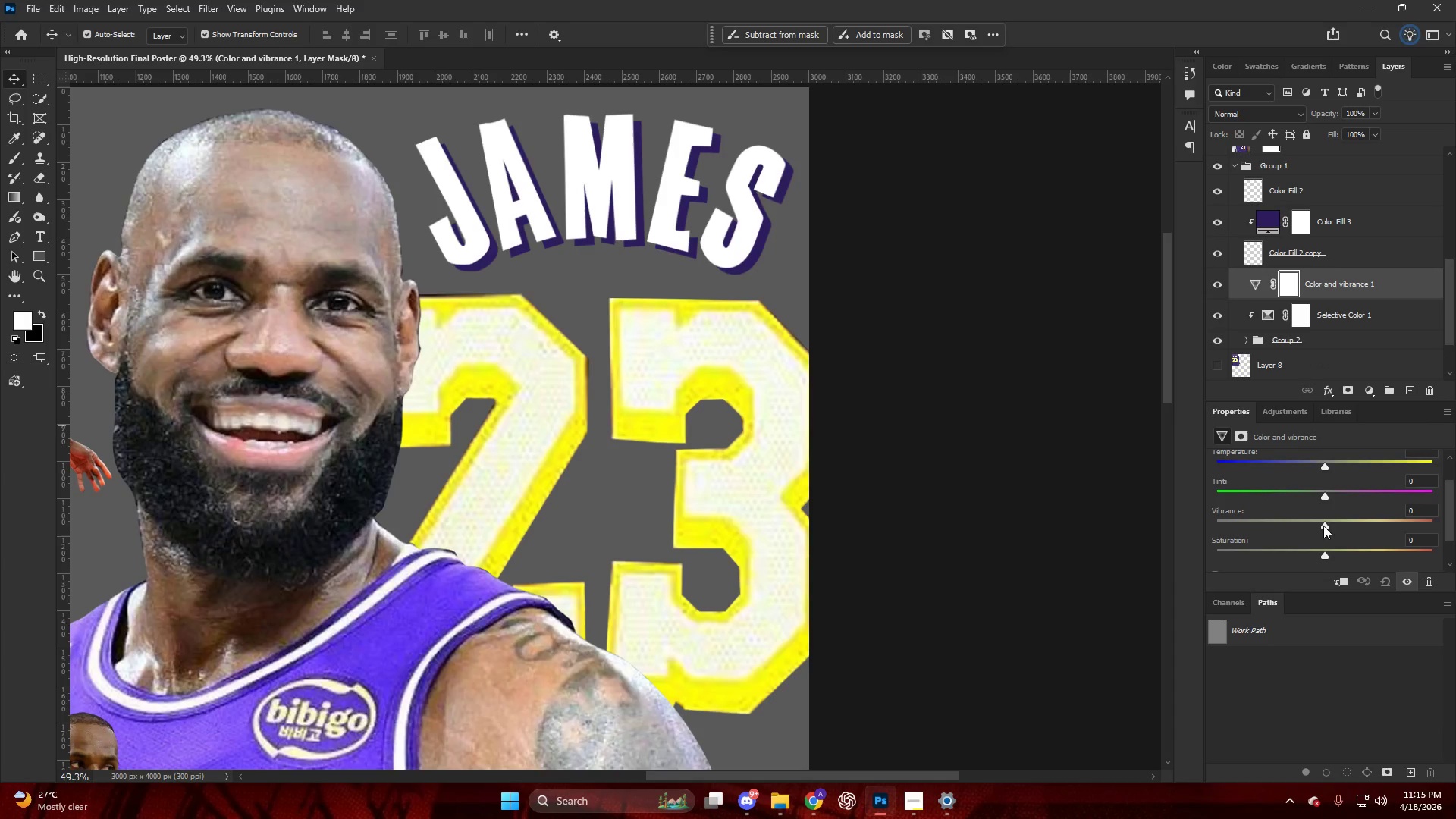 
key(Control+ControlLeft)
 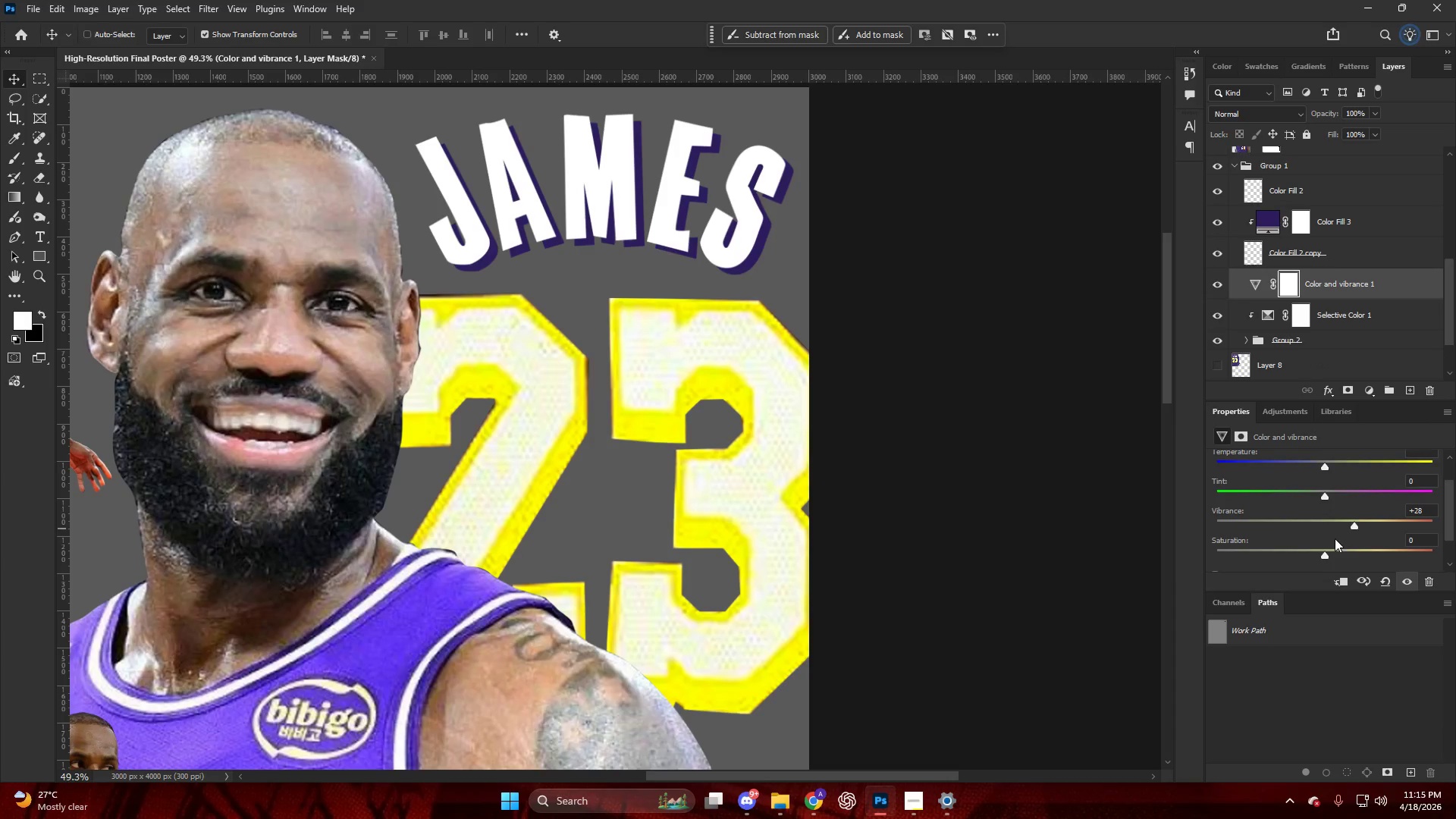 
key(Control+Z)
 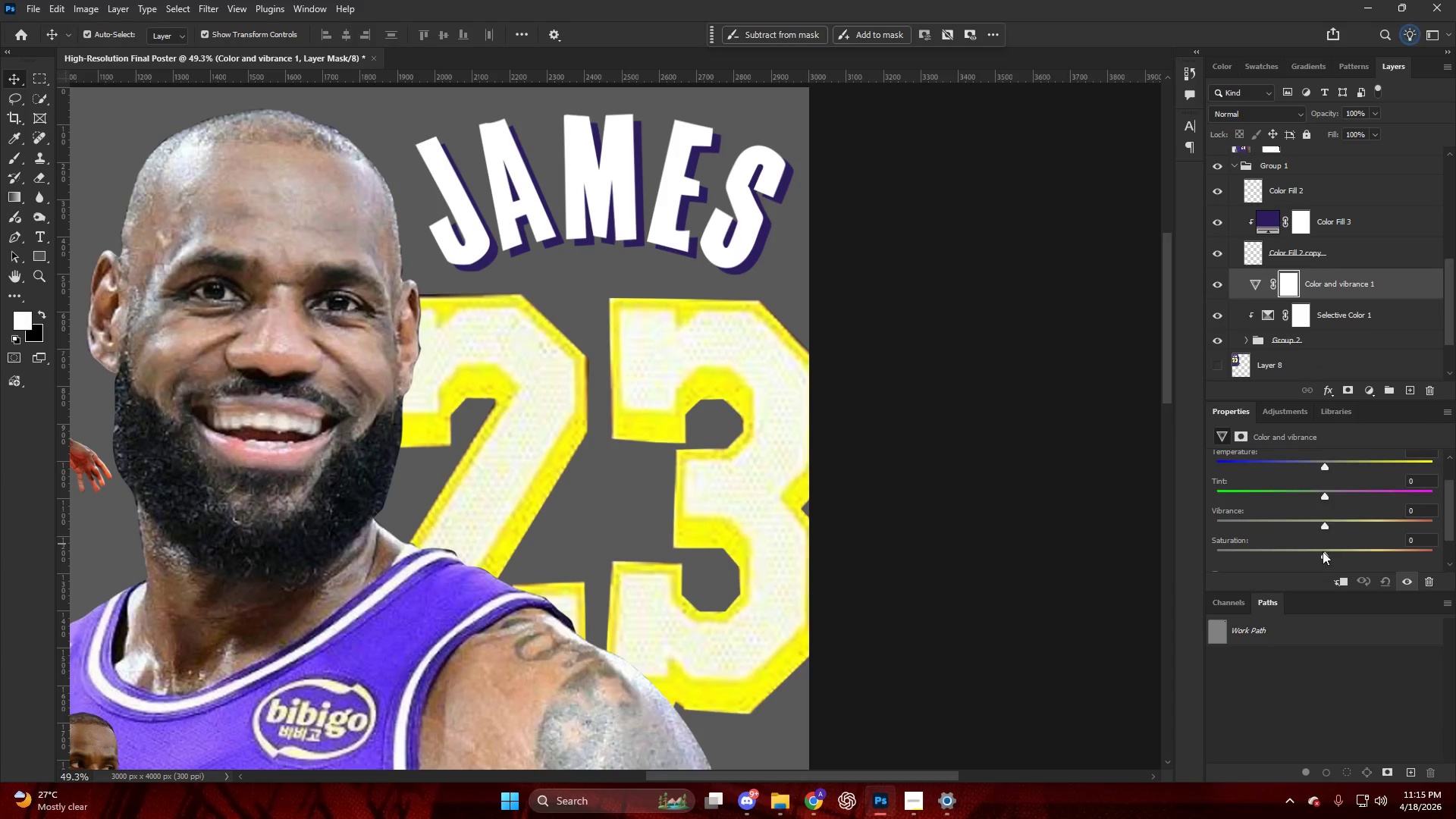 
left_click_drag(start_coordinate=[1323, 551], to_coordinate=[1332, 551])
 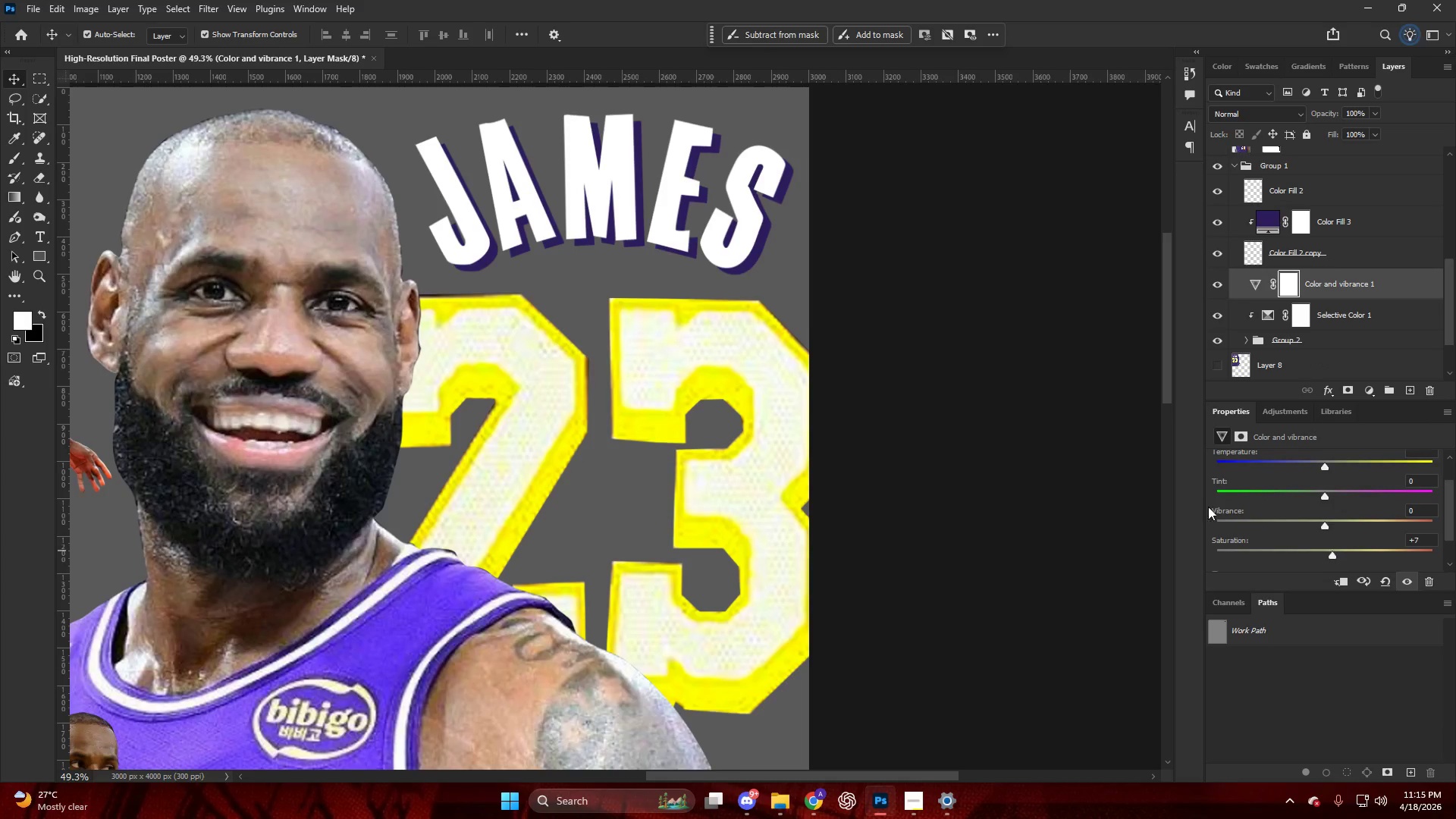 
hold_key(key=AltLeft, duration=0.5)
scroll: coordinate [802, 371], scroll_direction: down, amount: 11.0
 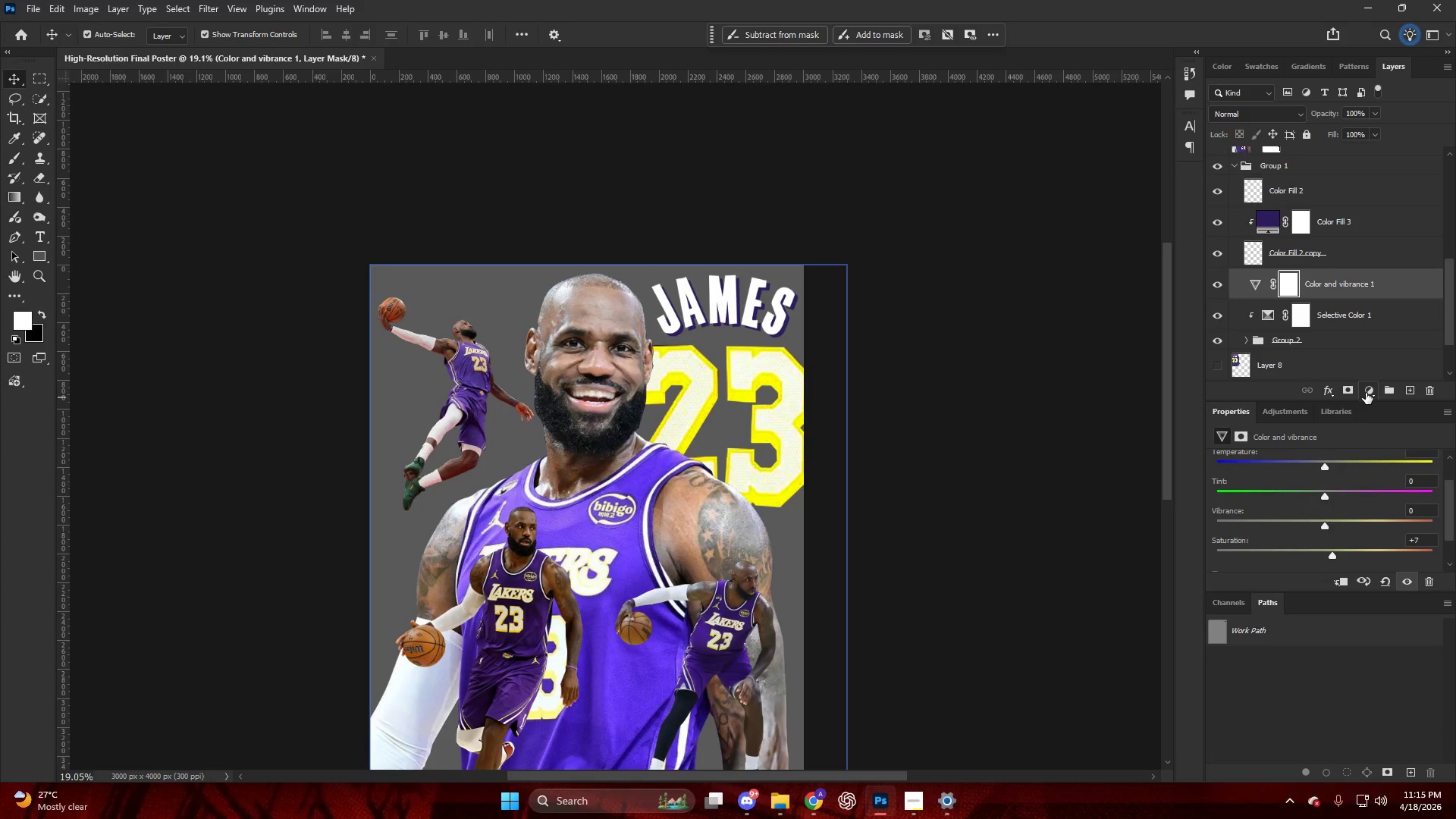 
left_click([1310, 342])
 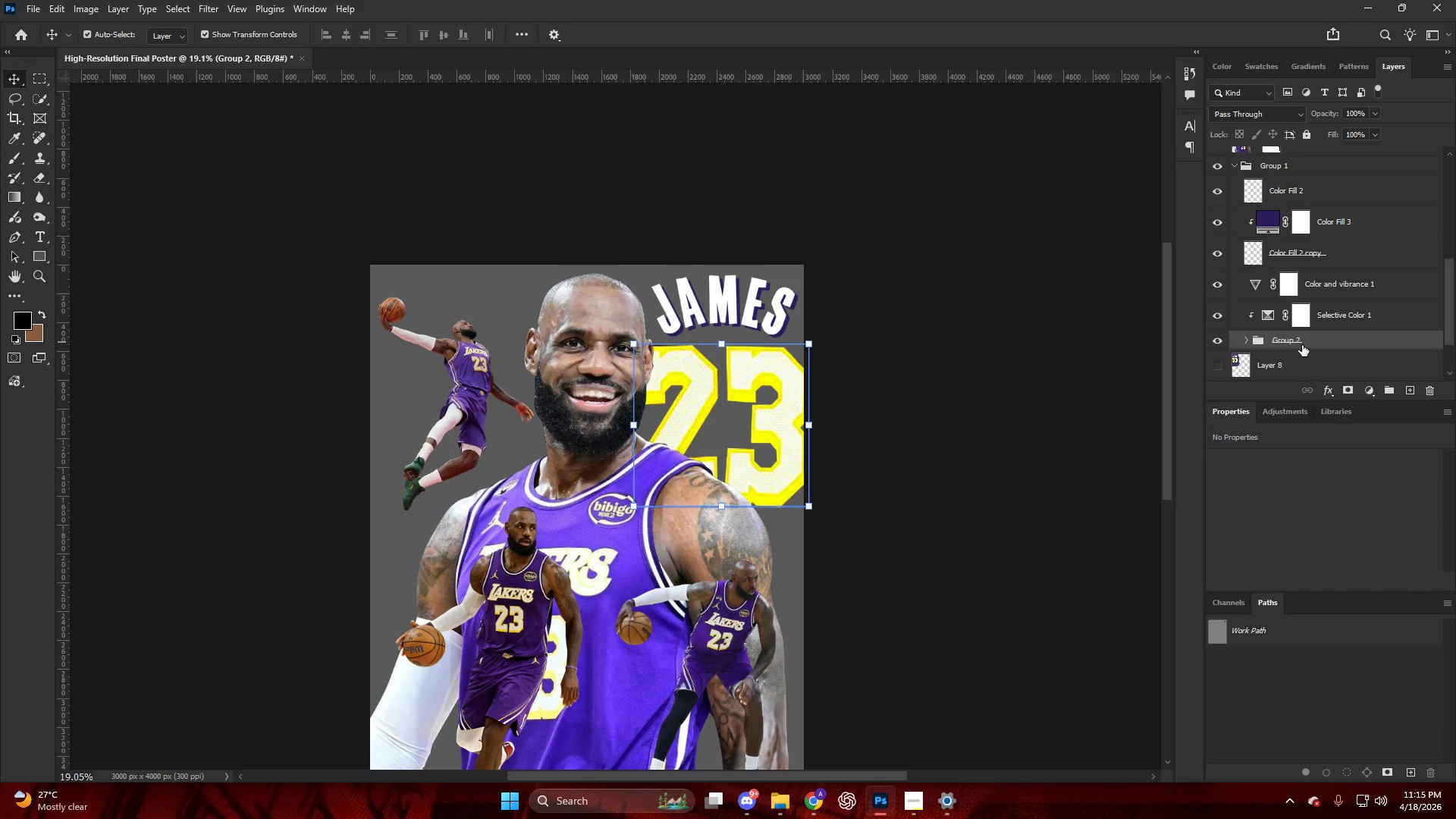 
key(Control+E)
 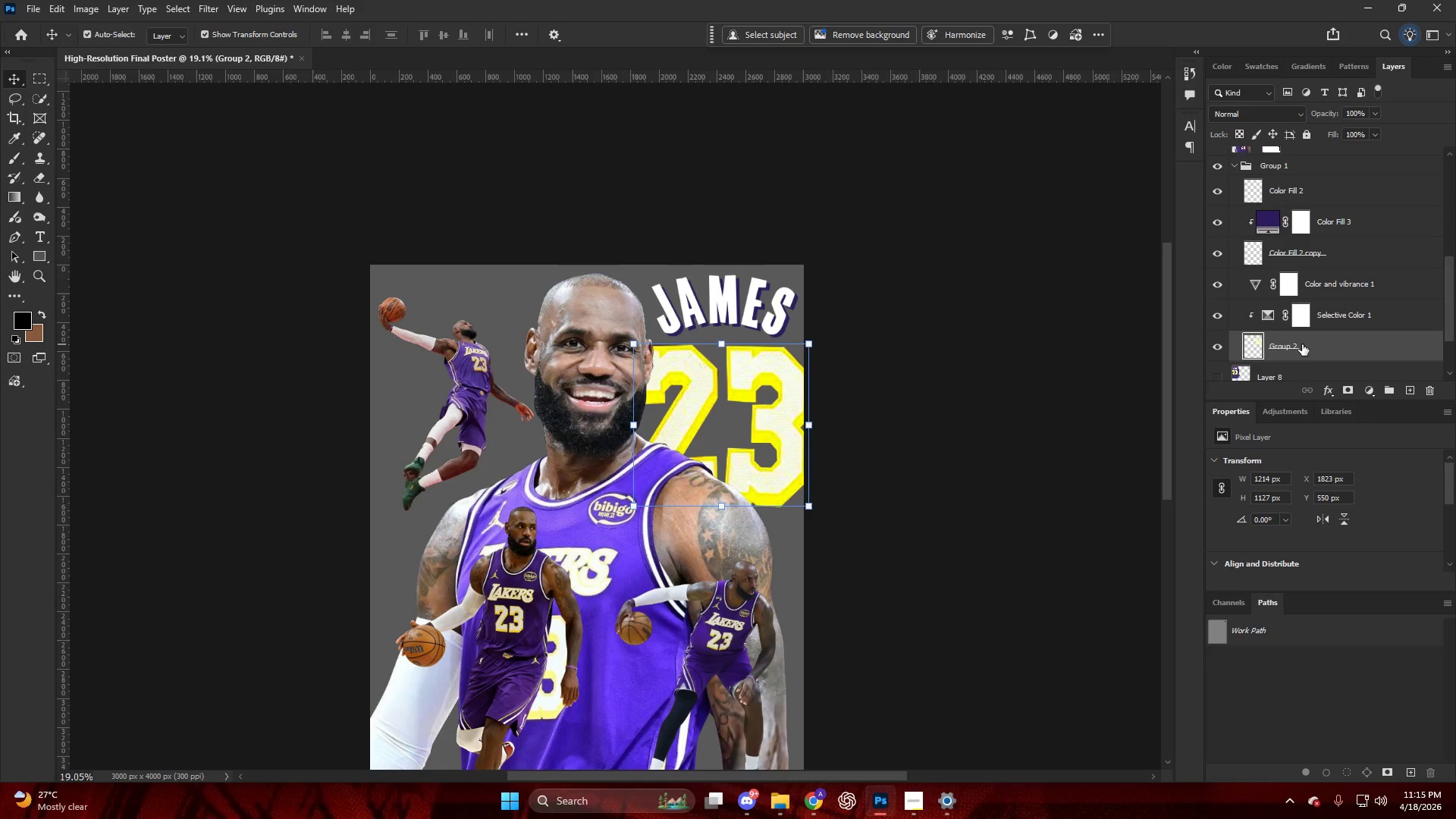 
key(Control+ControlLeft)
 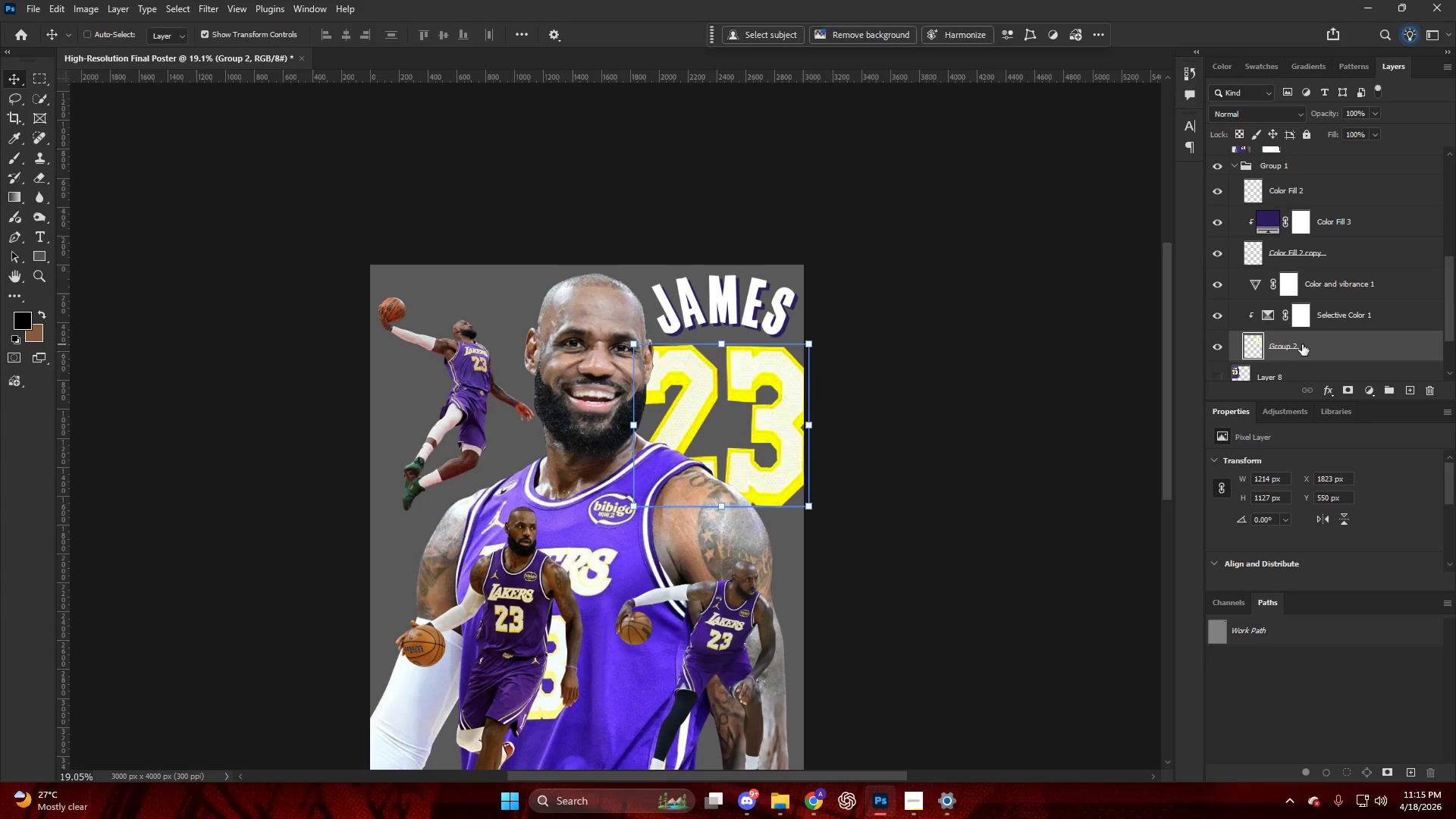 
key(Control+Shift+ShiftLeft)
 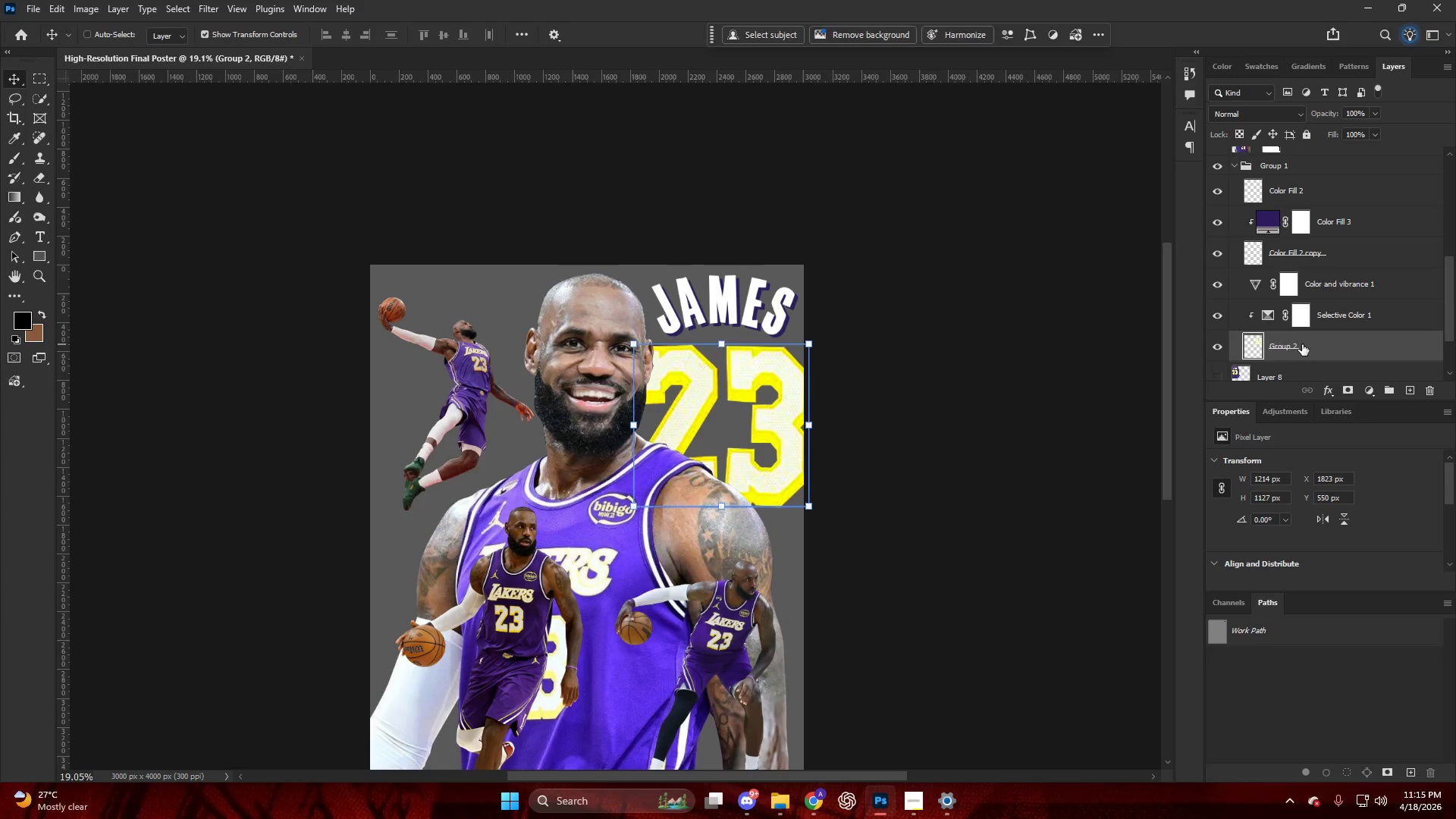 
key(Control+Shift+A)
 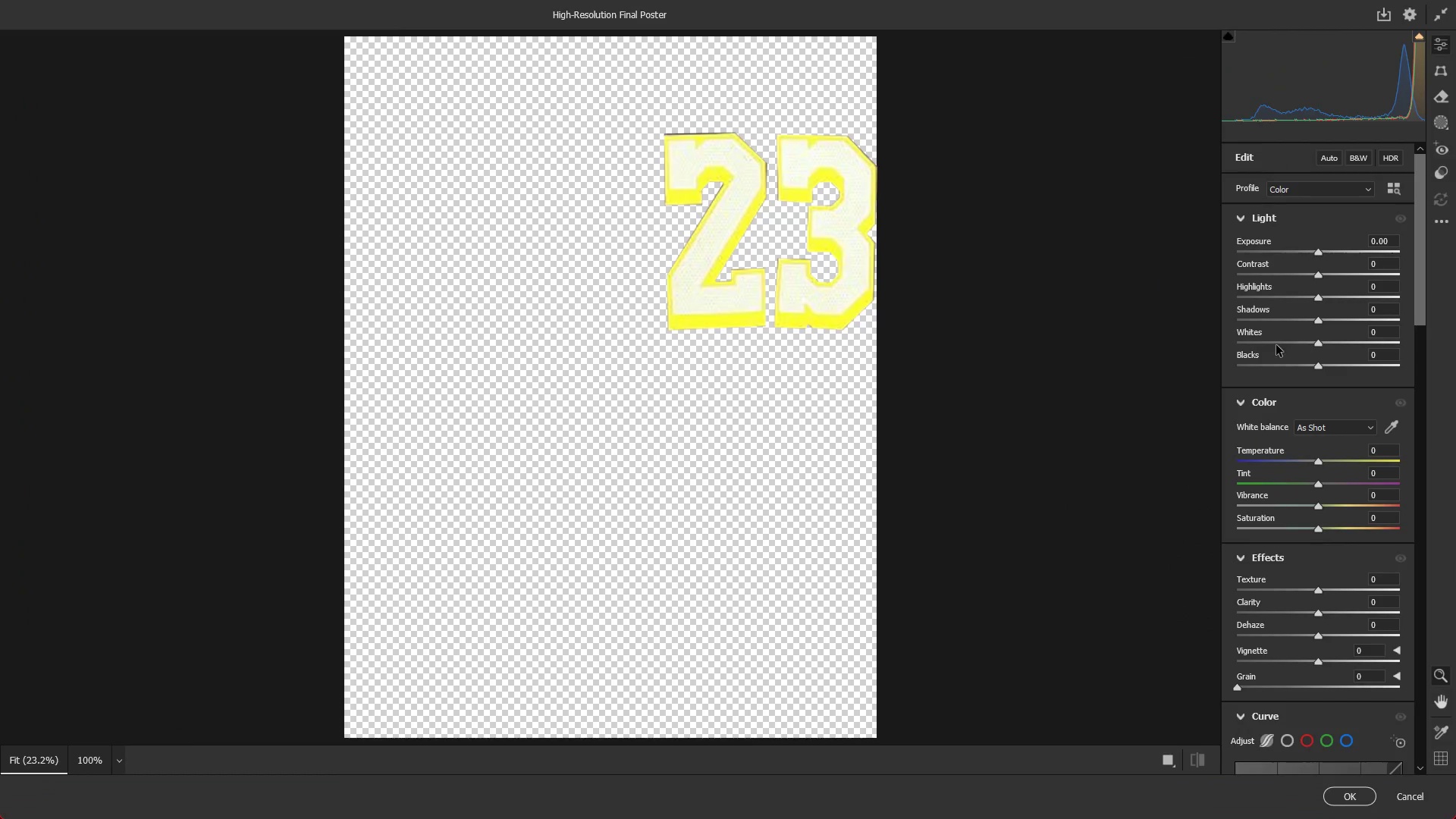 
scroll: coordinate [1352, 450], scroll_direction: down, amount: 10.0
 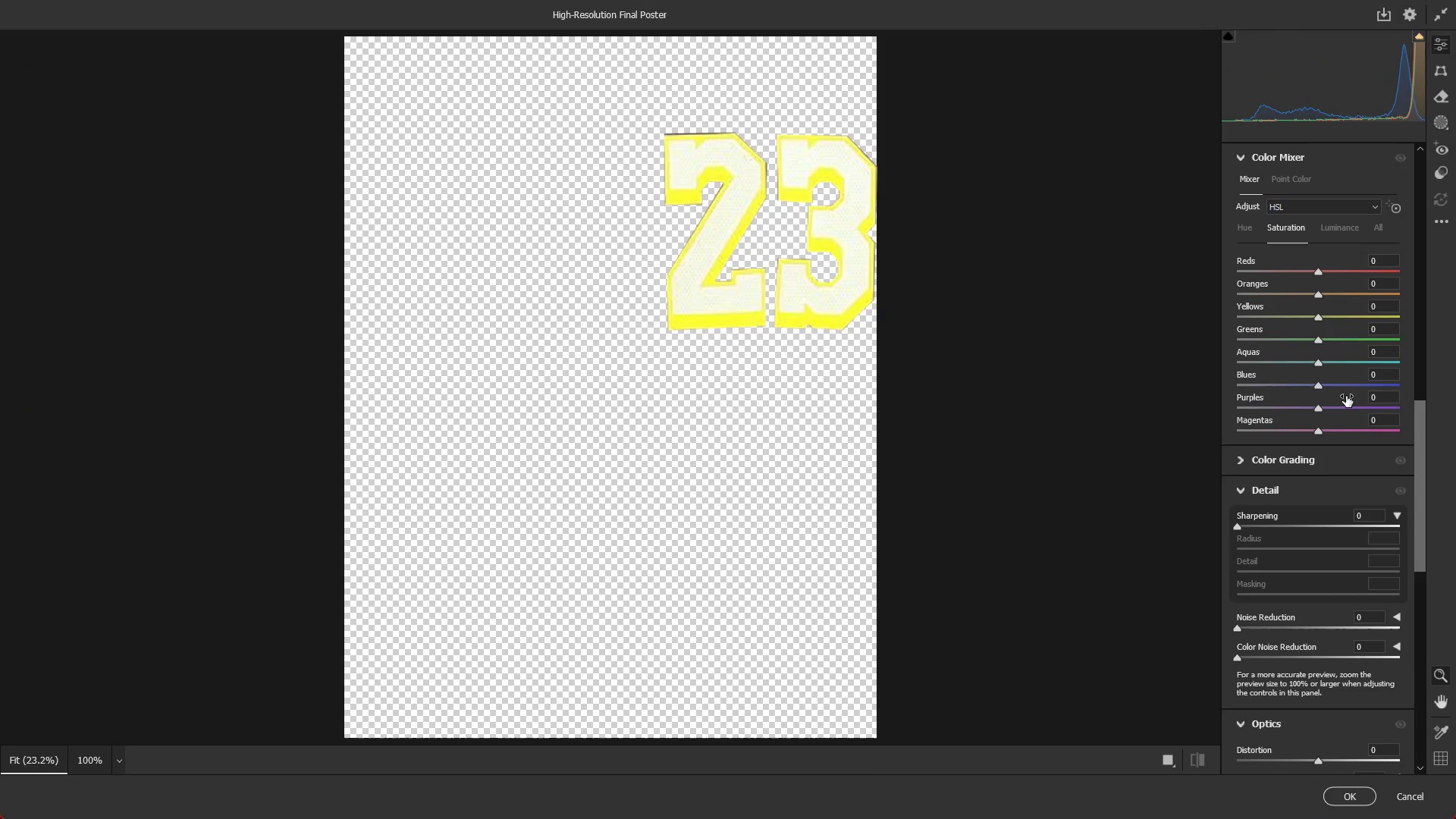 
key(Escape)
 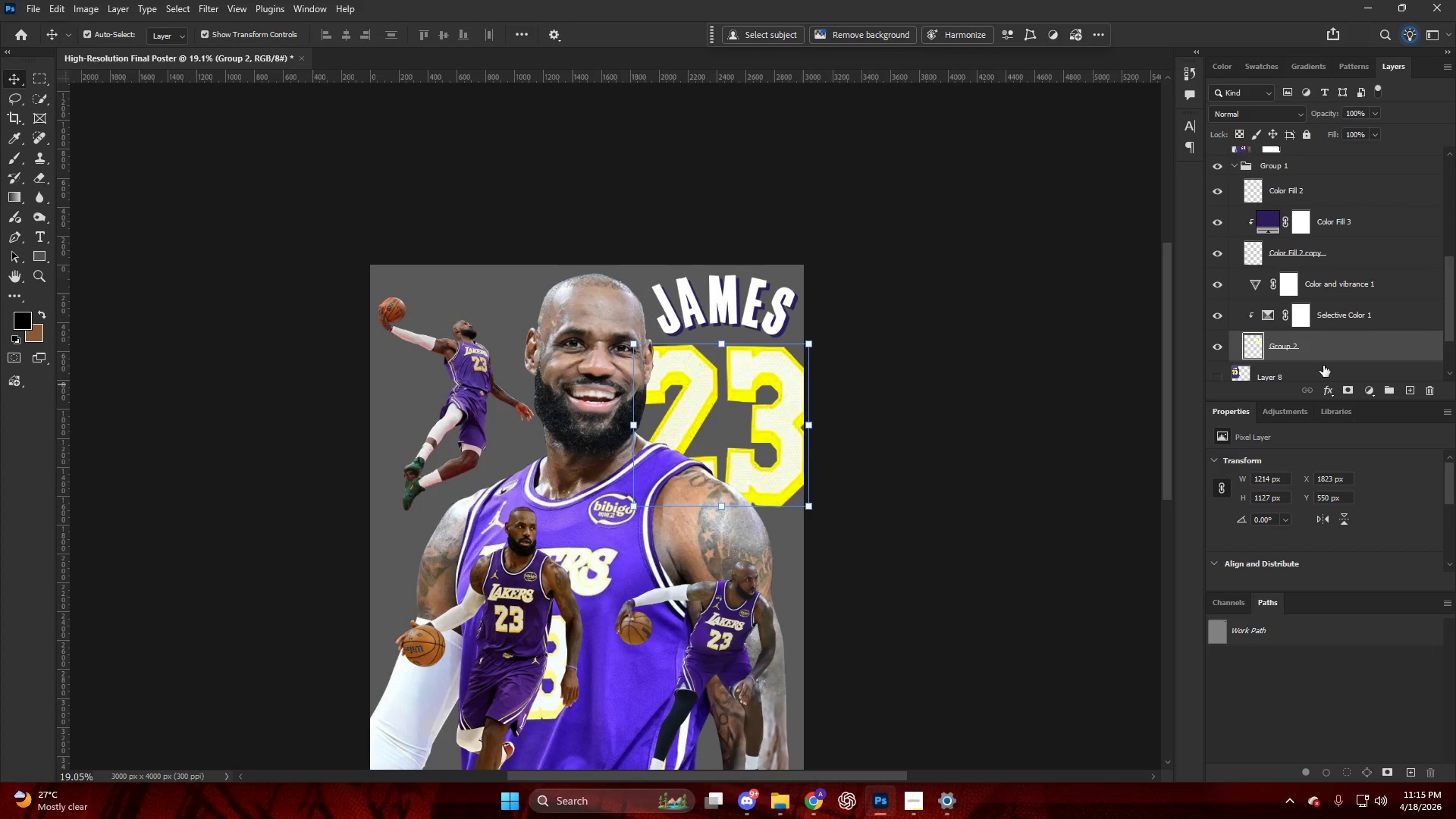 
right_click([1320, 344])
 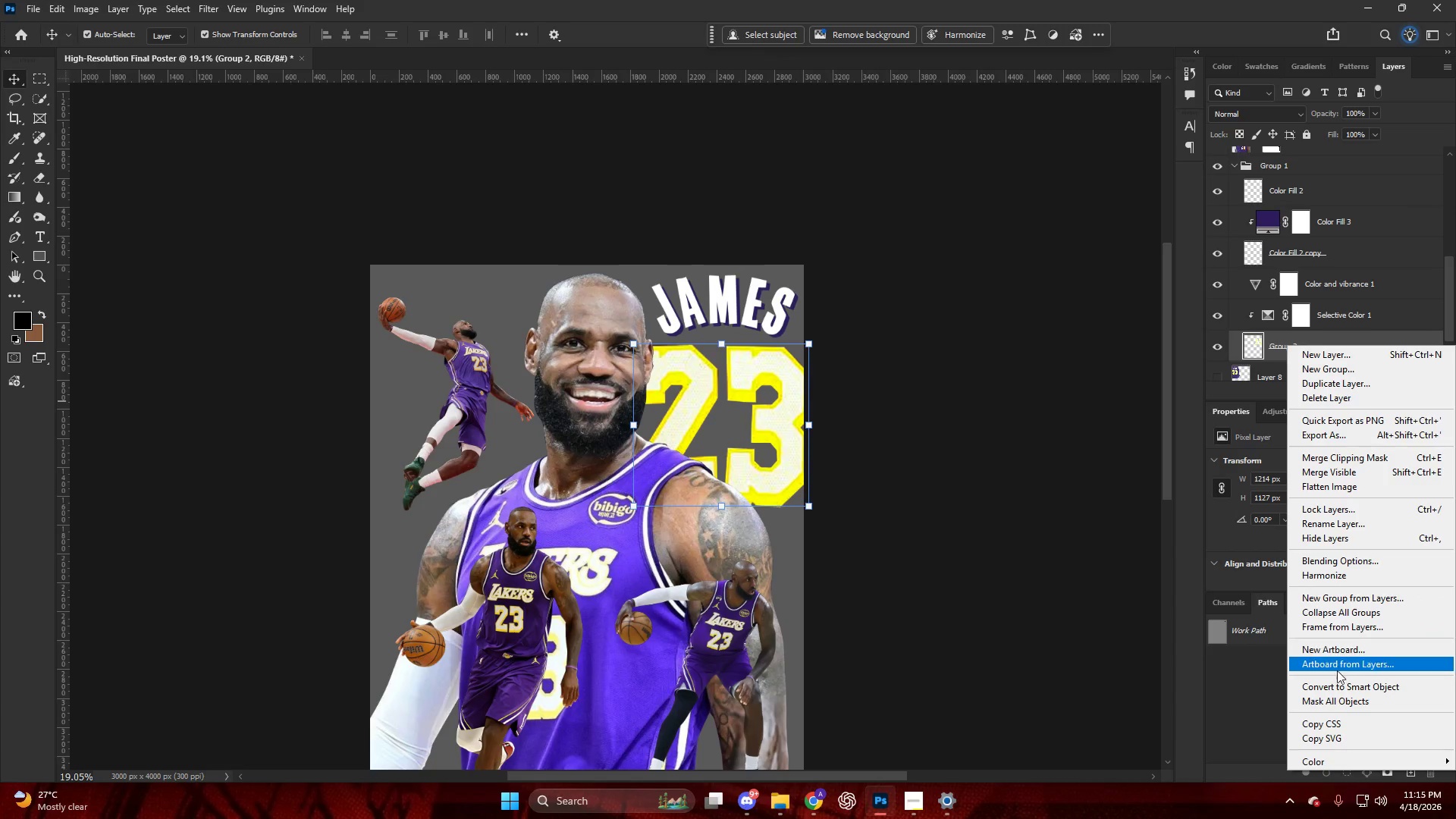 
left_click([1344, 681])
 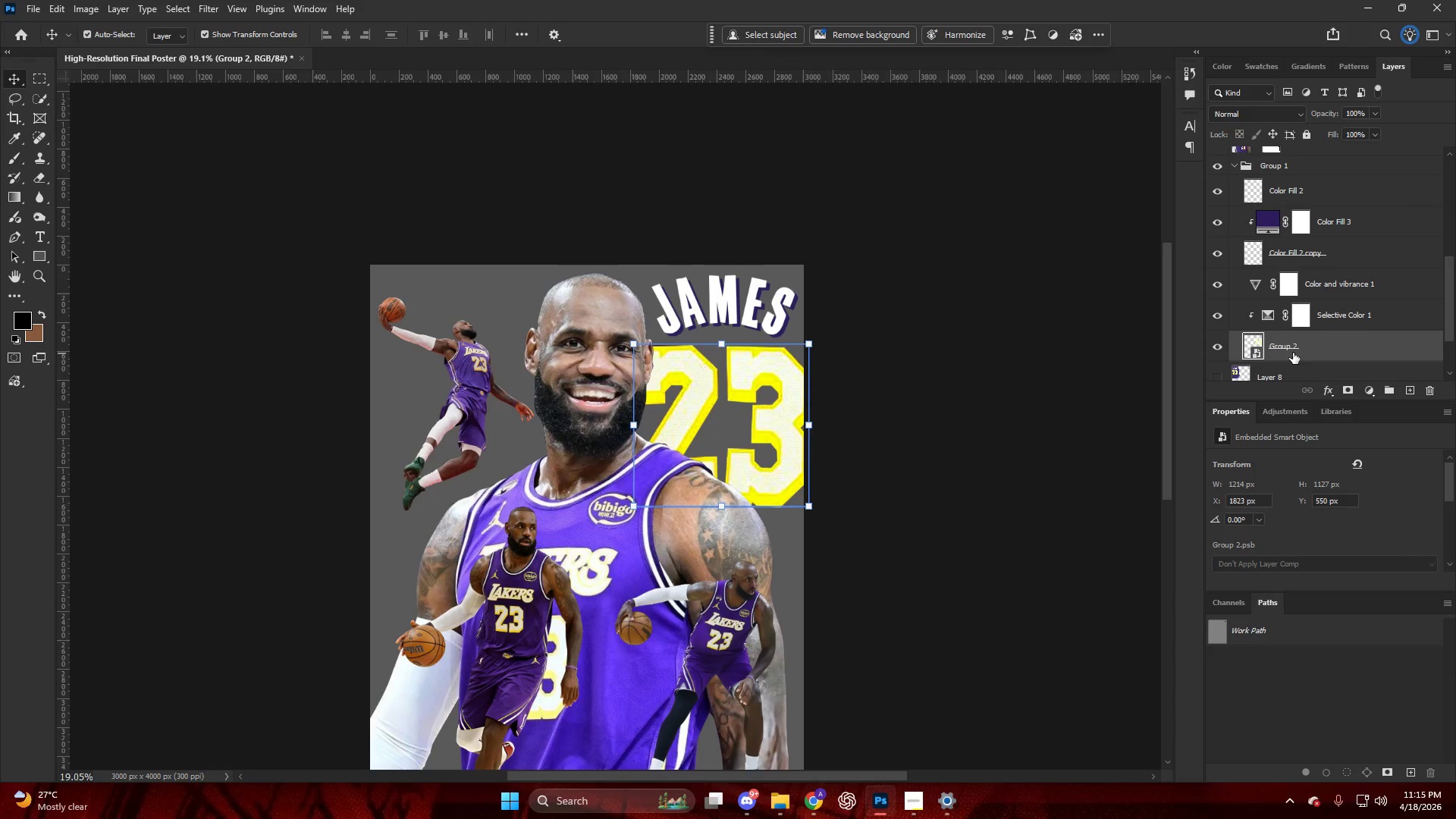 
double_click([1292, 349])
 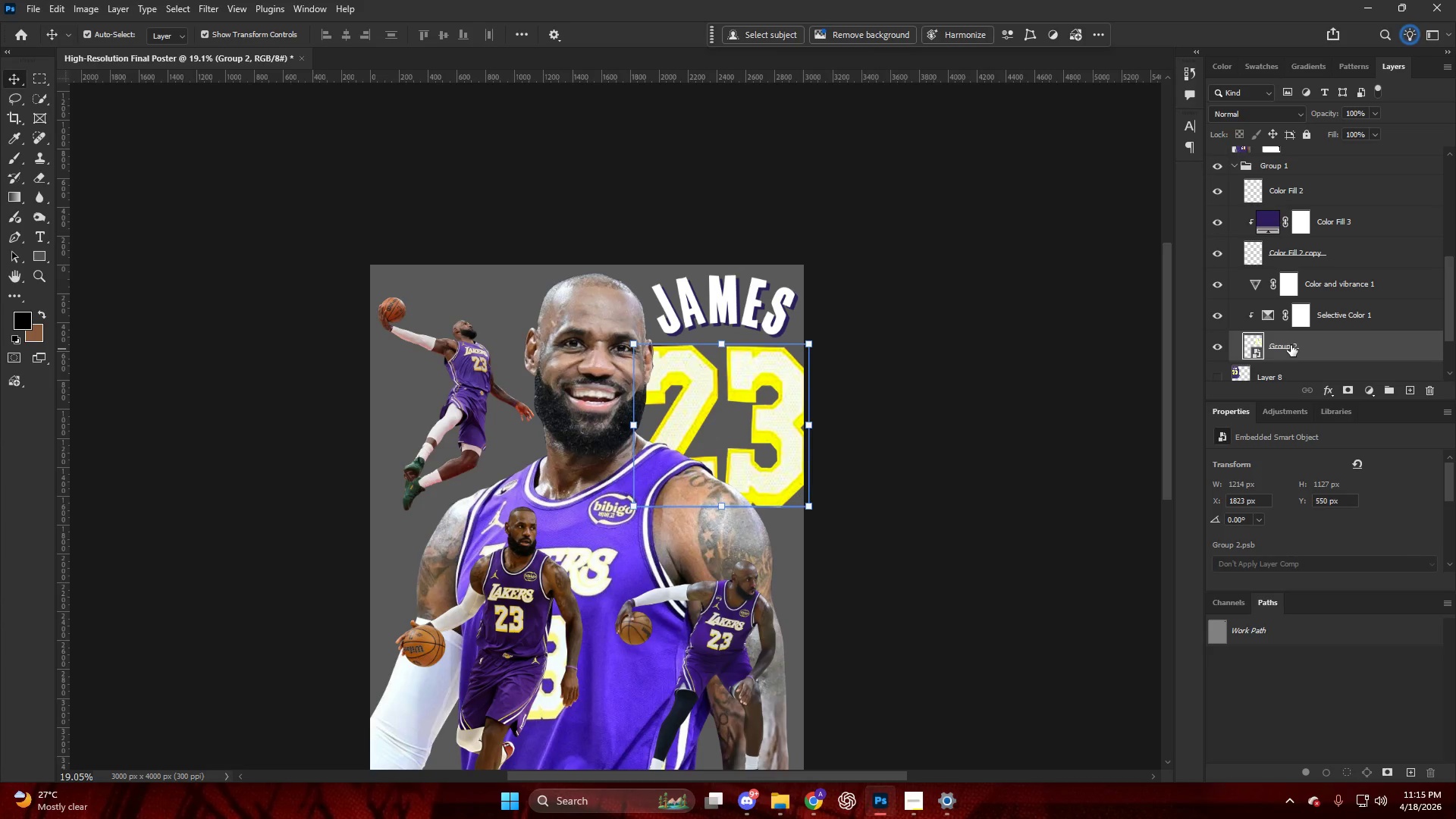 
double_click([1290, 344])
 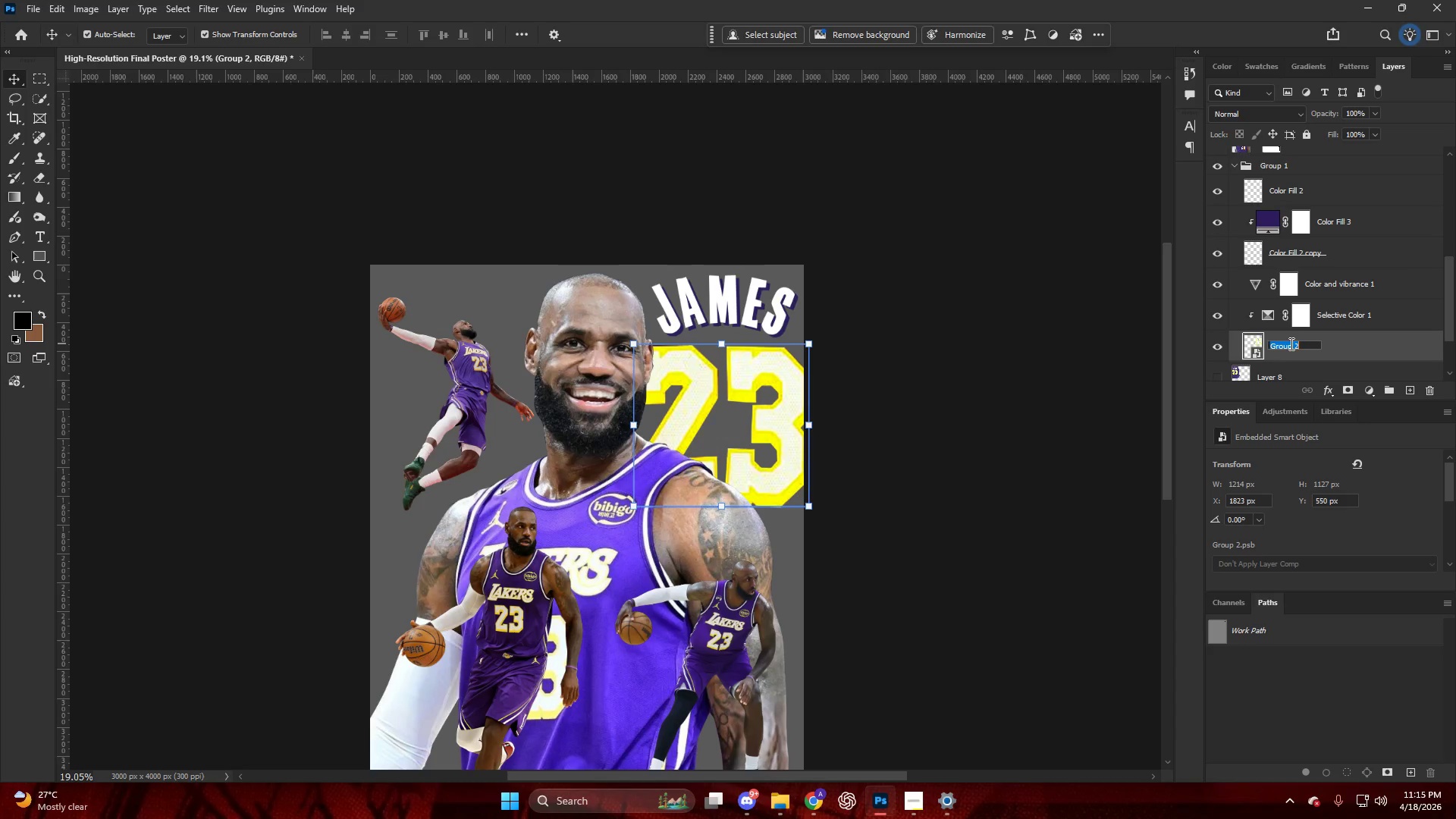 
type(23)
 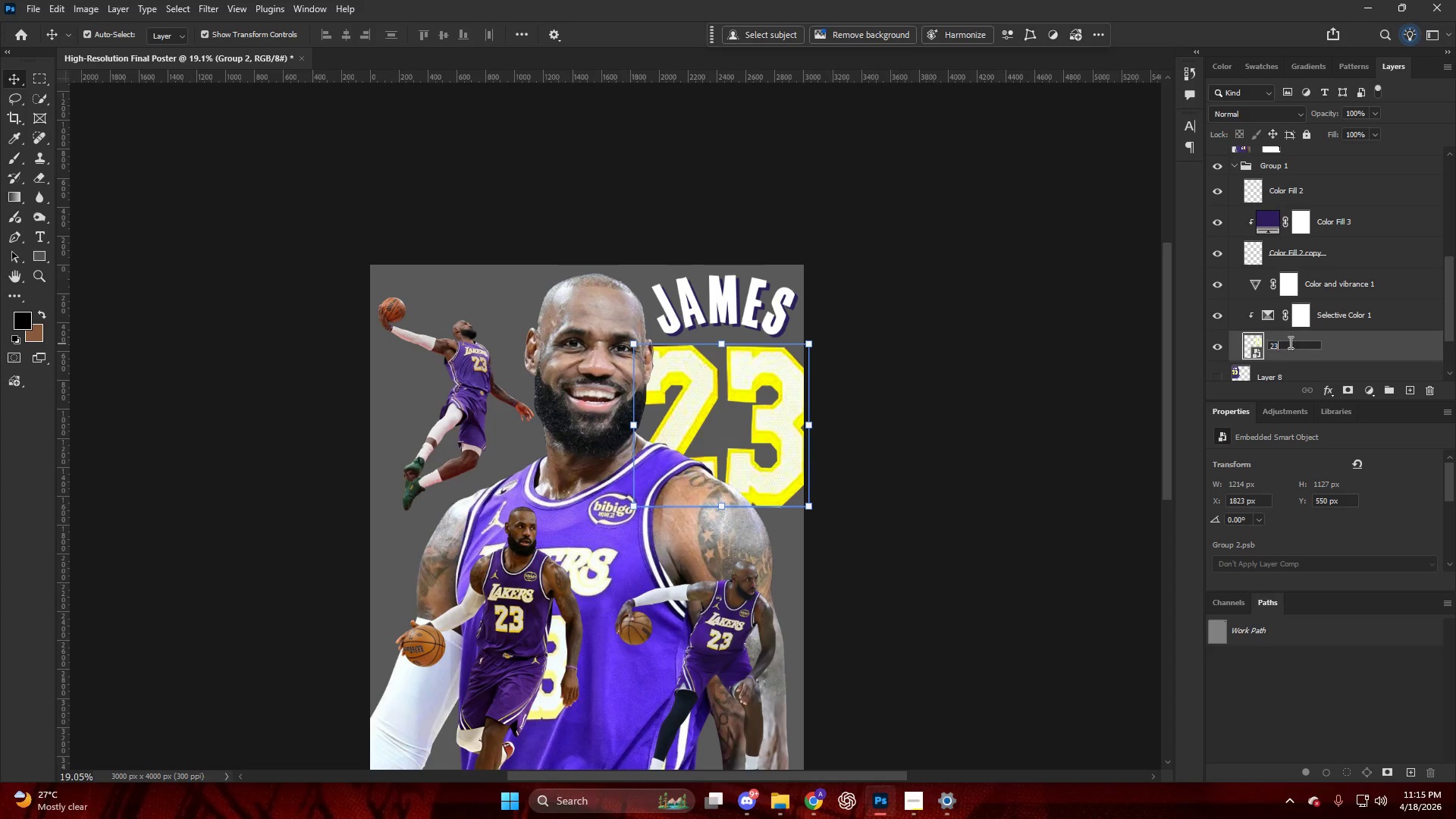 
key(Enter)
 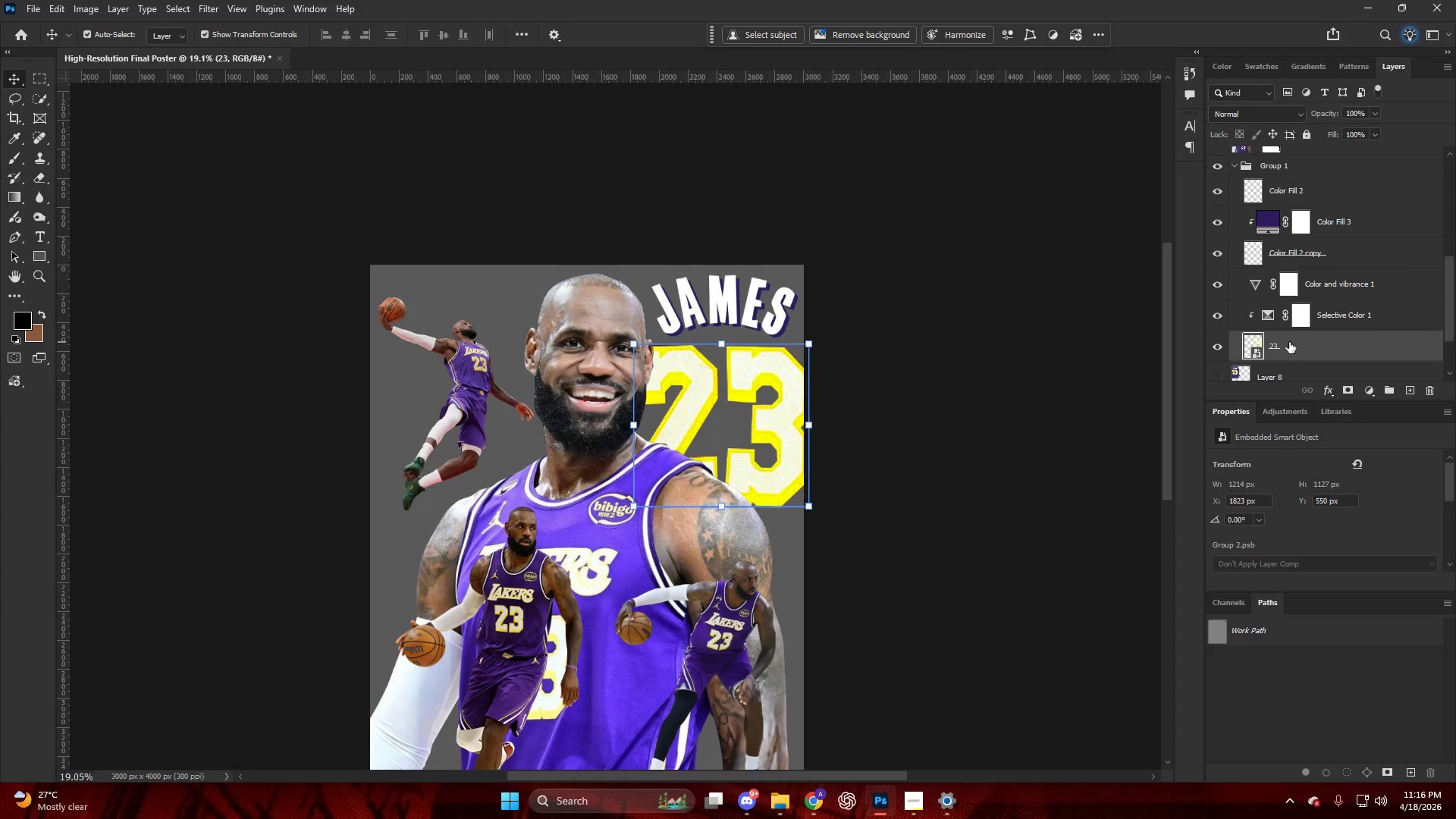 
key(Control+ControlLeft)
 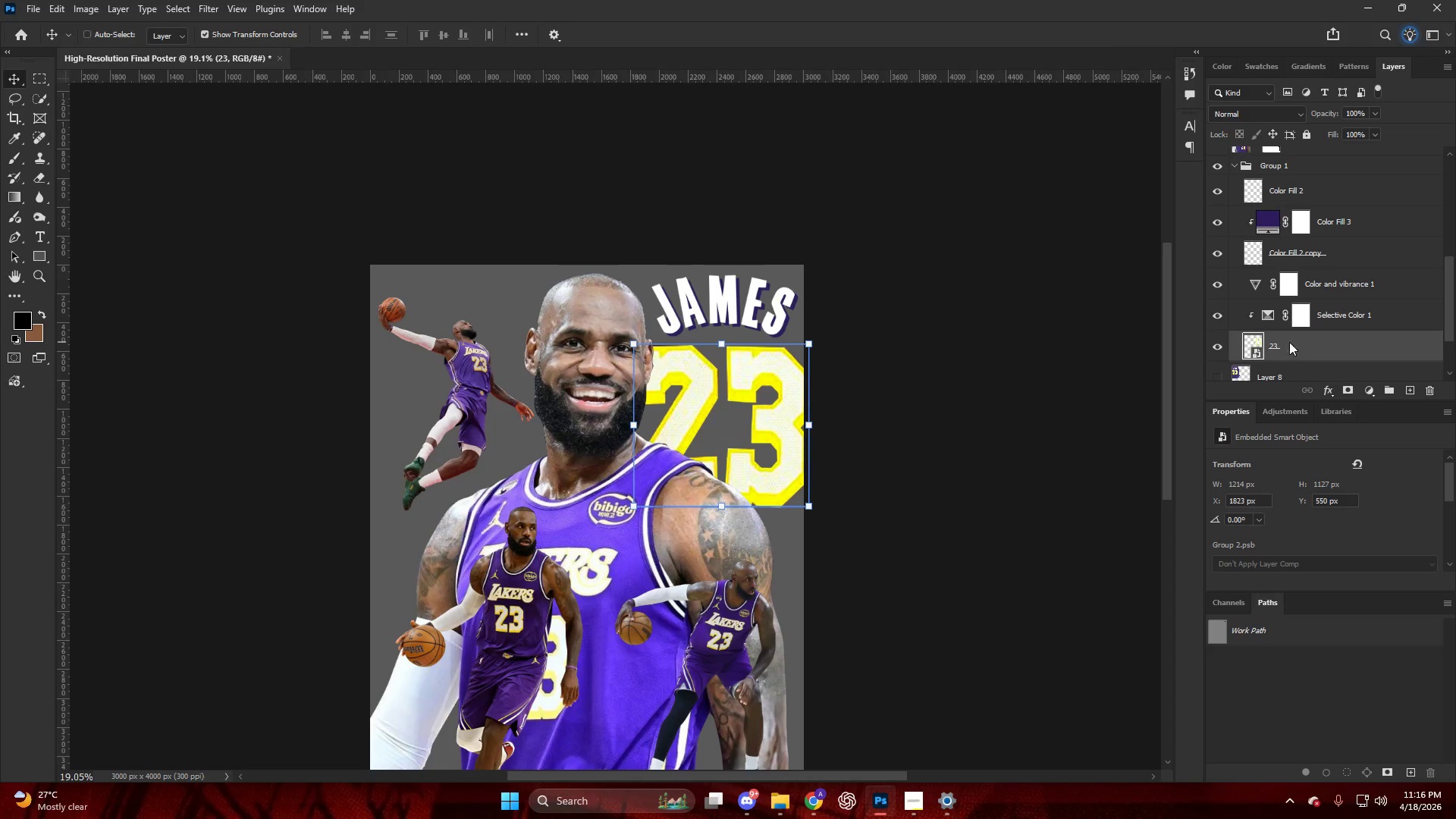 
key(Control+Shift+ShiftLeft)
 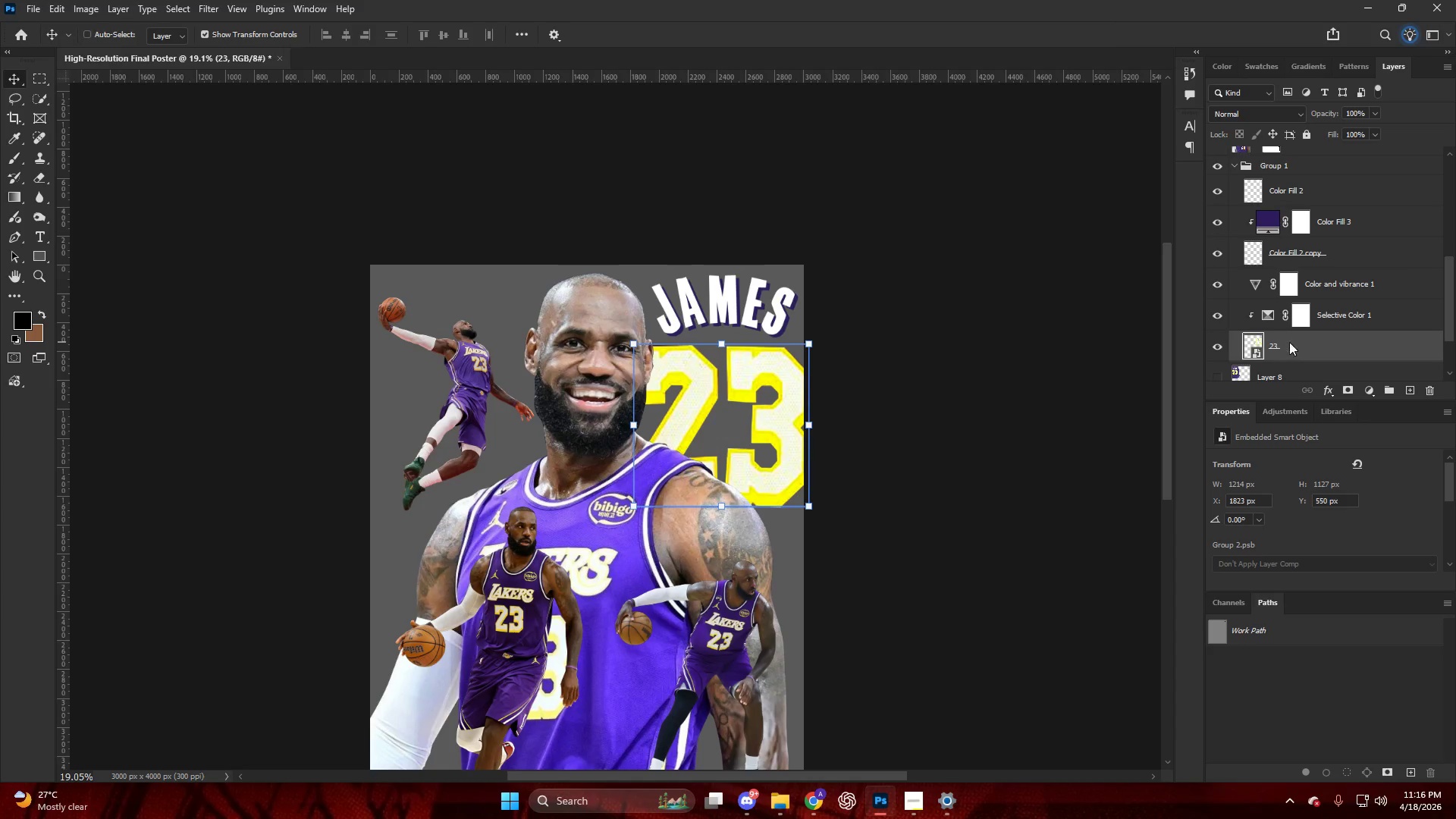 
key(Control+Shift+A)
 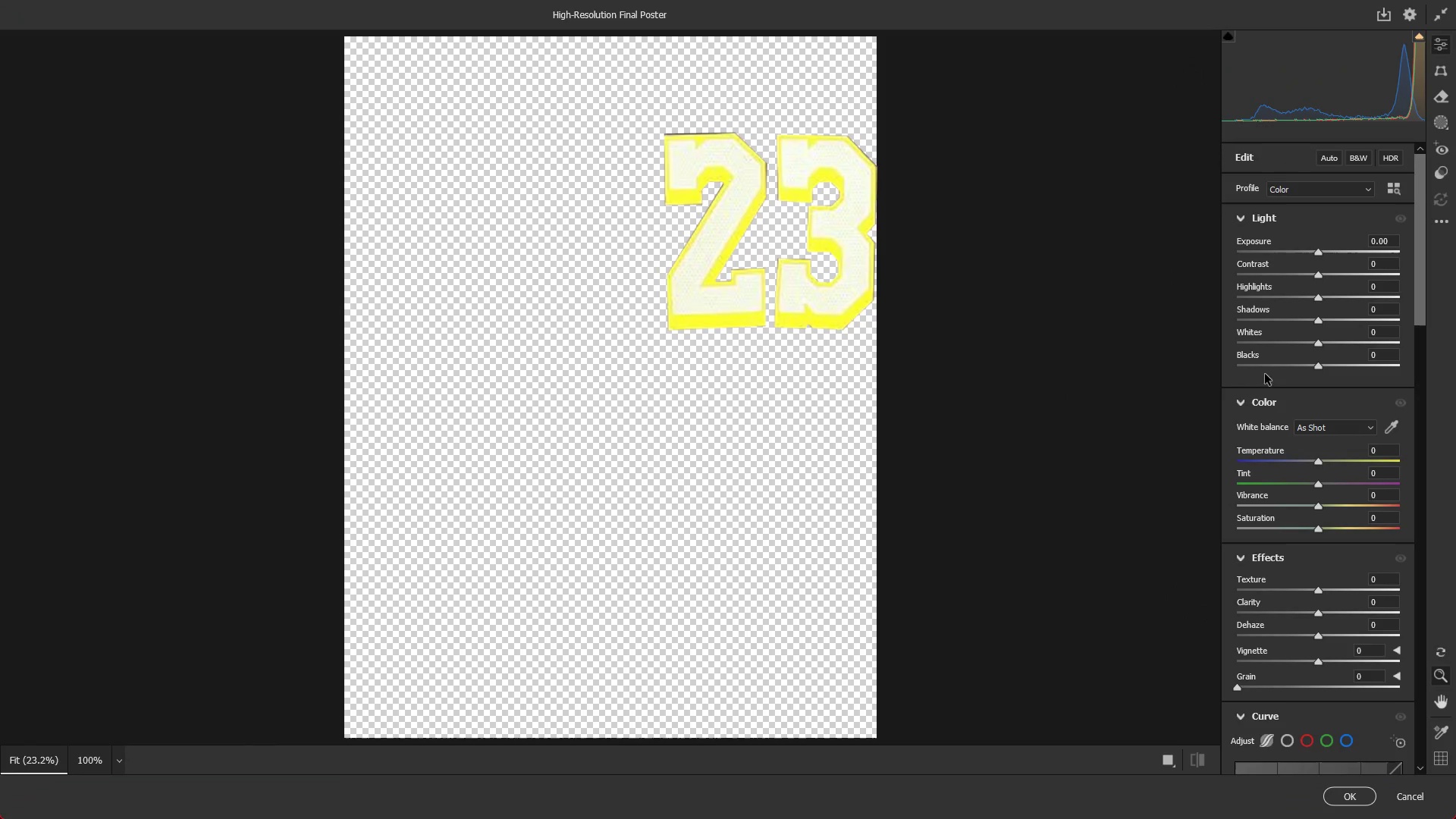 
scroll: coordinate [1311, 497], scroll_direction: down, amount: 9.0
 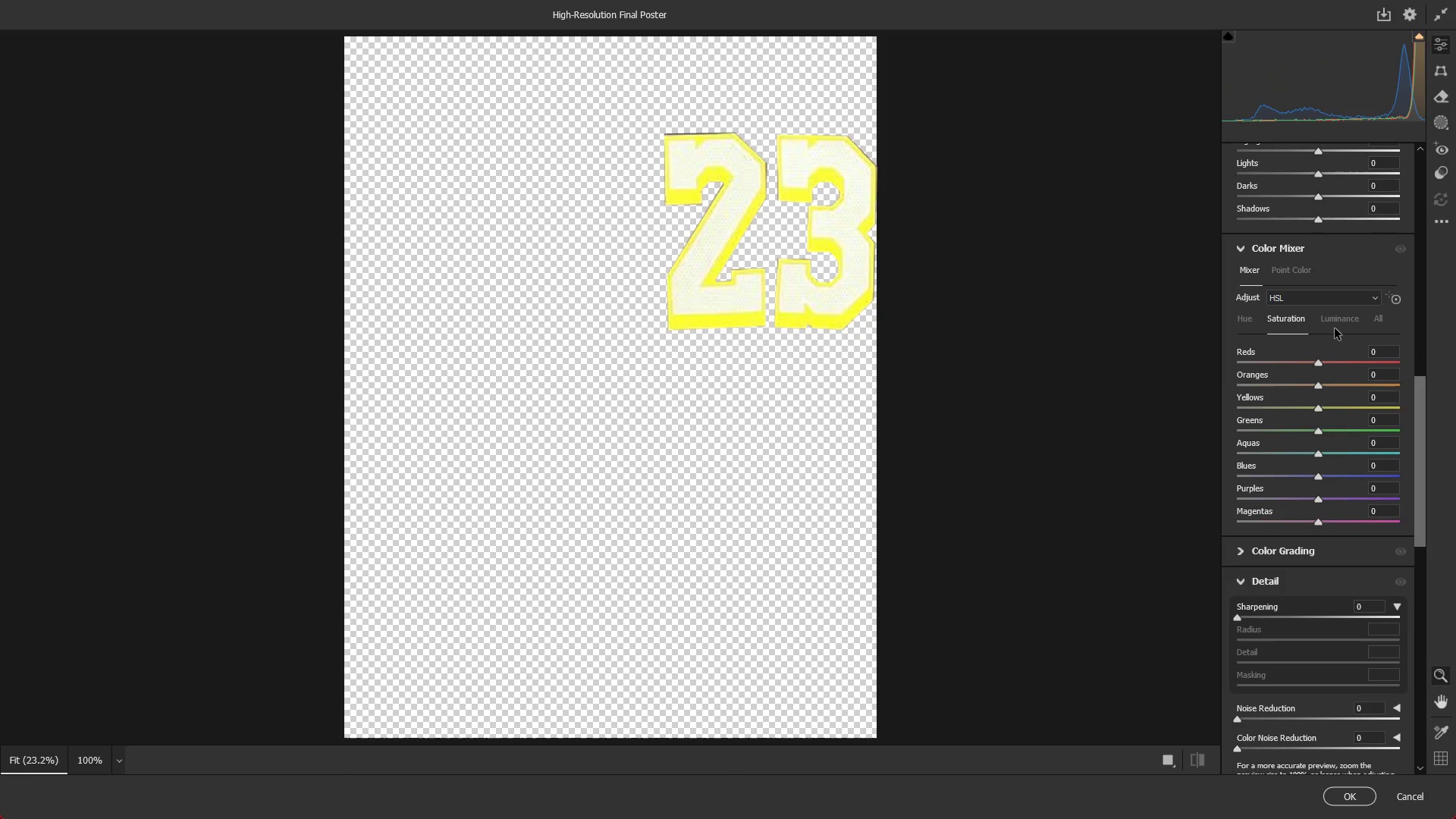 
left_click([1336, 326])
 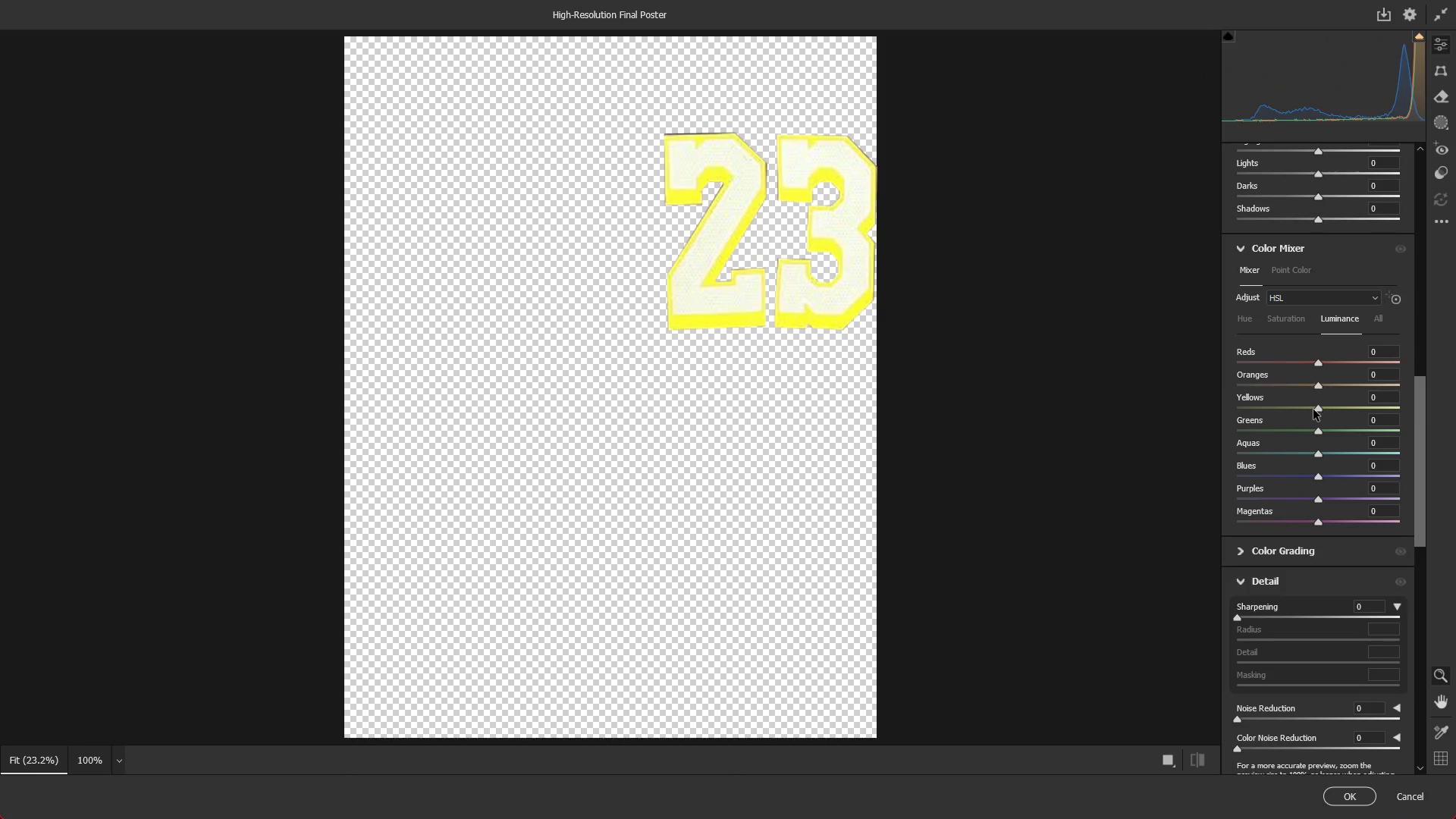 
left_click_drag(start_coordinate=[1314, 410], to_coordinate=[1267, 406])
 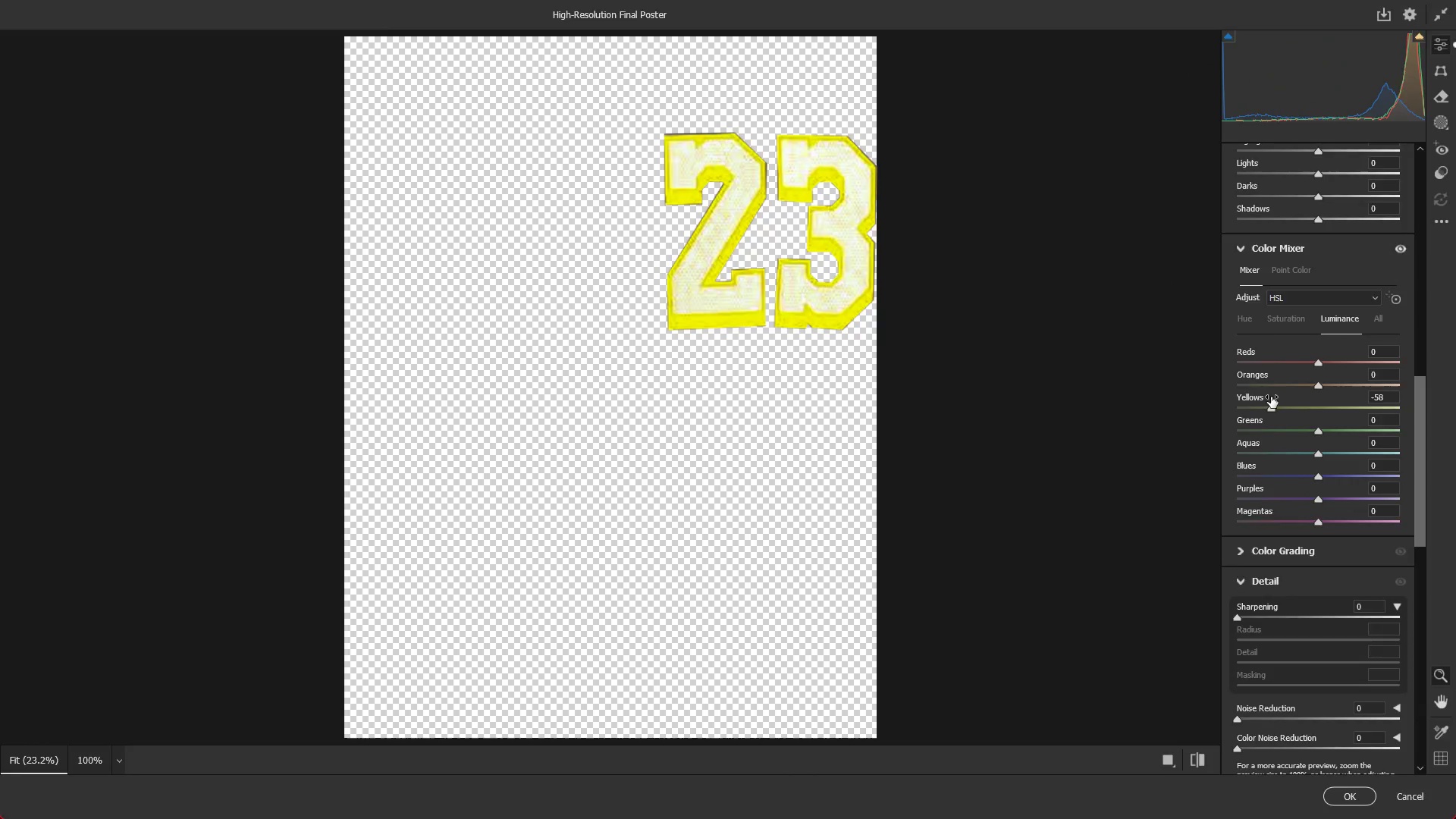 
key(NumpadEnter)
 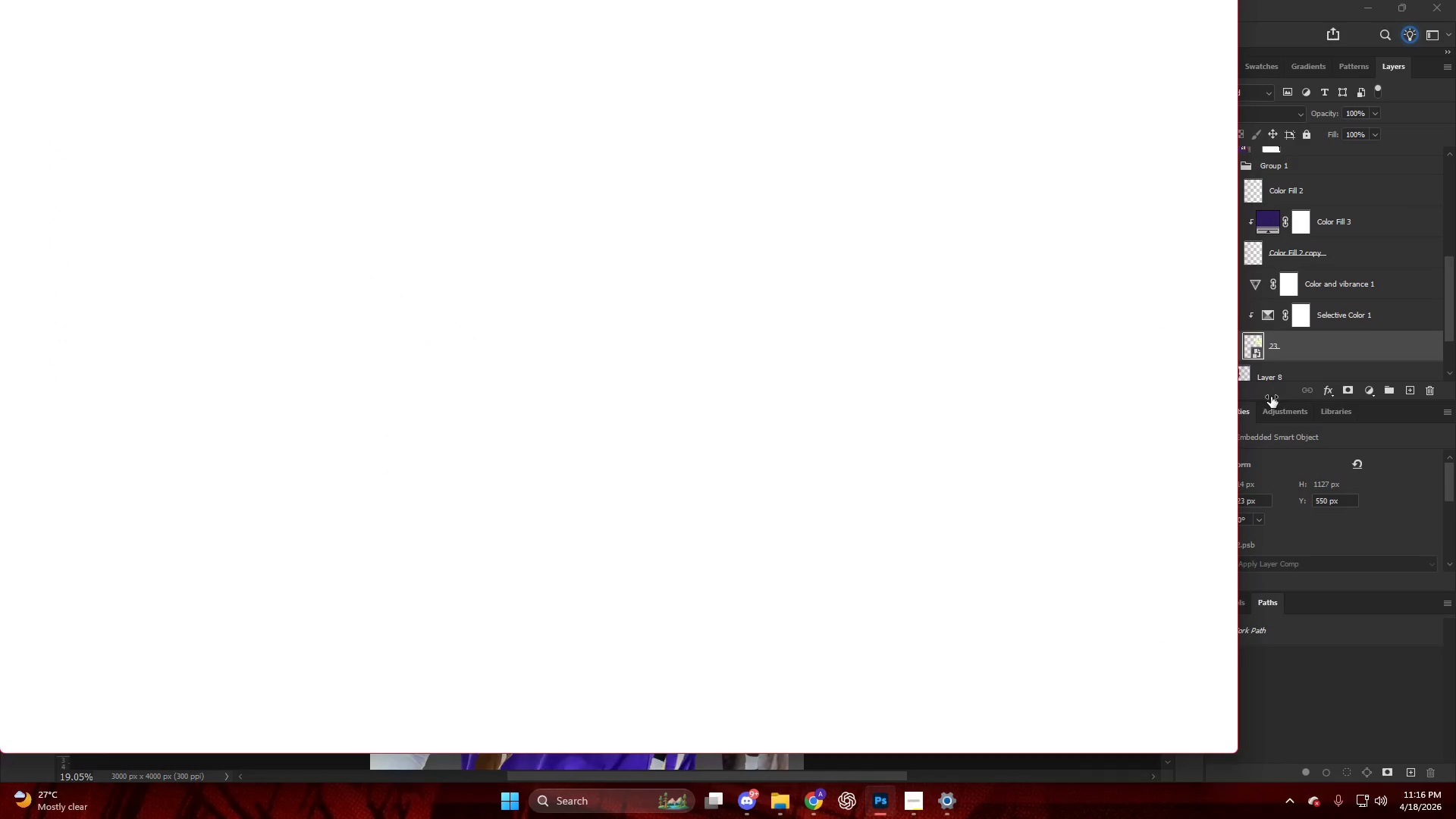 
key(NumpadEnter)
 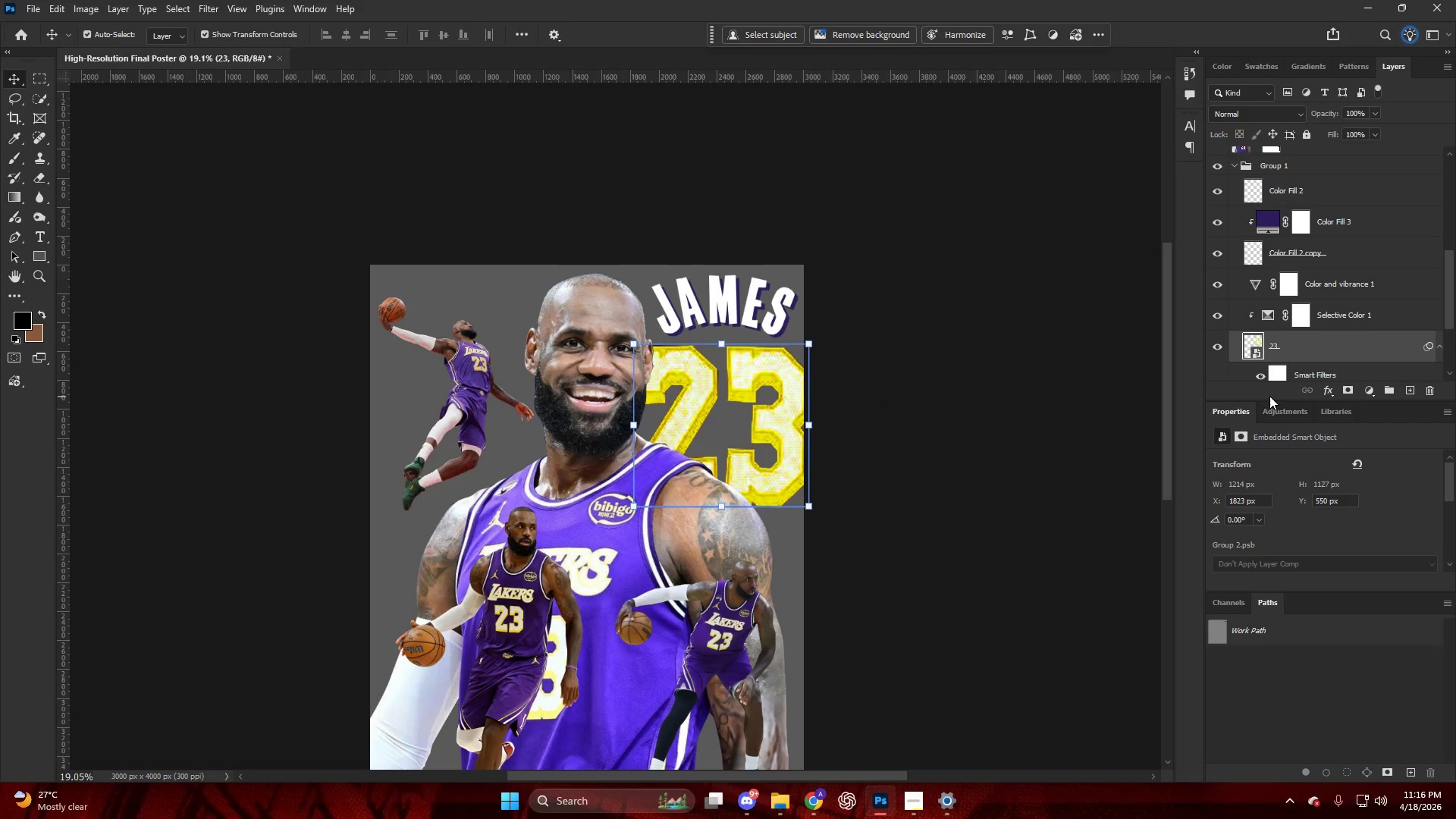 
hold_key(key=AltLeft, duration=0.55)
scroll: coordinate [780, 379], scroll_direction: up, amount: 7.0
 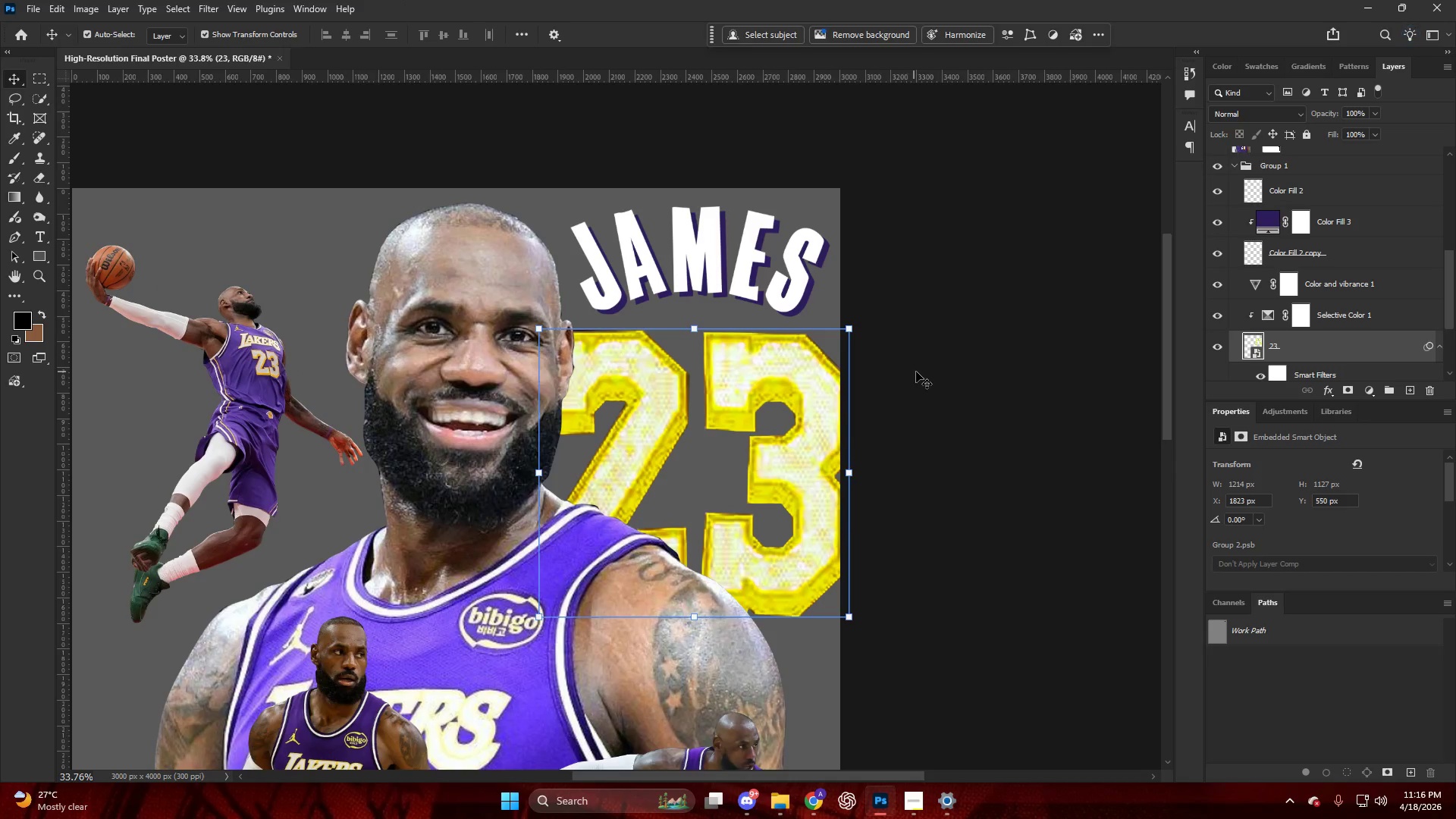 
key(Control+ControlLeft)
 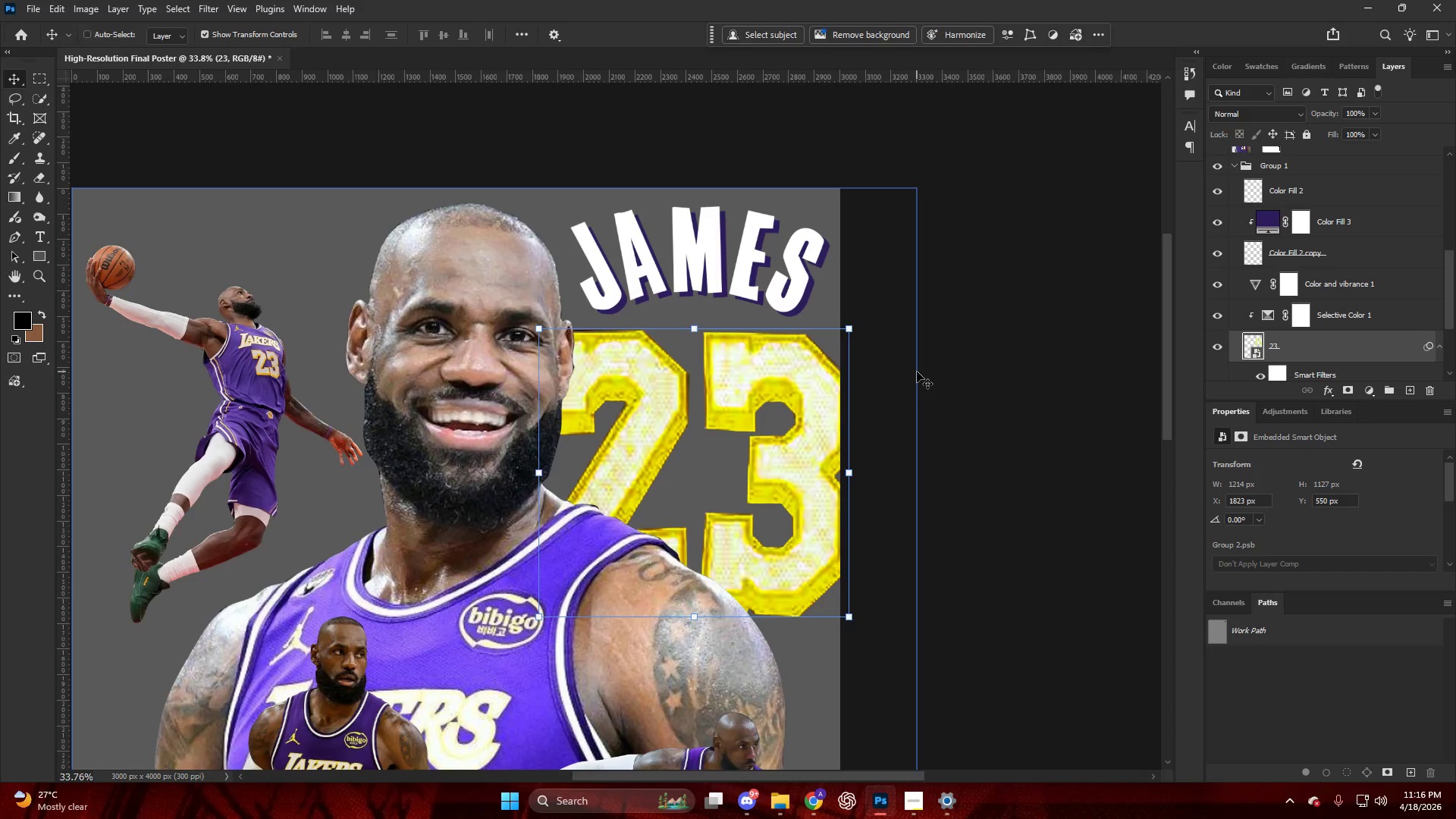 
key(Control+Z)
 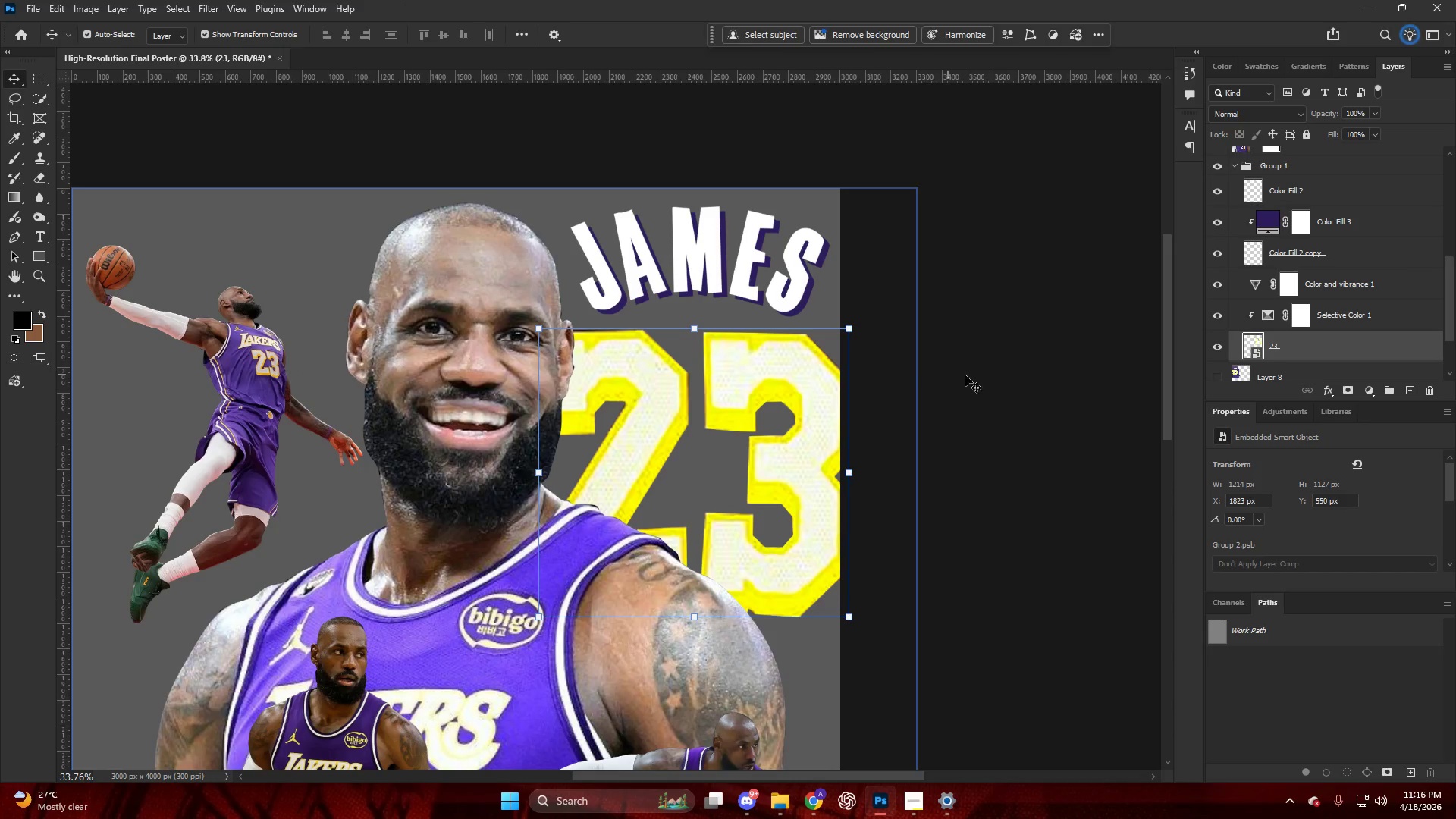 
left_click([1012, 375])
 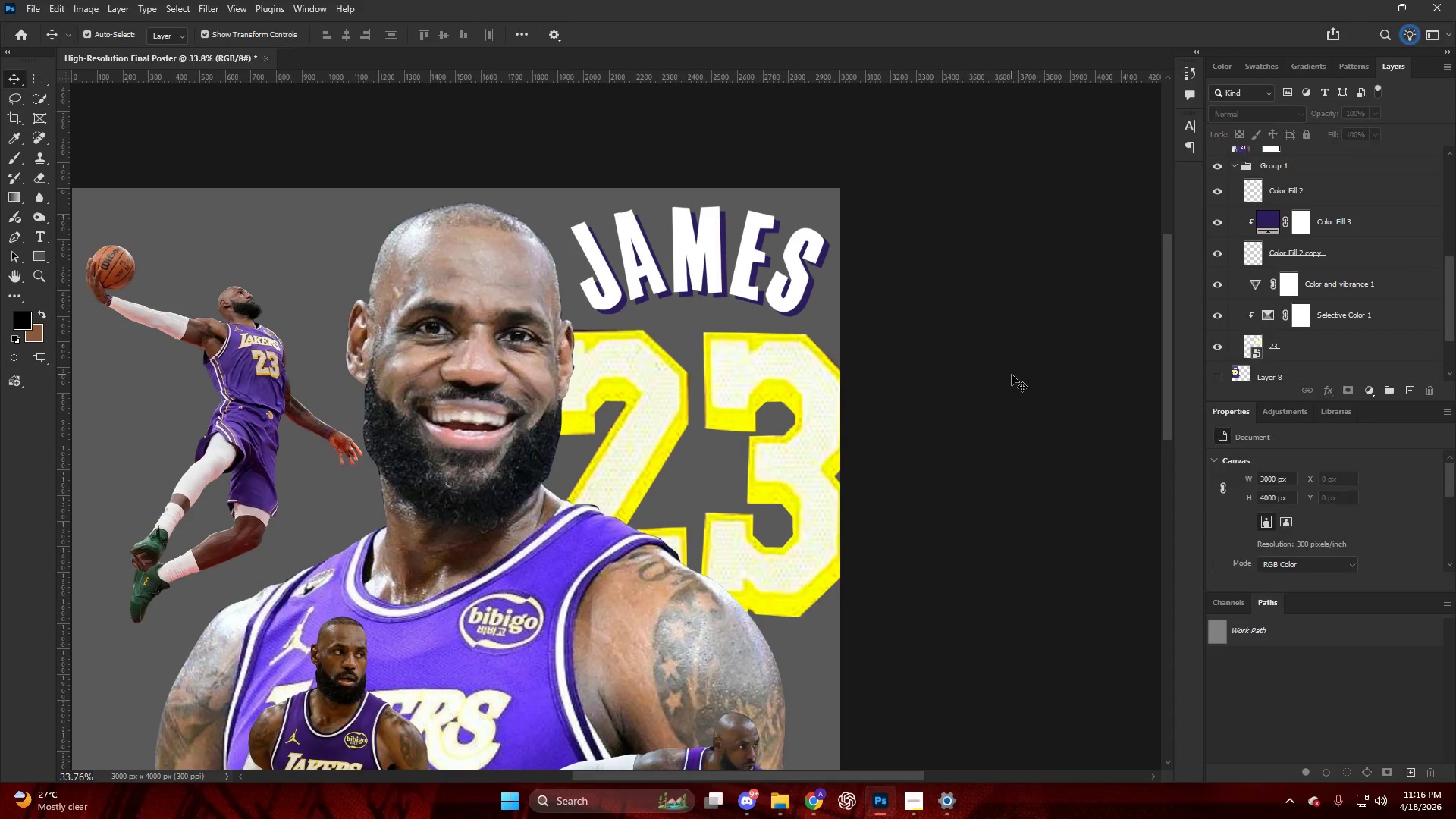 
hold_key(key=AltLeft, duration=0.45)
hold_key(key=ControlLeft, duration=0.77)
hold_key(key=AltLeft, duration=0.56)
scroll: coordinate [876, 375], scroll_direction: up, amount: 12.0
 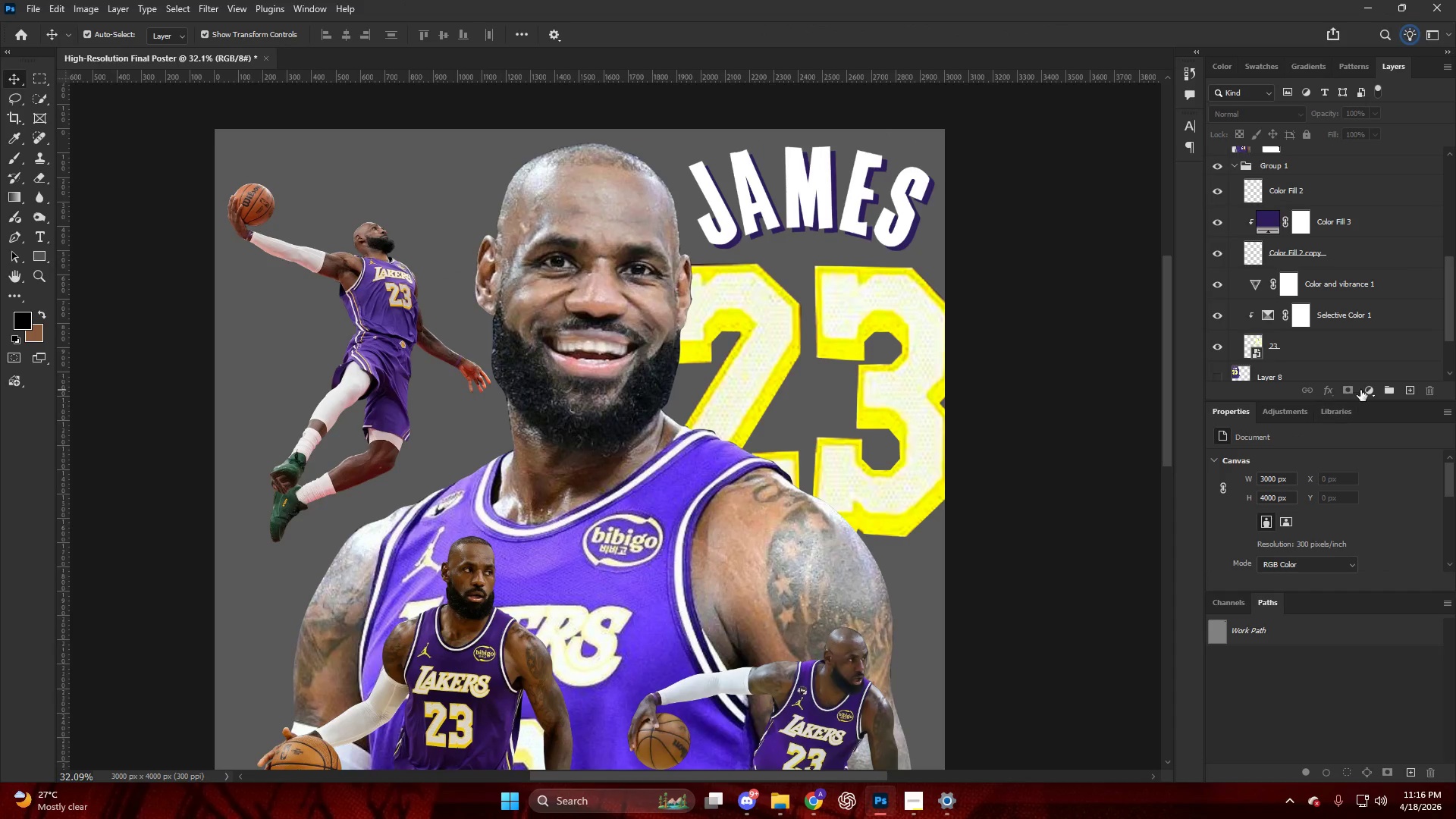 
double_click([1337, 351])
 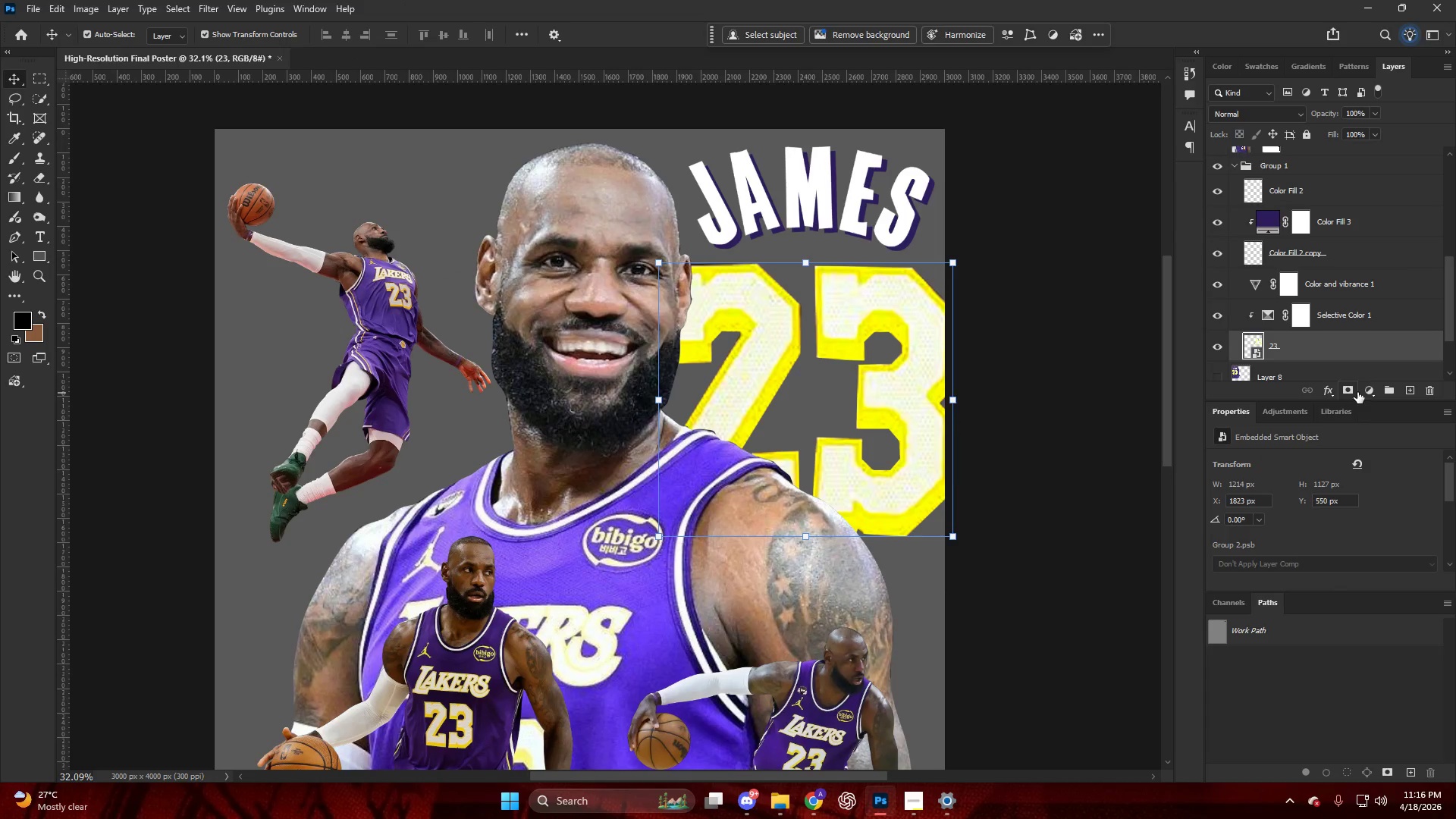 
left_click([1365, 387])
 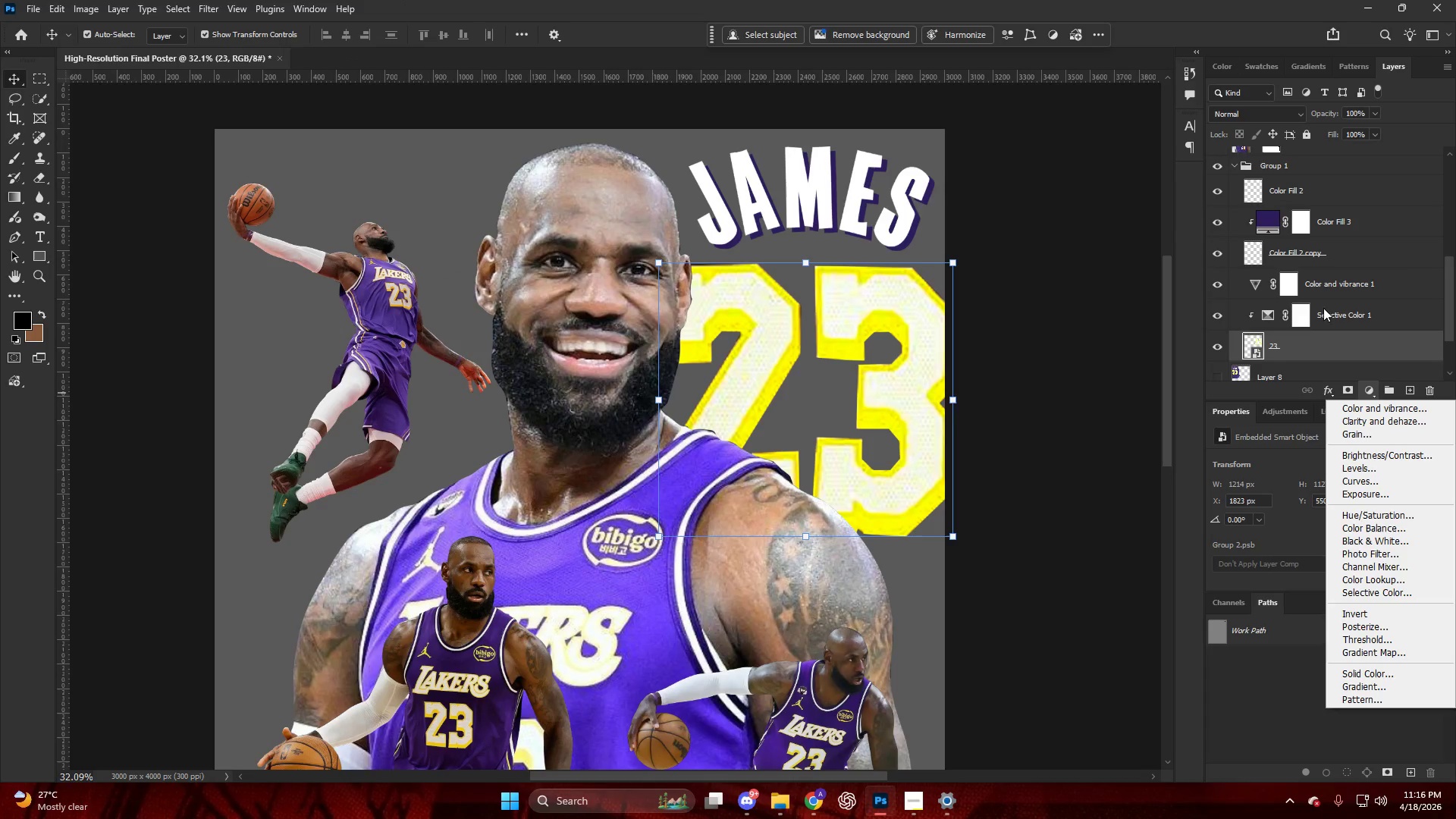 
hold_key(key=AltLeft, duration=1.31)
left_click([1330, 293])
 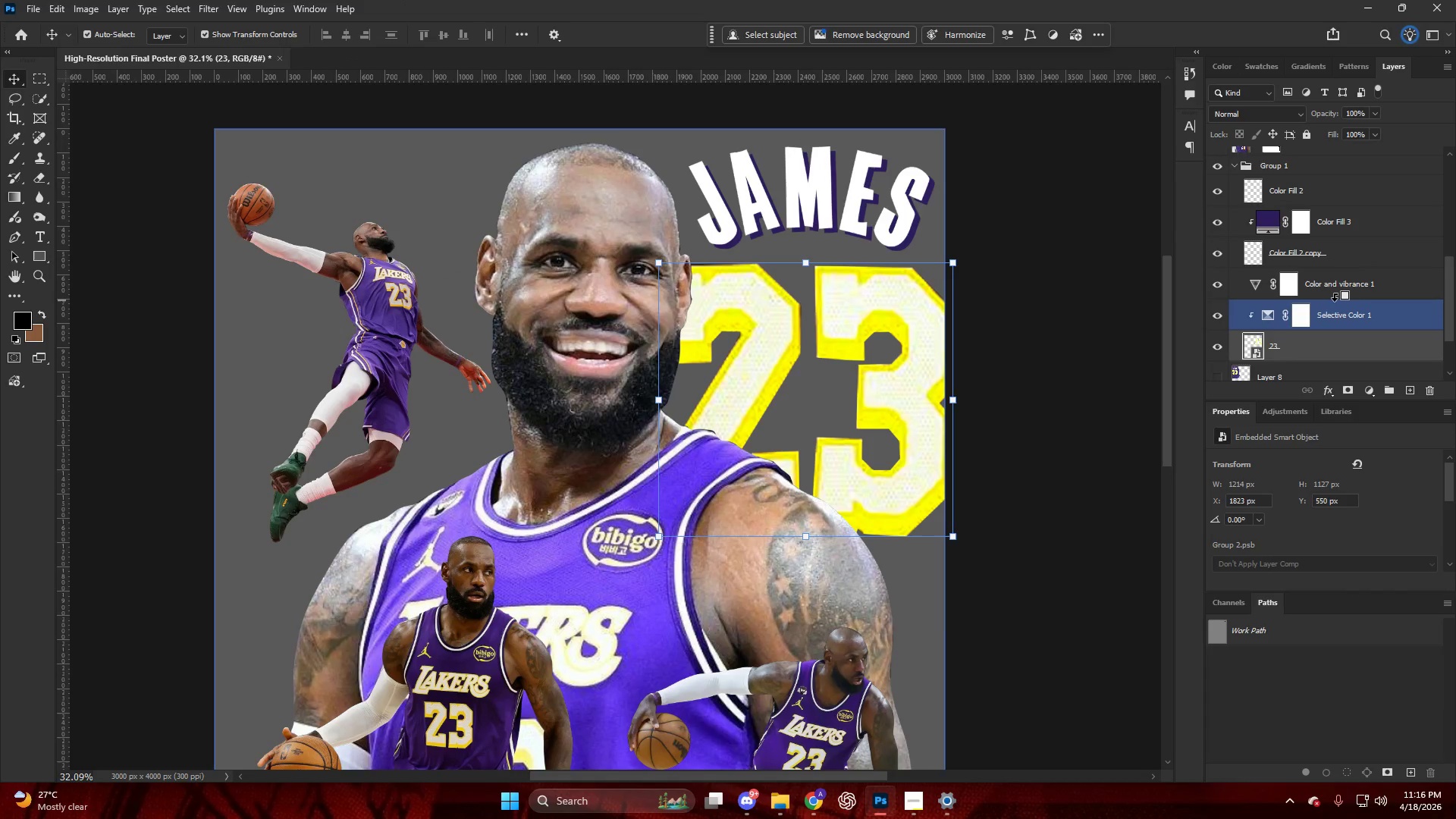 
left_click([1335, 300])
 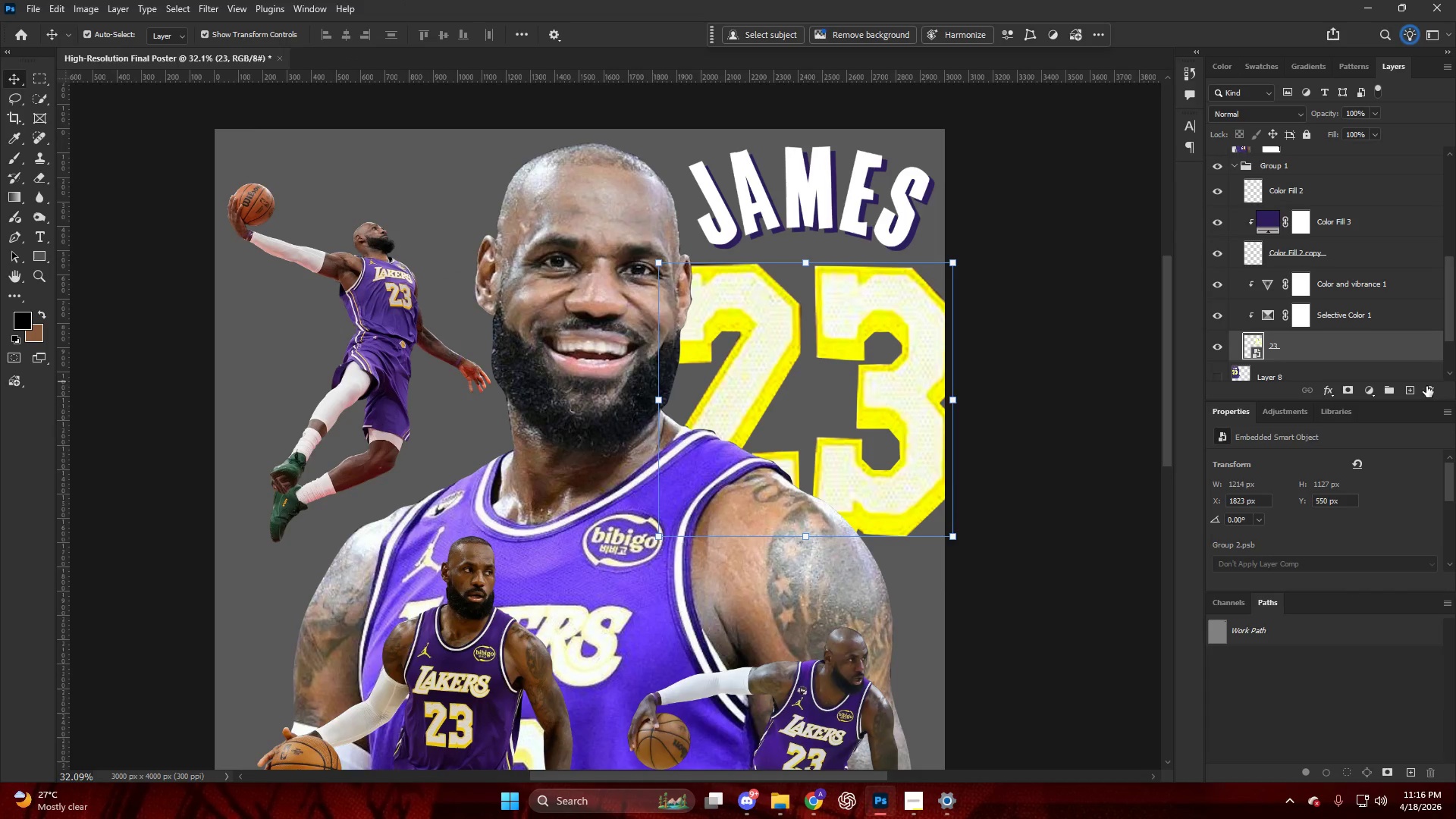 
hold_key(key=AltLeft, duration=0.39)
 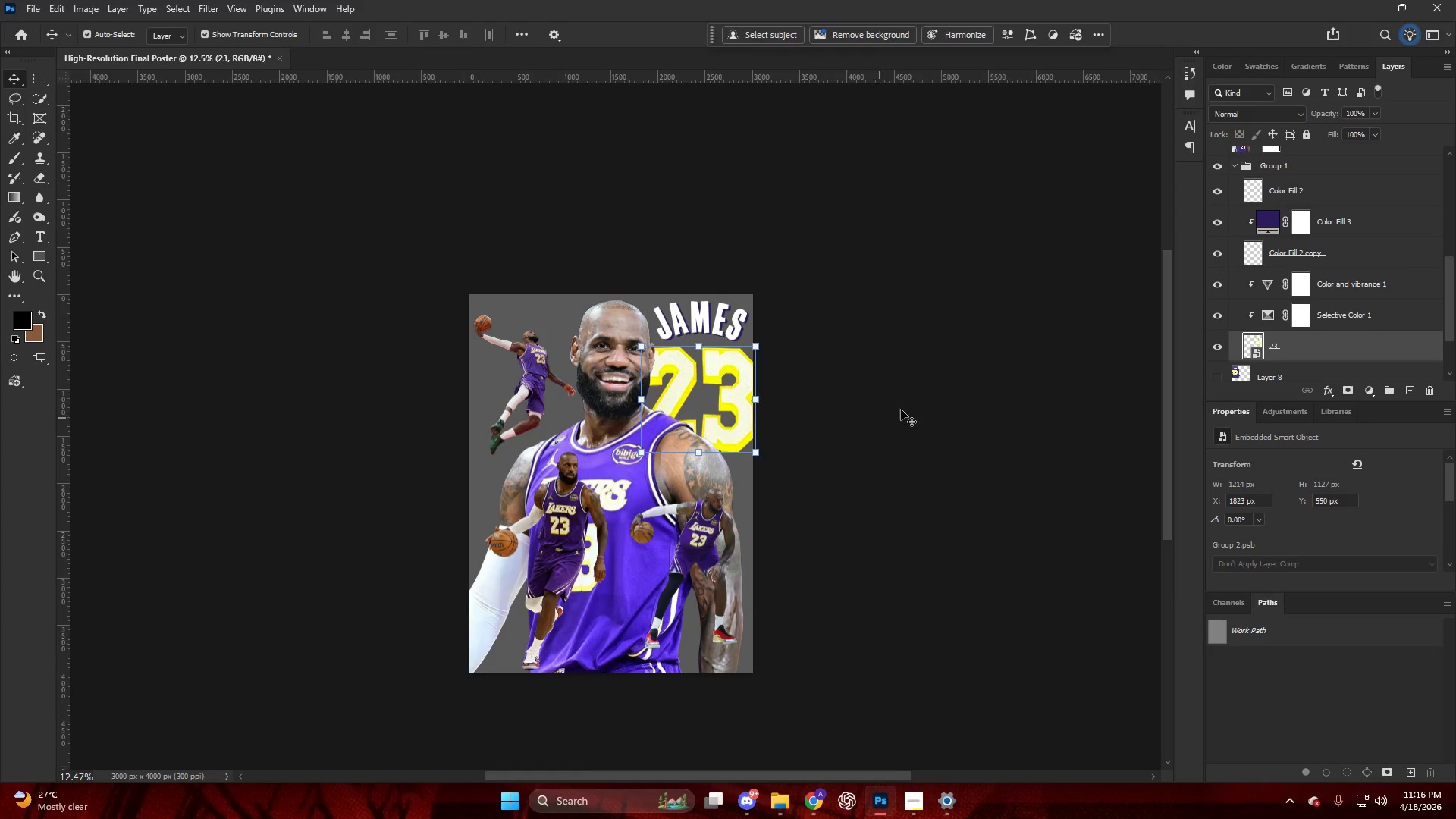 
key(Control+ControlLeft)
 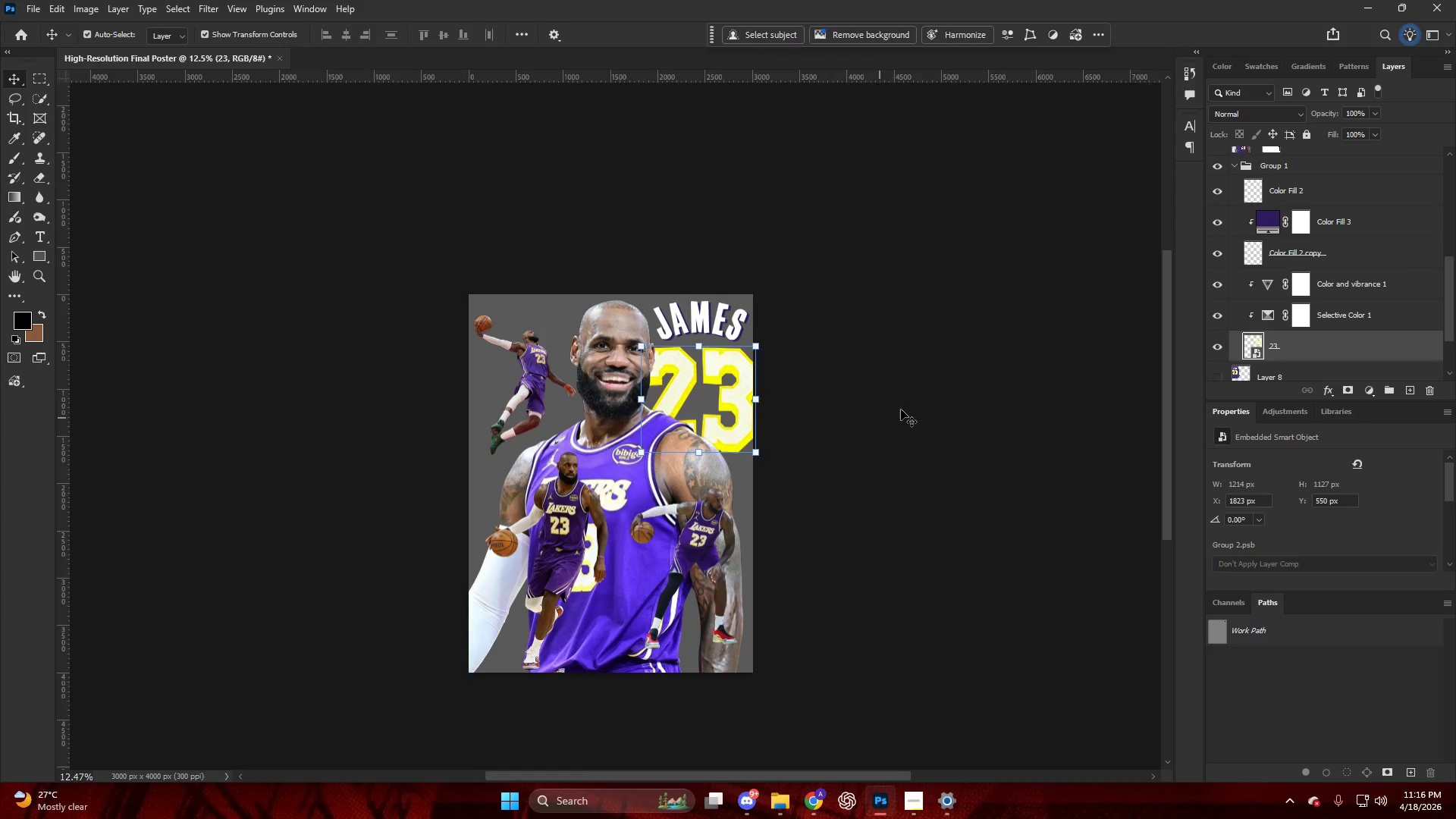 
left_click([918, 400])
 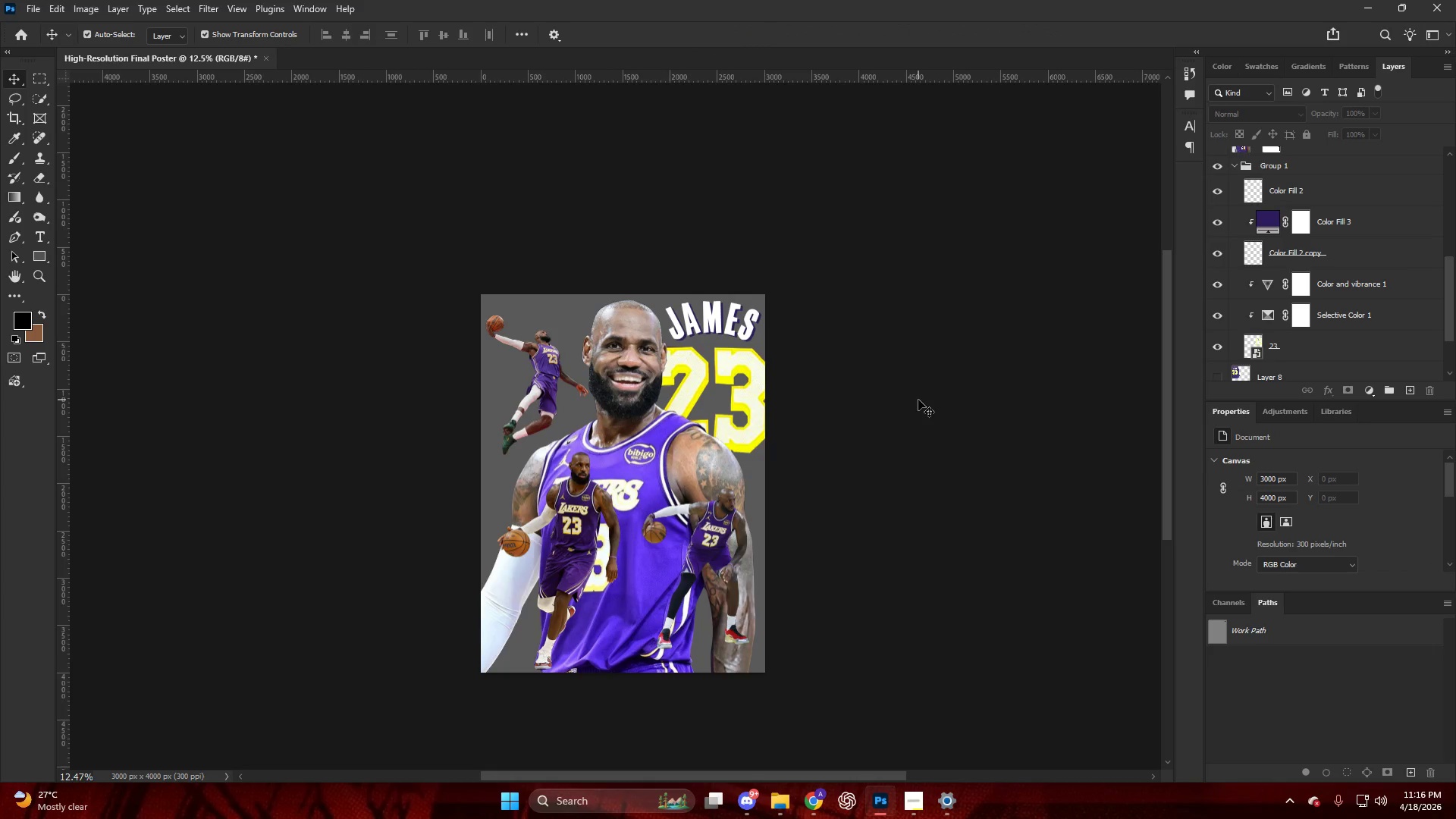 
scroll: coordinate [842, 431], scroll_direction: down, amount: 6.0
 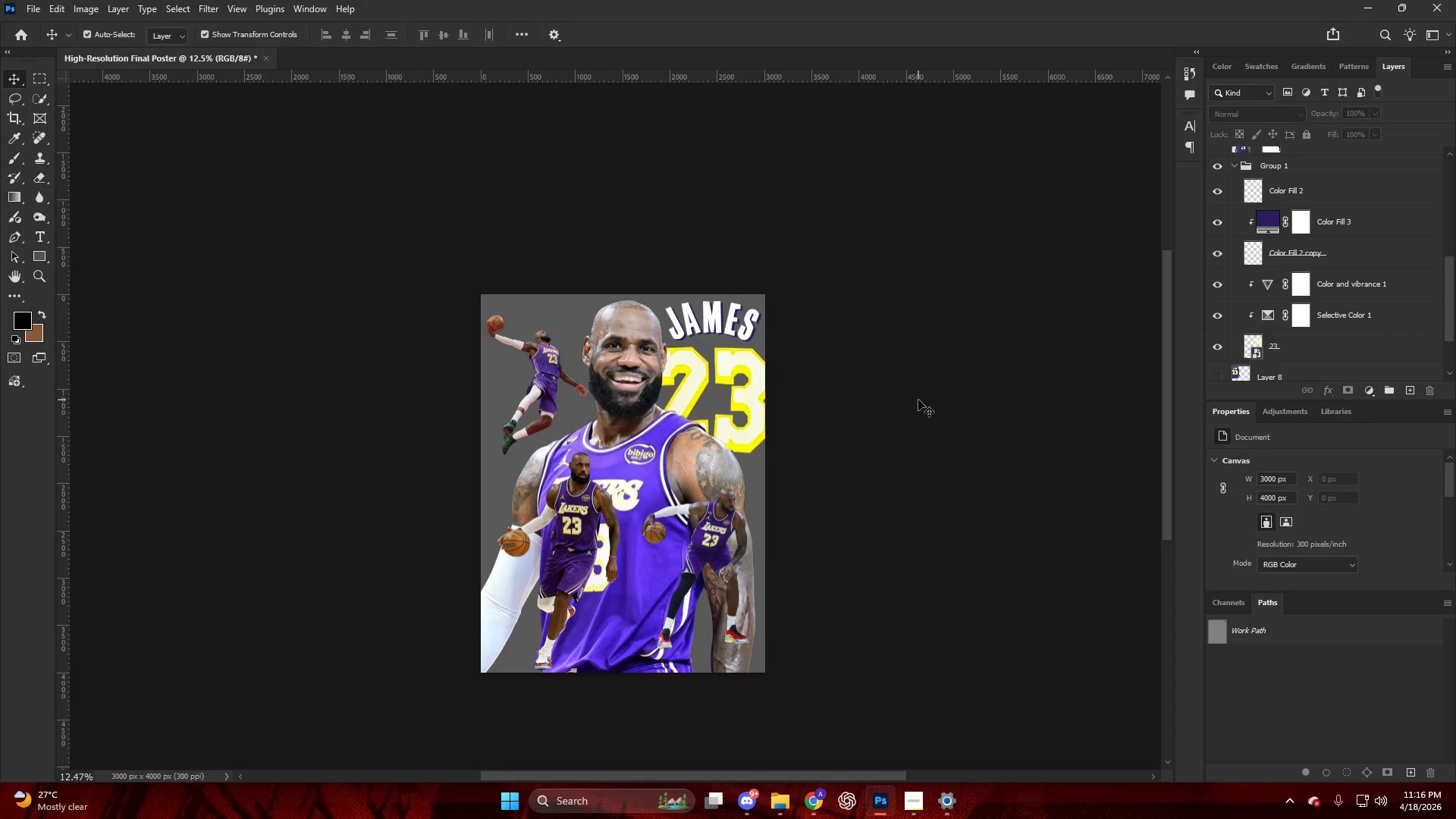 
hold_key(key=ControlLeft, duration=0.41)
 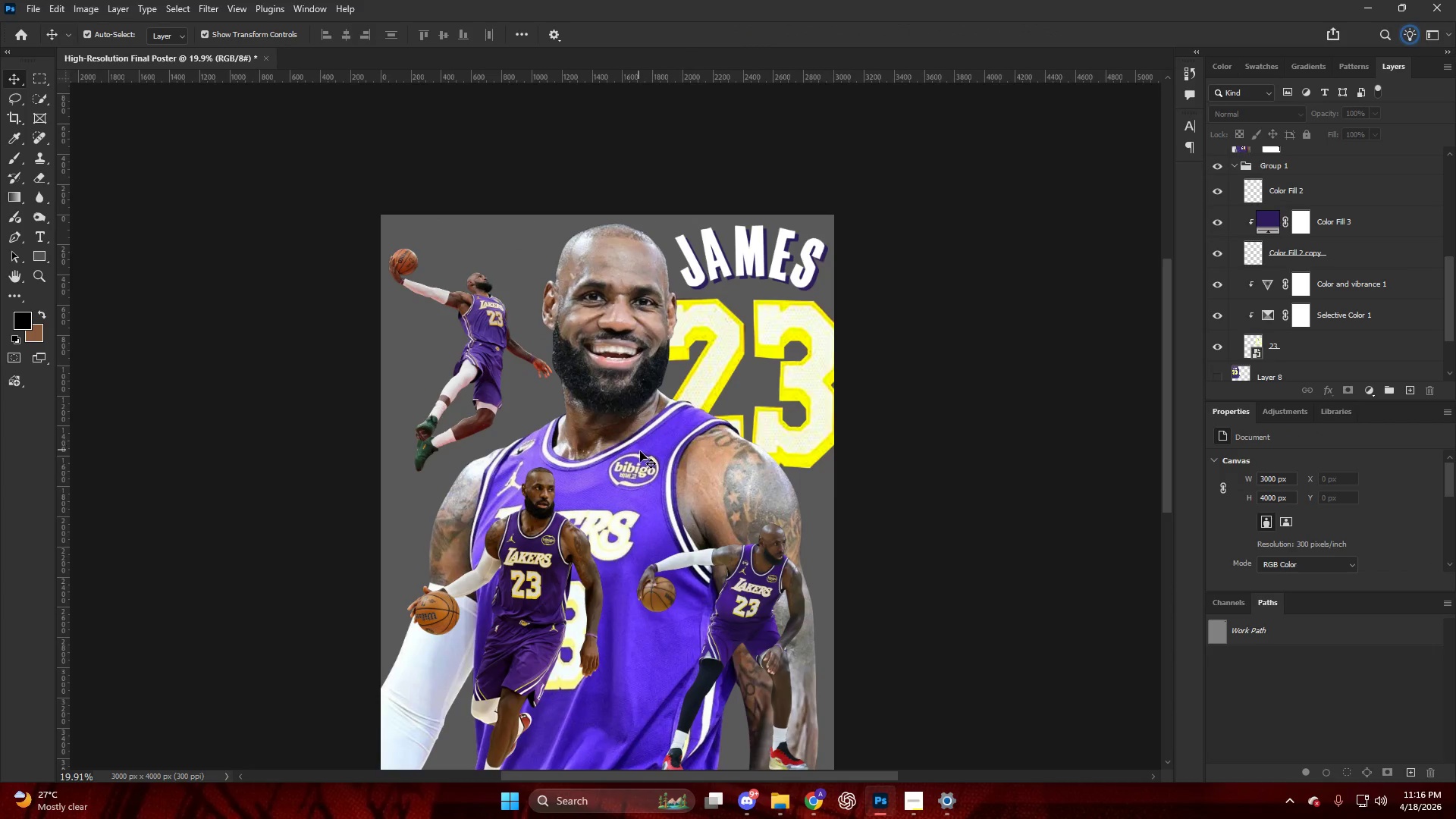 
key(Alt+AltLeft)
 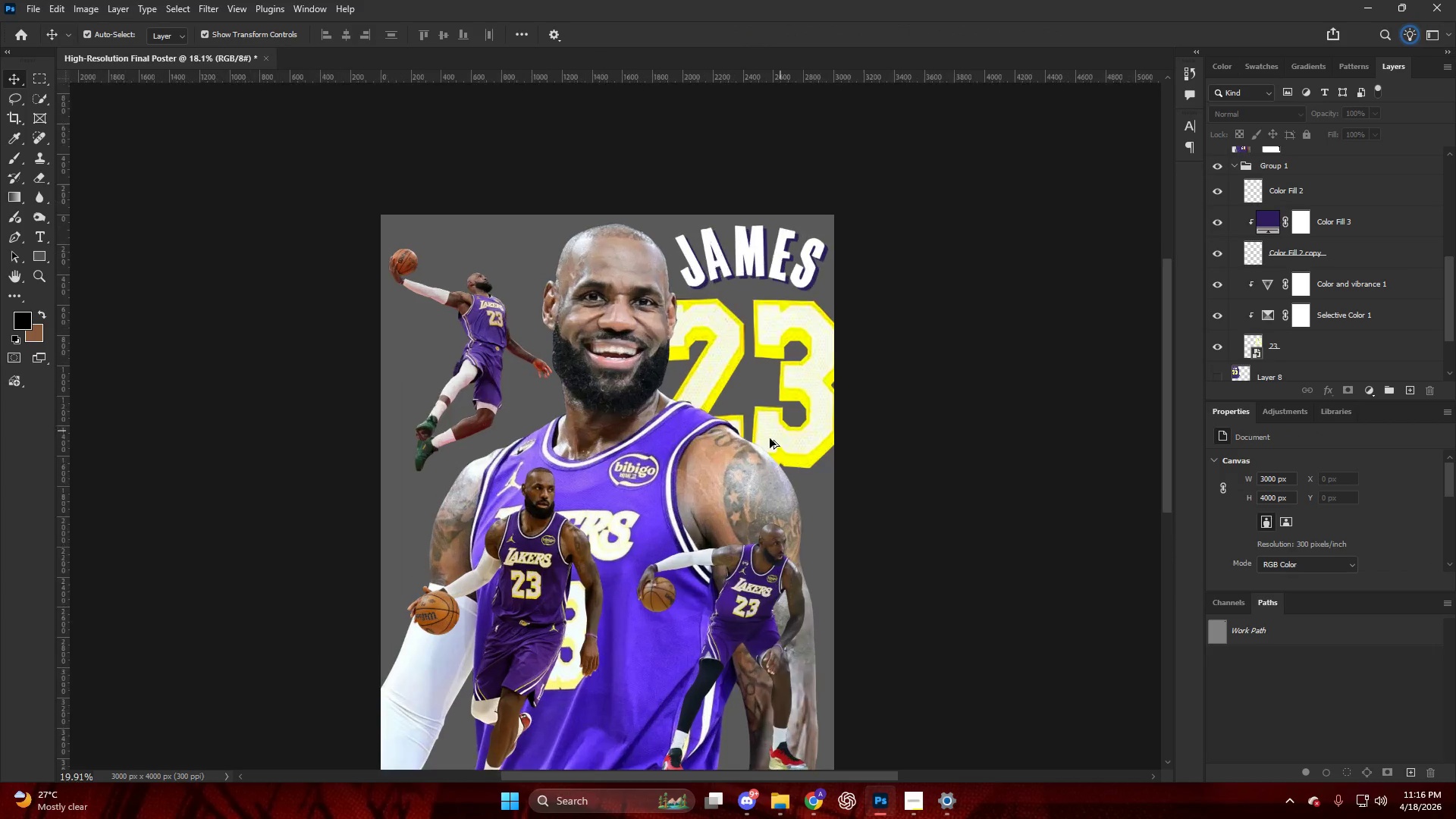 
key(V)
 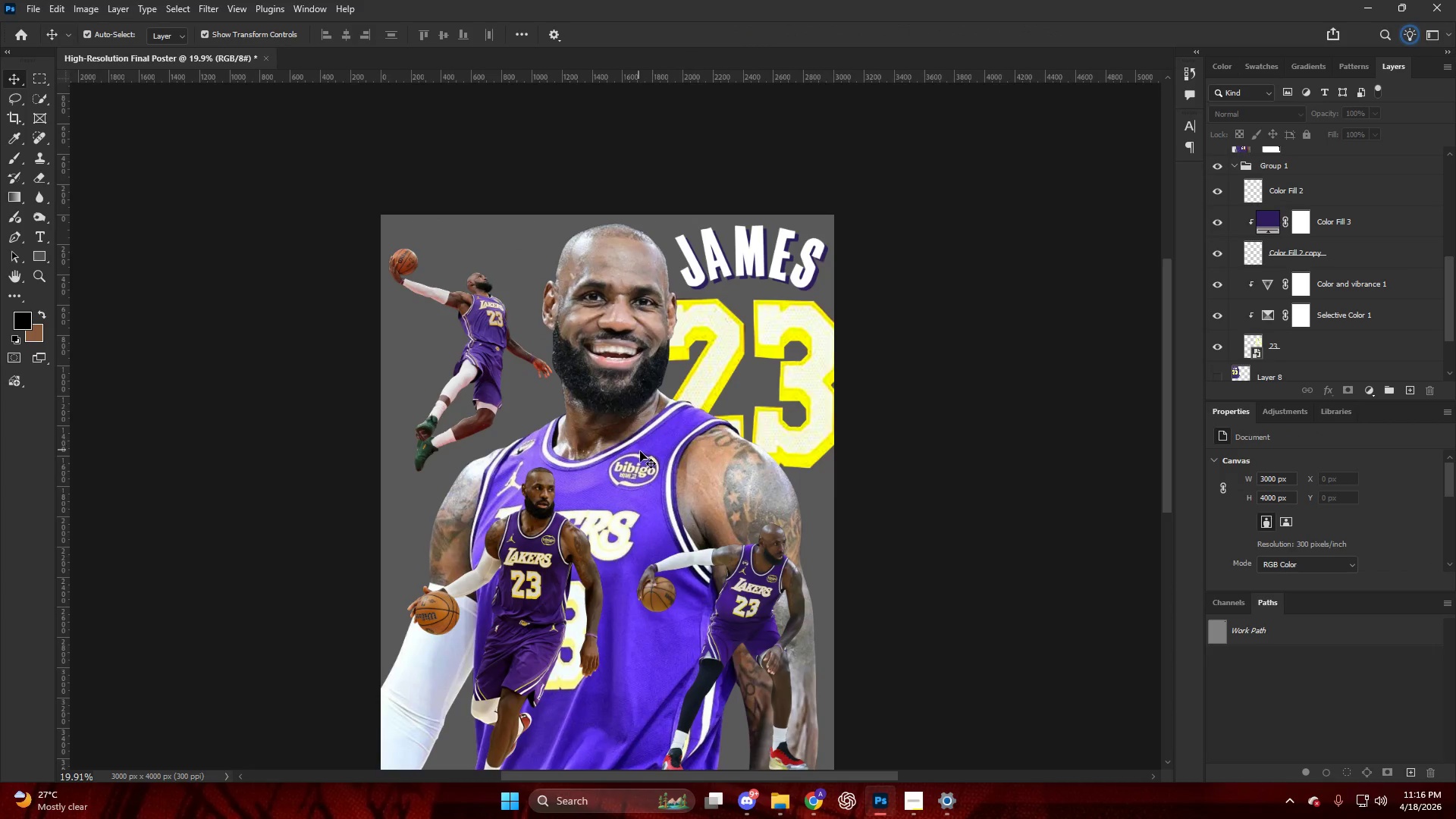 
left_click([641, 451])
 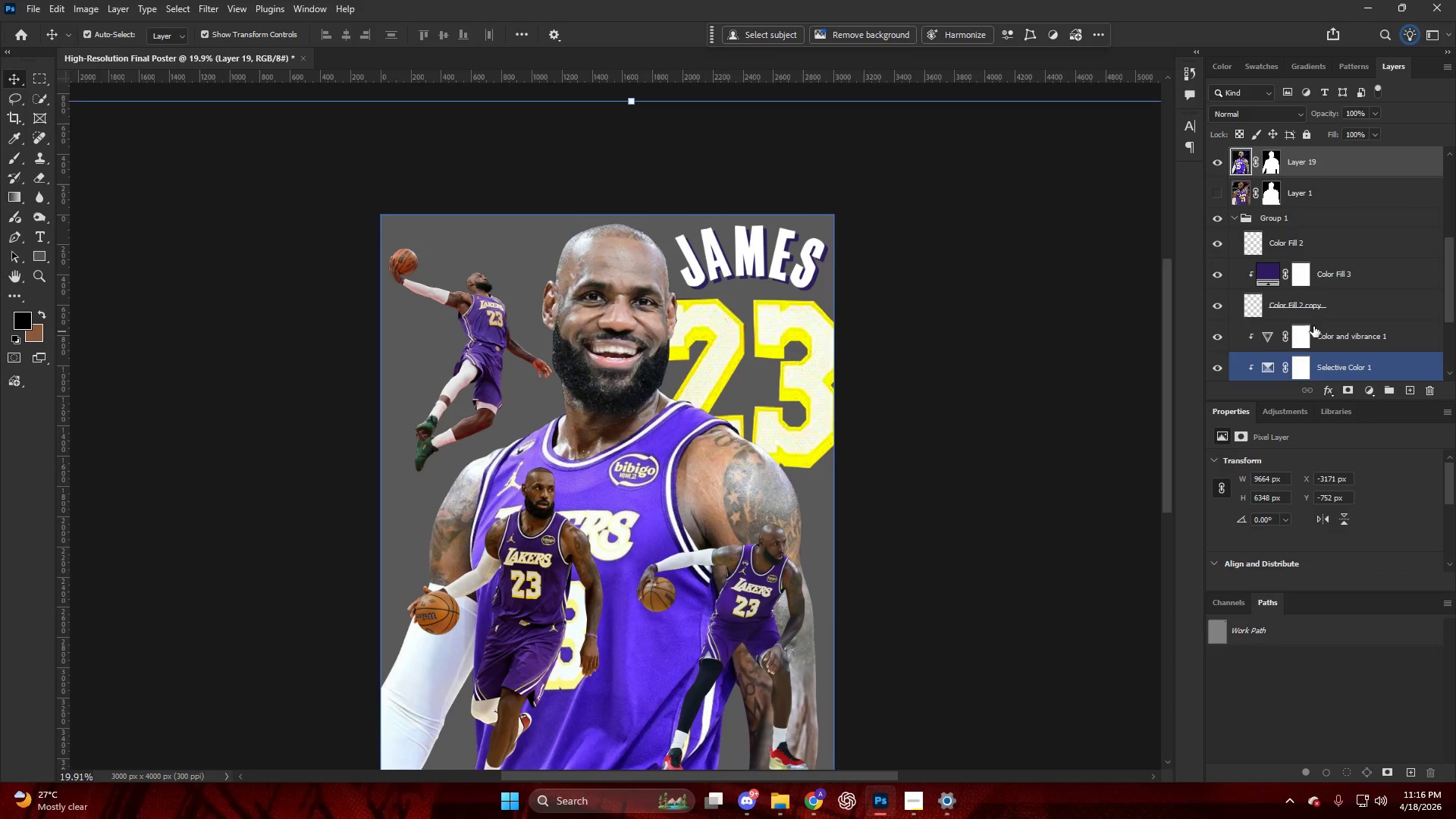 
scroll: coordinate [1310, 259], scroll_direction: up, amount: 17.0
 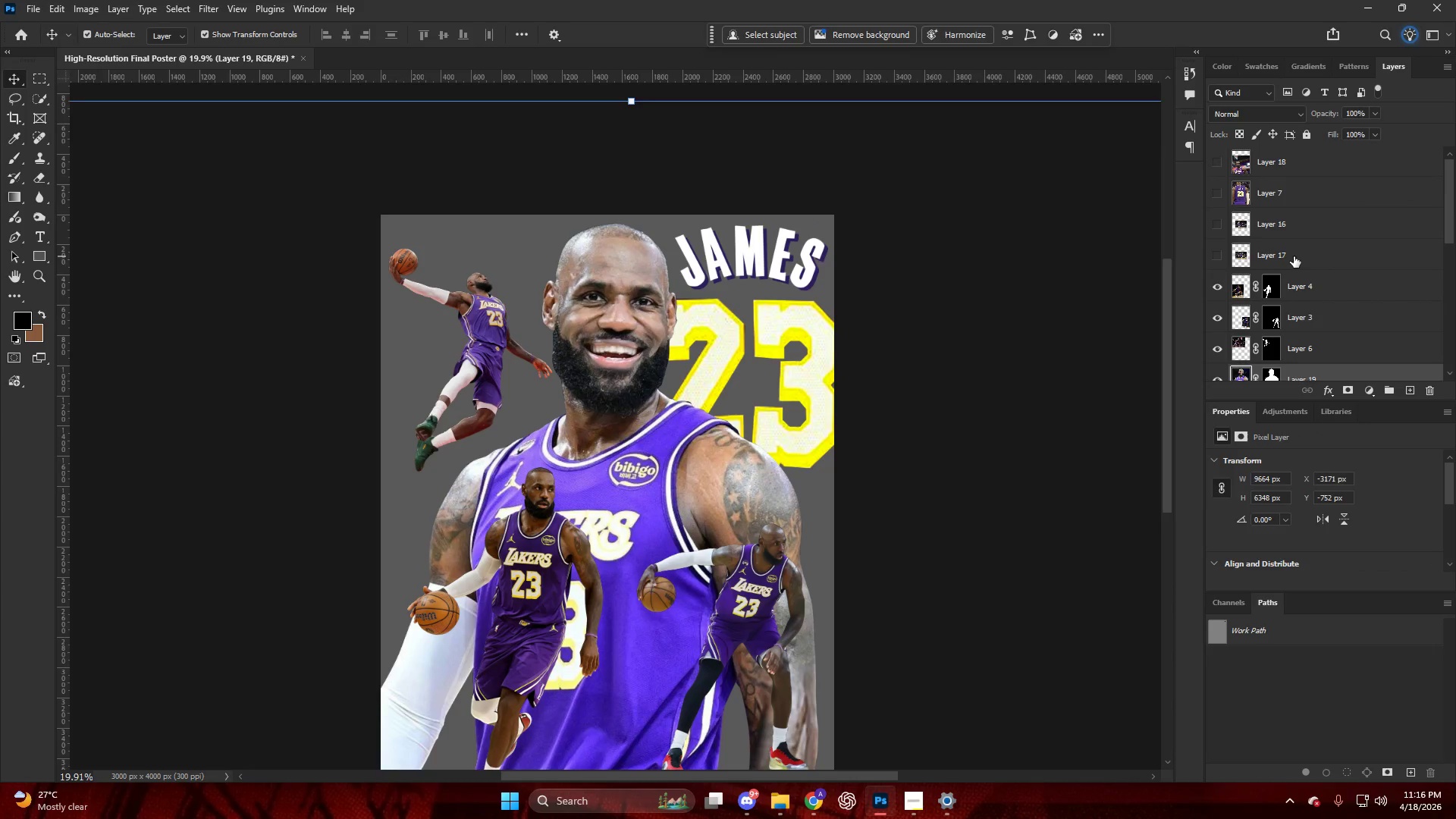 
key(Shift+ShiftLeft)
 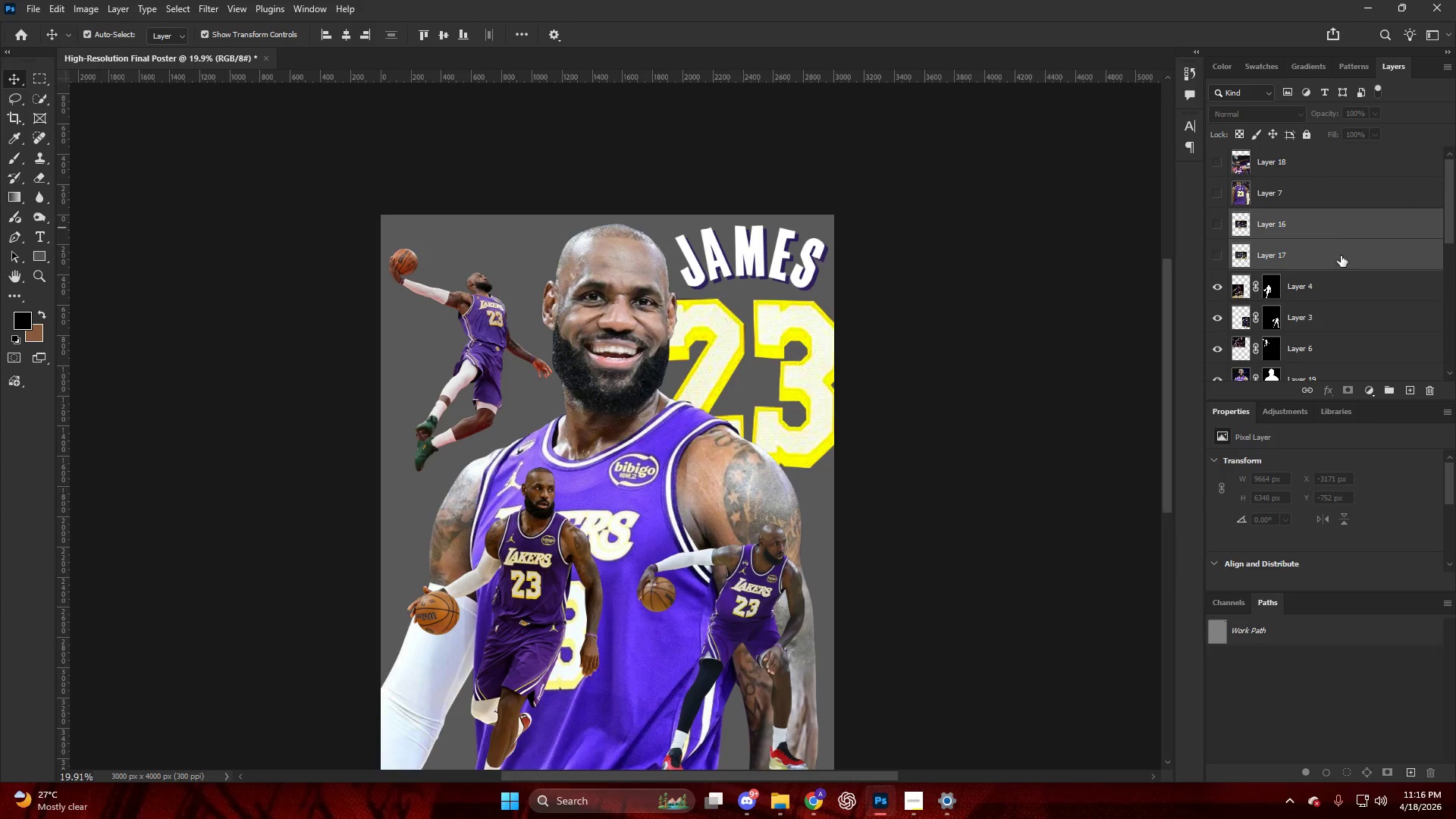 
left_click_drag(start_coordinate=[1341, 256], to_coordinate=[1318, 157])
 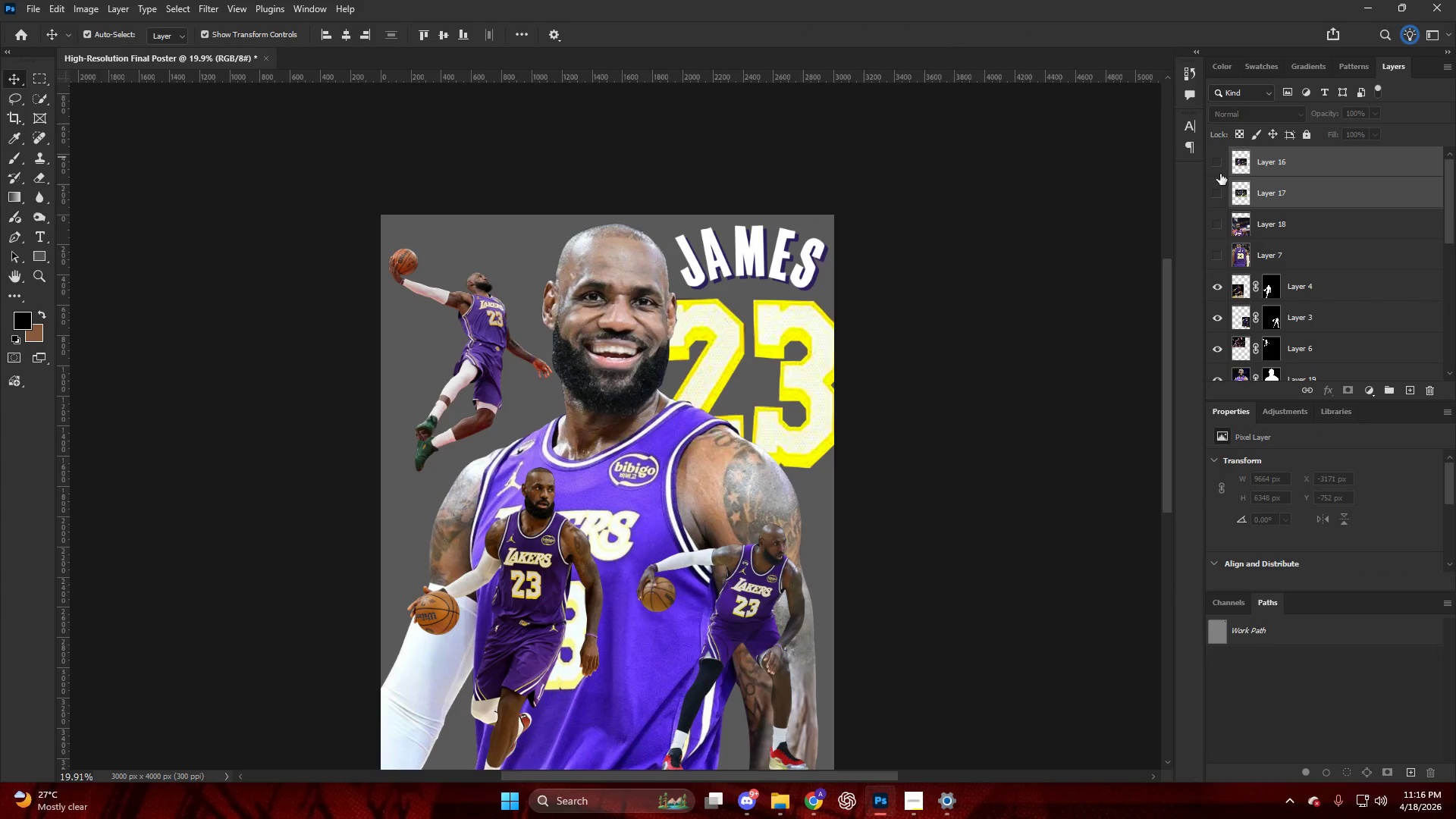 
left_click([1222, 164])
 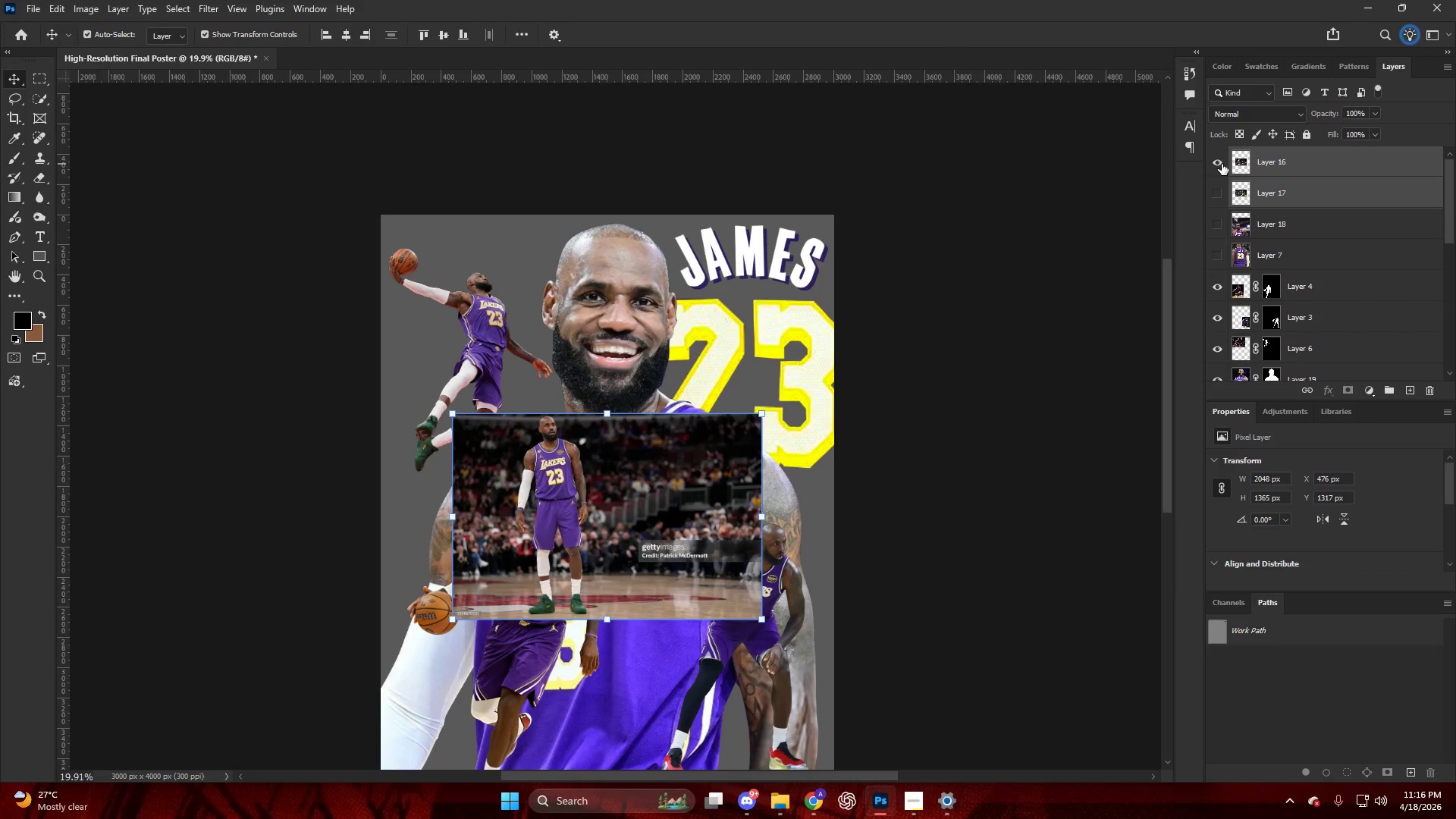 
left_click([1222, 164])
 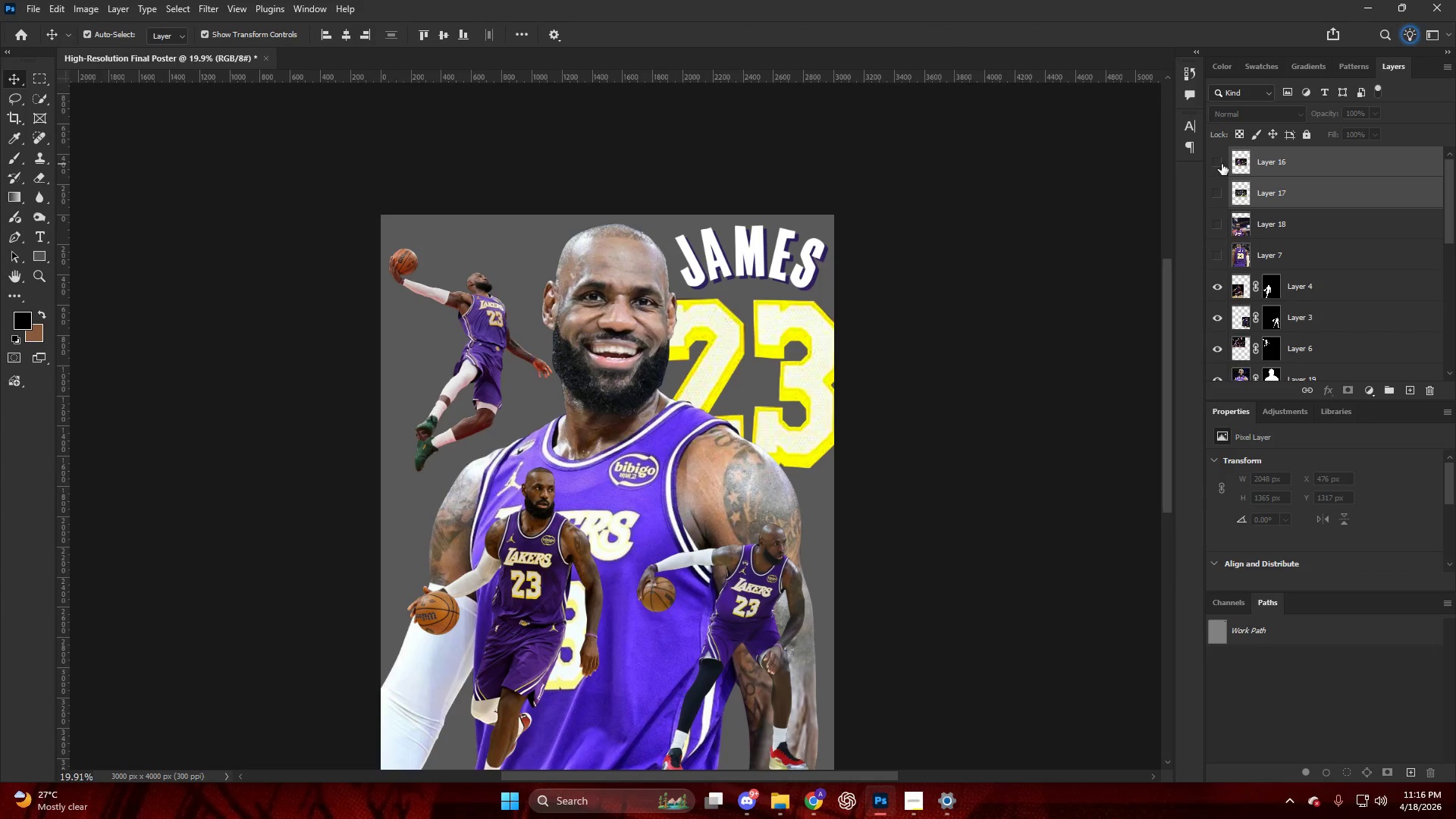 
left_click([1218, 165])
 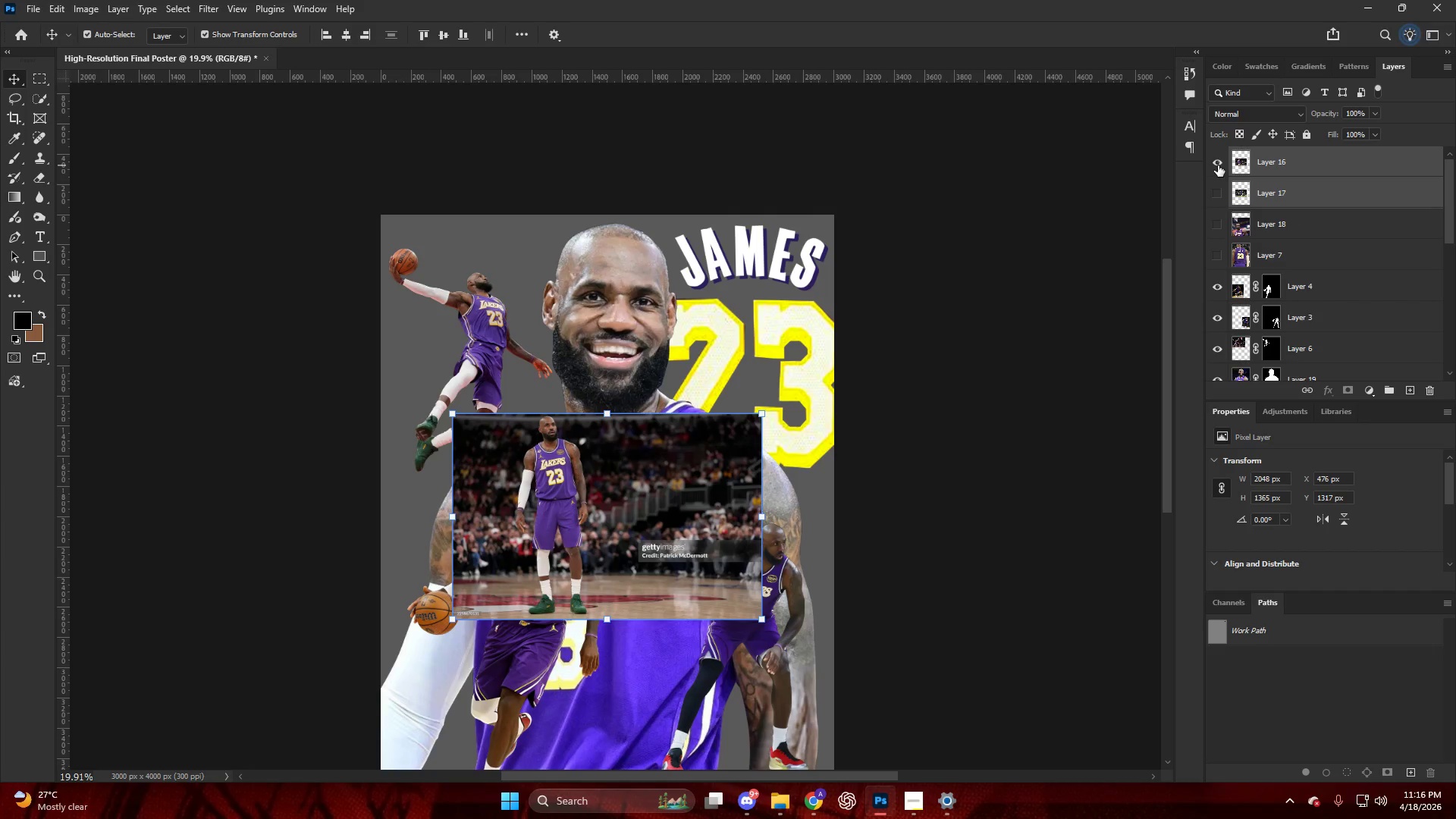 
left_click([1218, 165])
 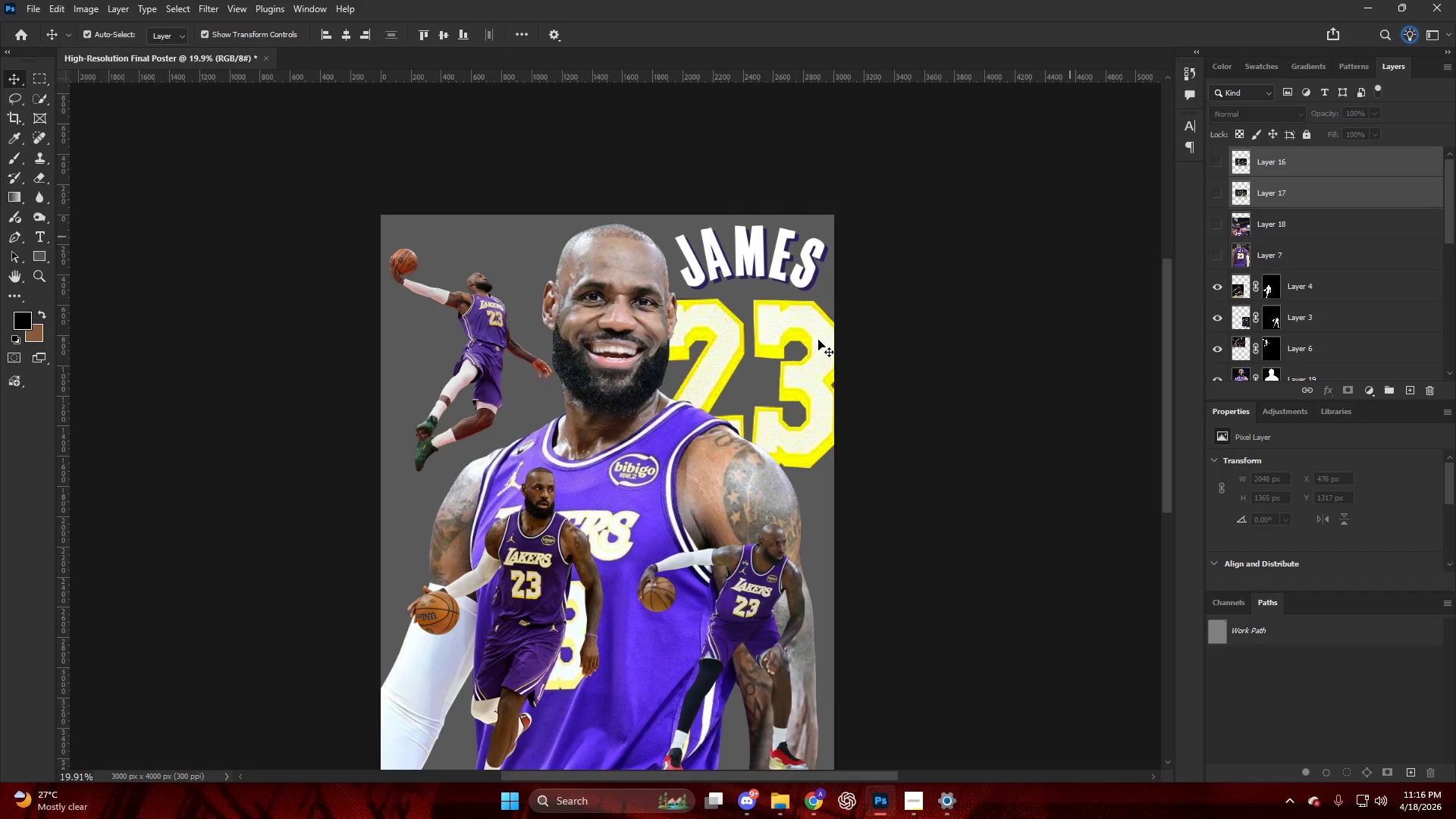 
key(Alt+AltLeft)
 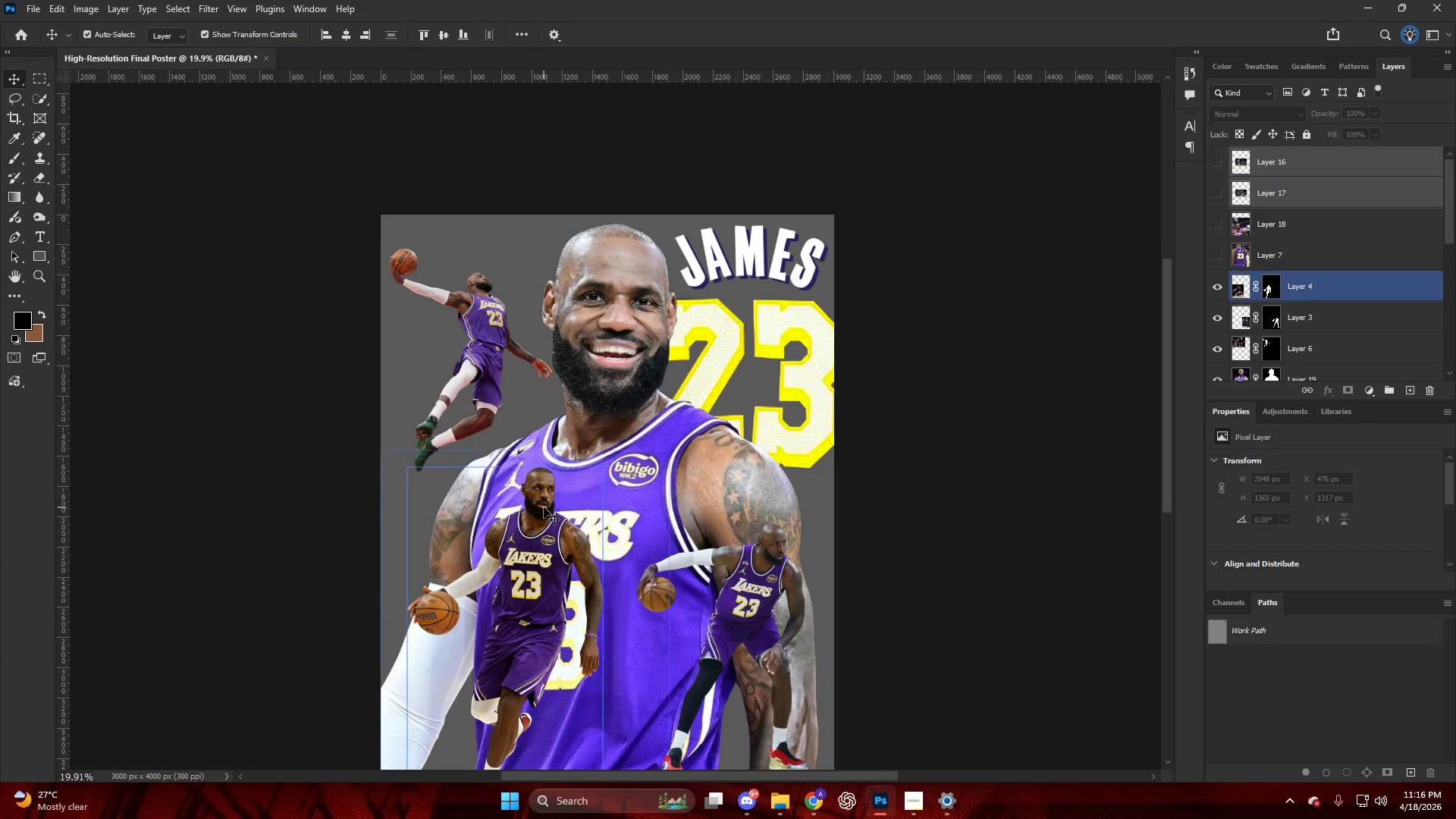 
key(Alt+AltLeft)
 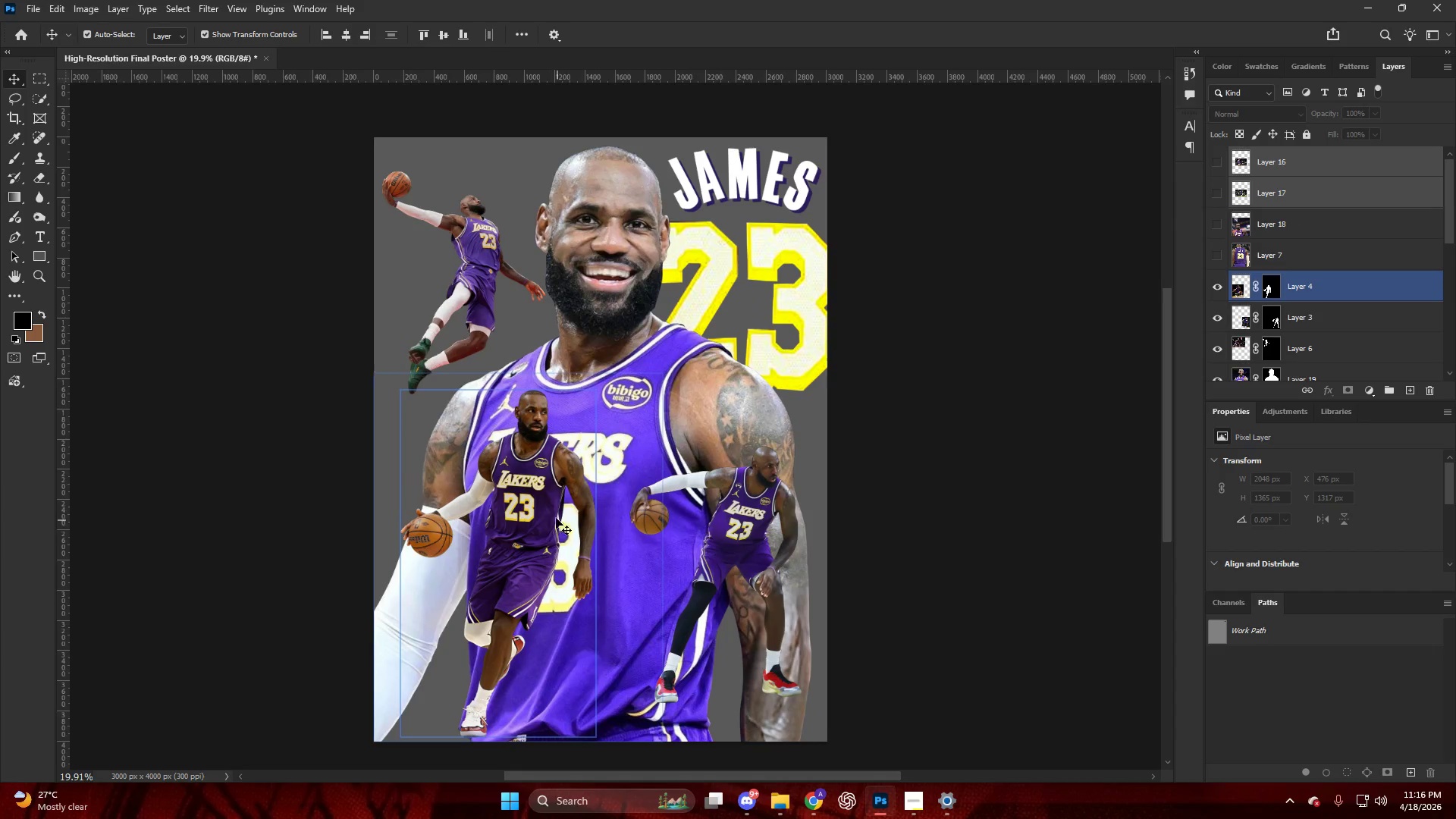 
key(V)
 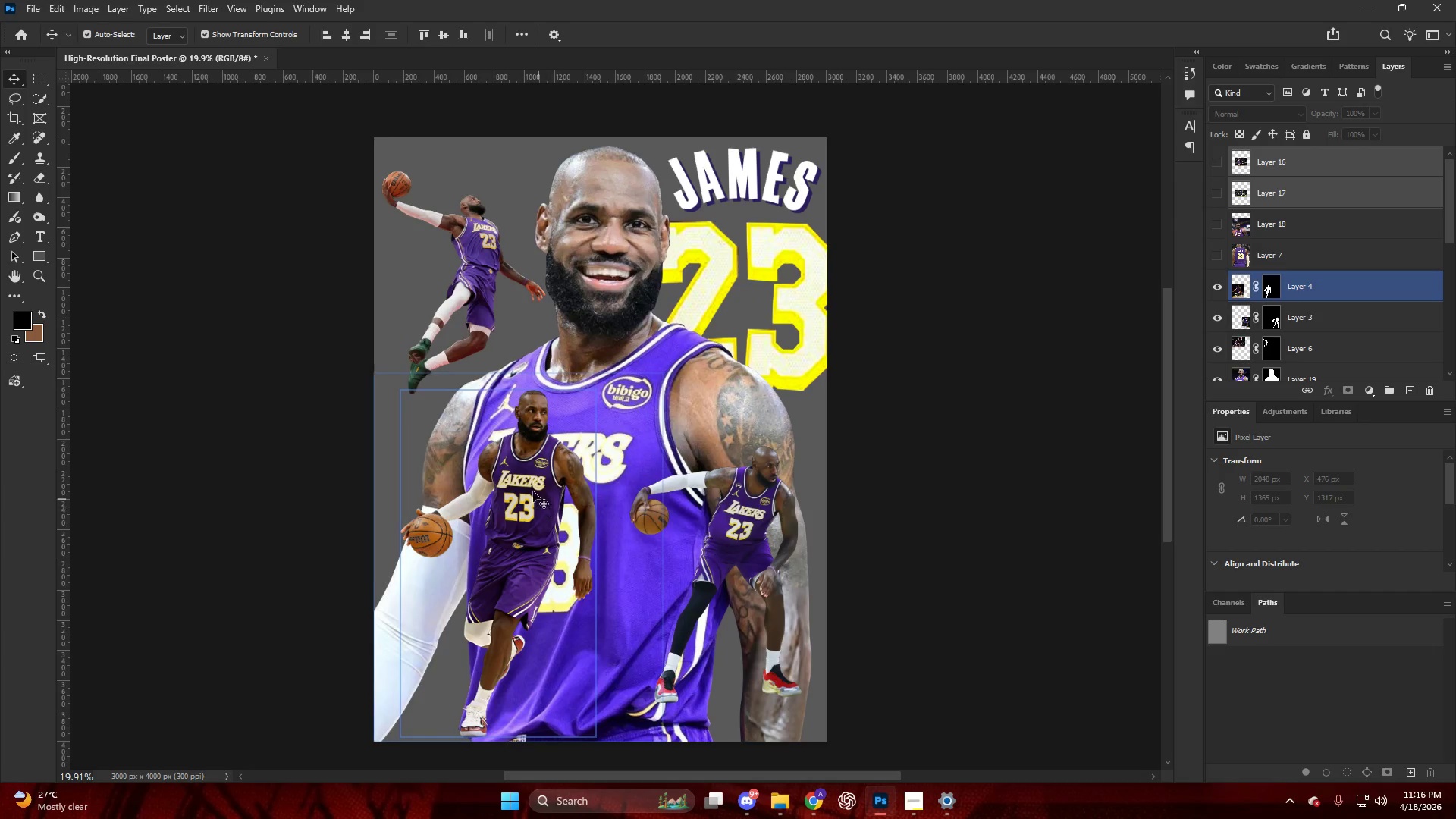 
left_click_drag(start_coordinate=[533, 491], to_coordinate=[760, 485])
 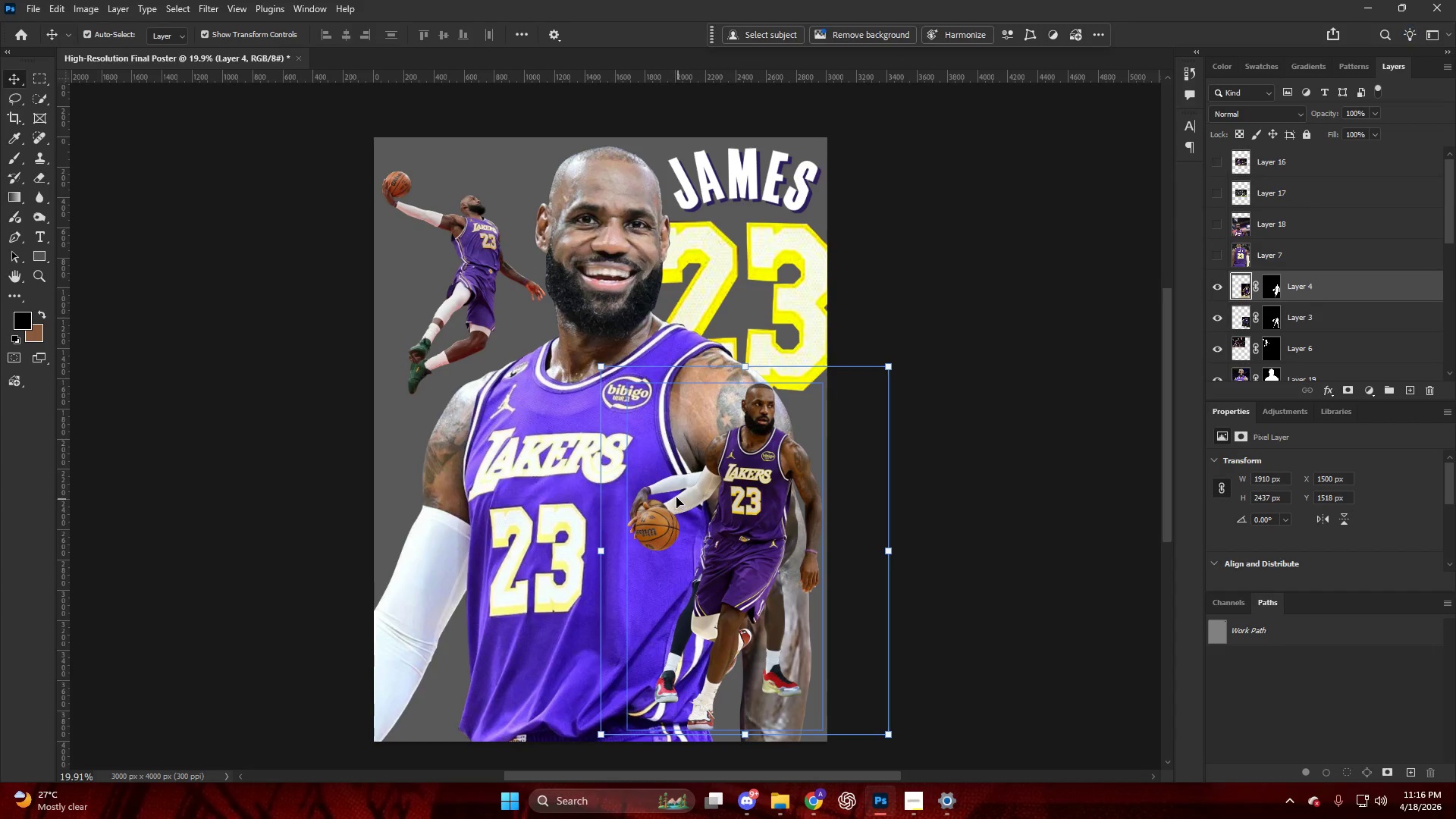 
scroll: coordinate [560, 522], scroll_direction: down, amount: 4.0
 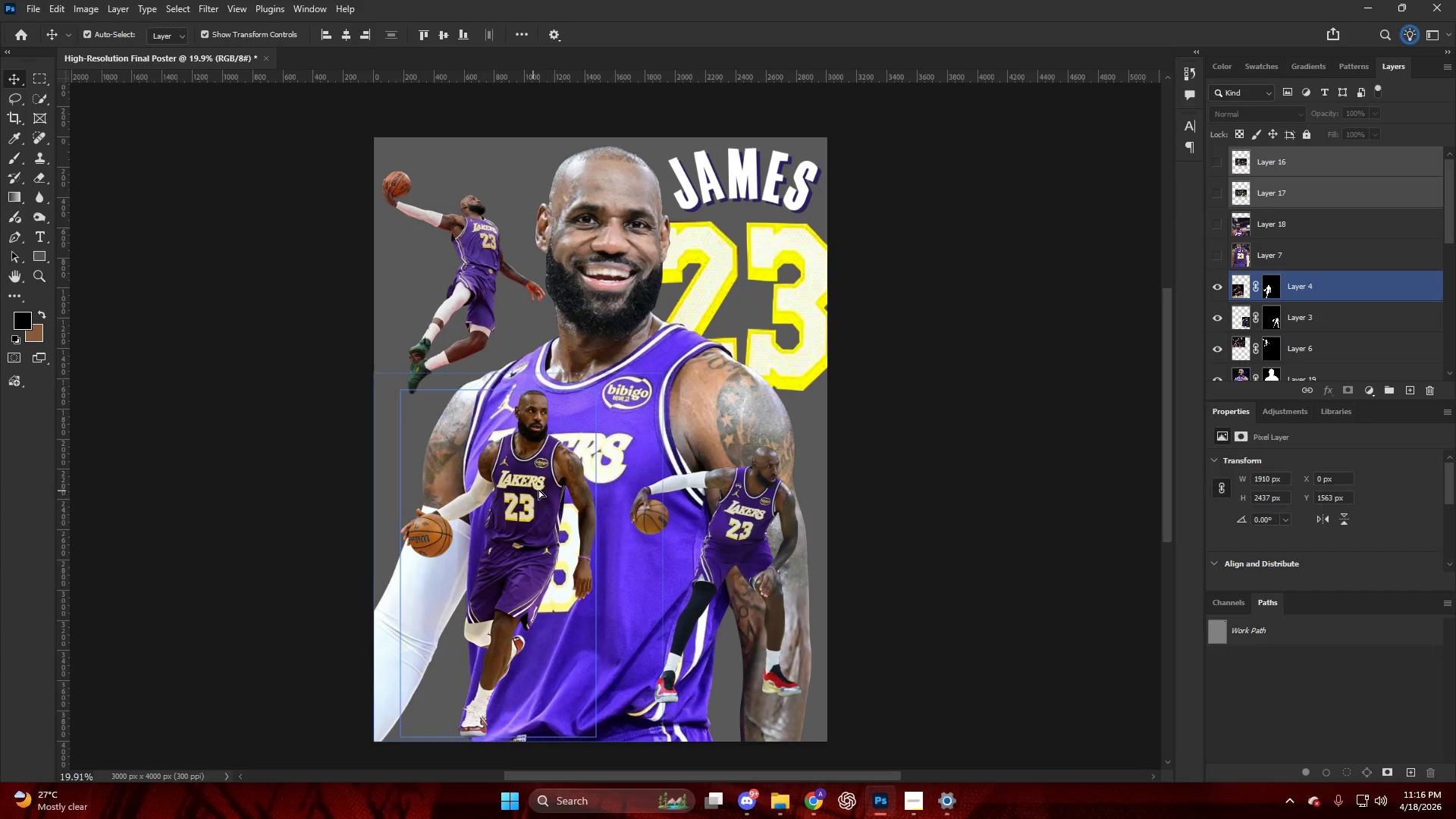 
left_click_drag(start_coordinate=[670, 492], to_coordinate=[560, 486])
 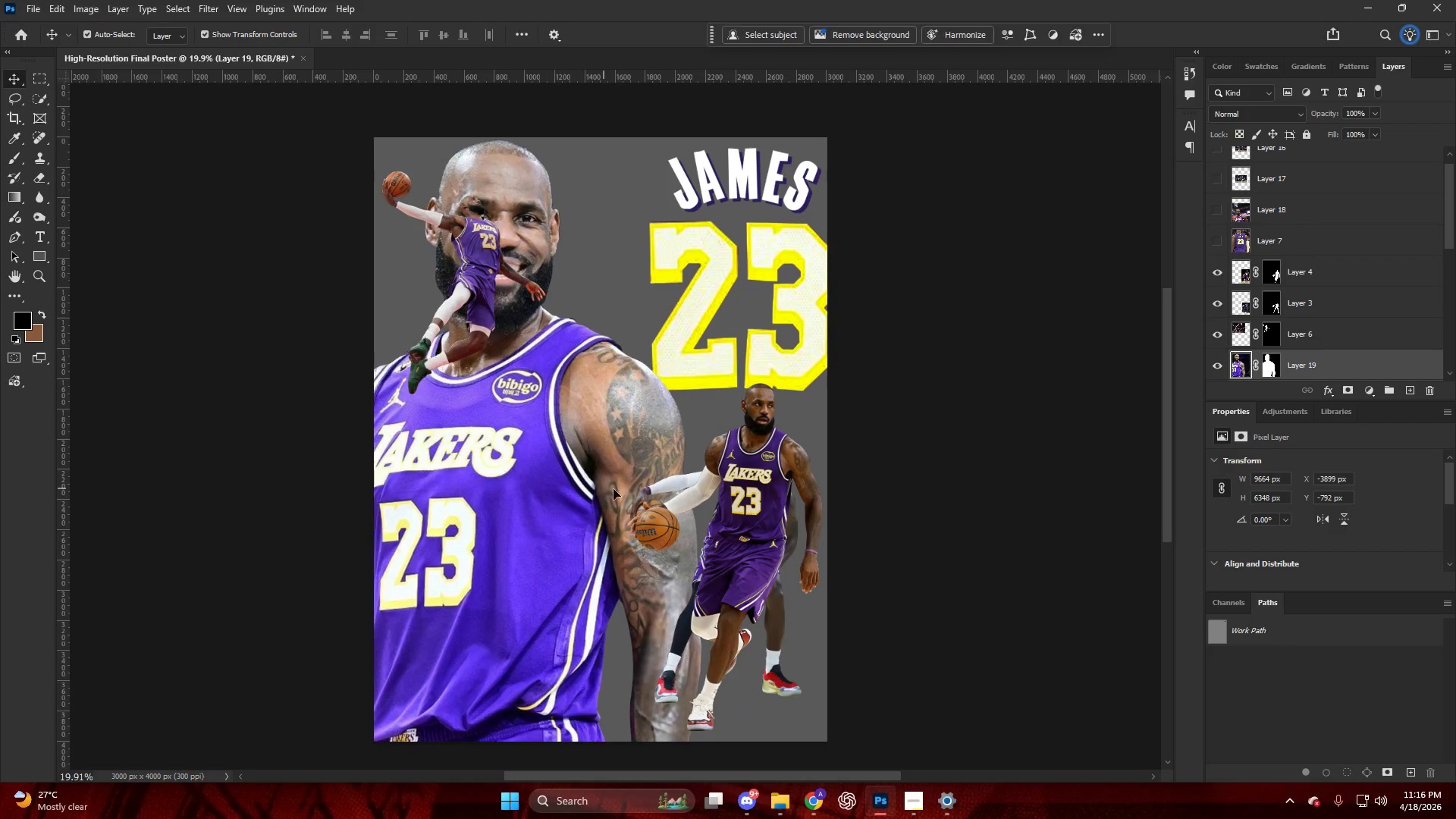 
key(Control+ControlLeft)
 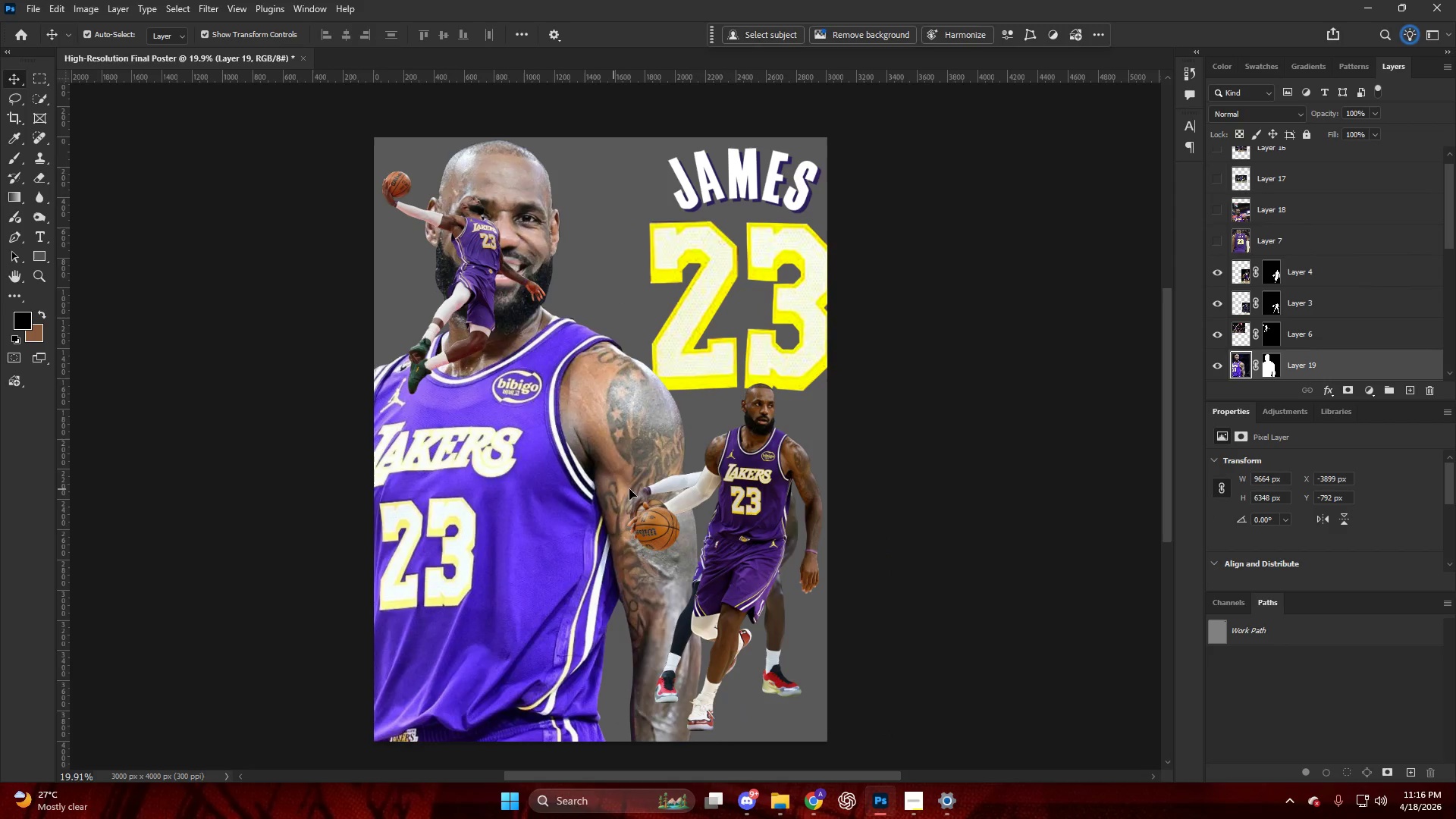 
key(Control+Z)
 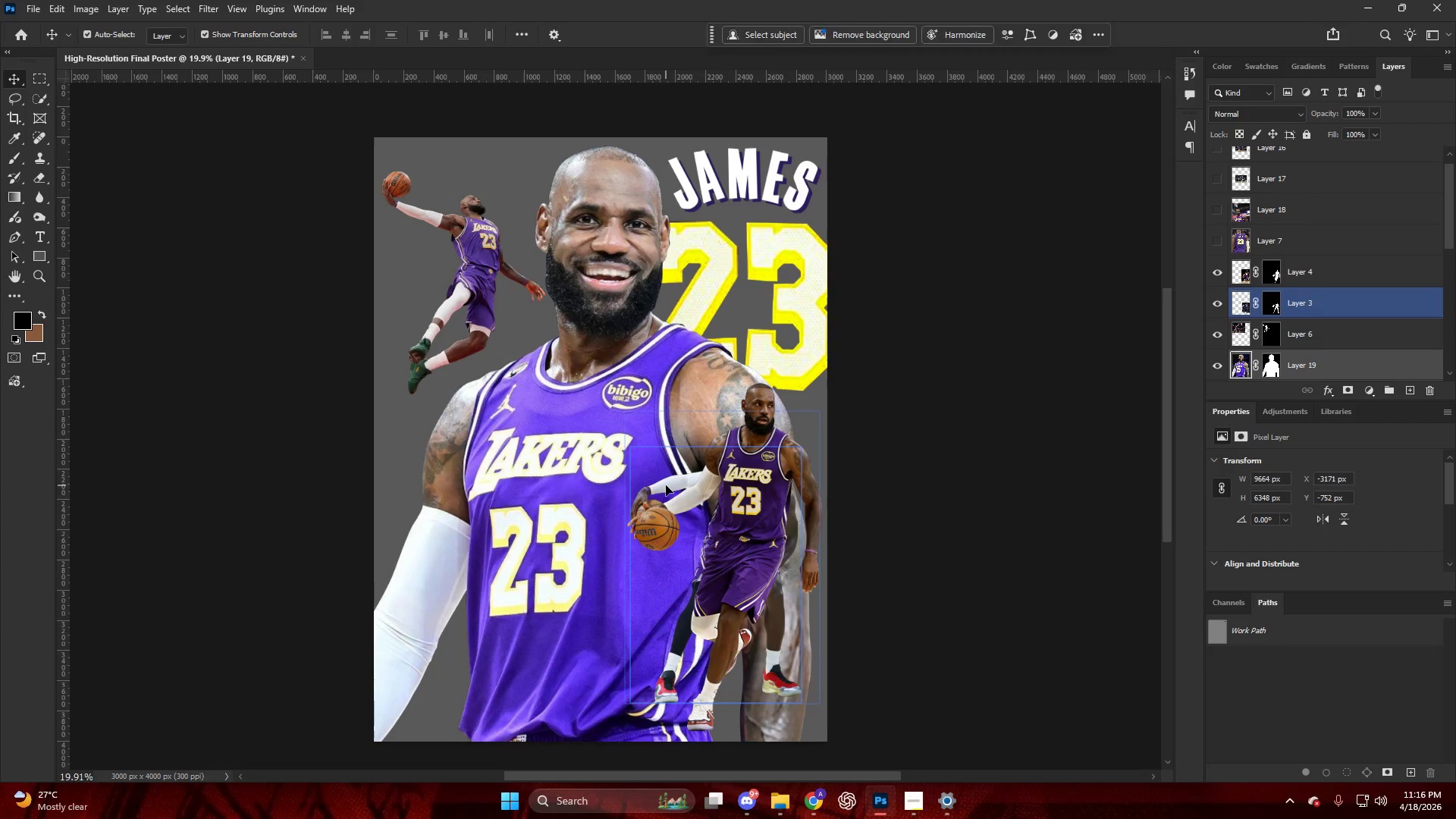 
left_click_drag(start_coordinate=[666, 485], to_coordinate=[406, 522])
 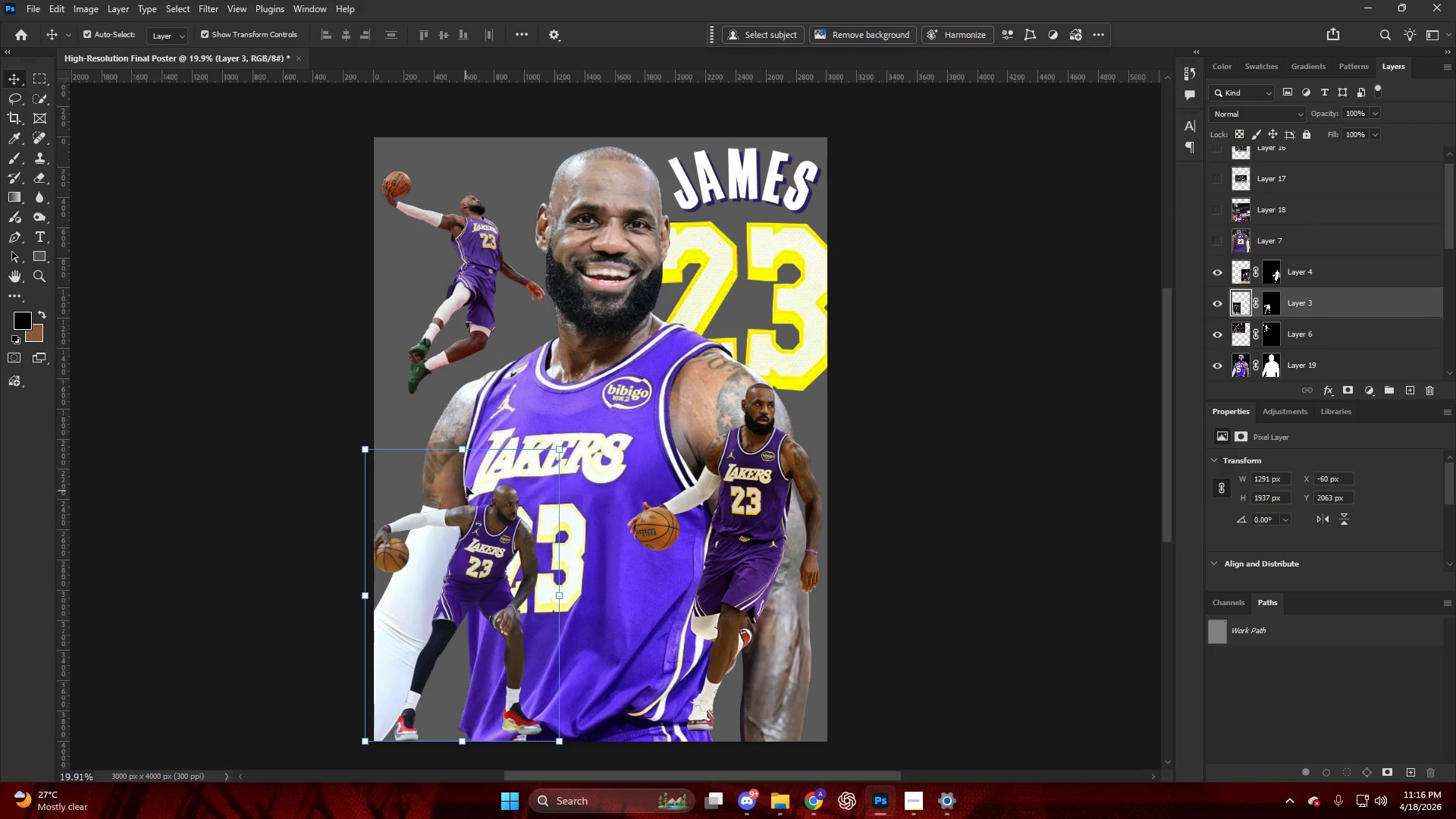 
hold_key(key=AltLeft, duration=0.97)
left_click_drag(start_coordinate=[461, 449], to_coordinate=[472, 502])
 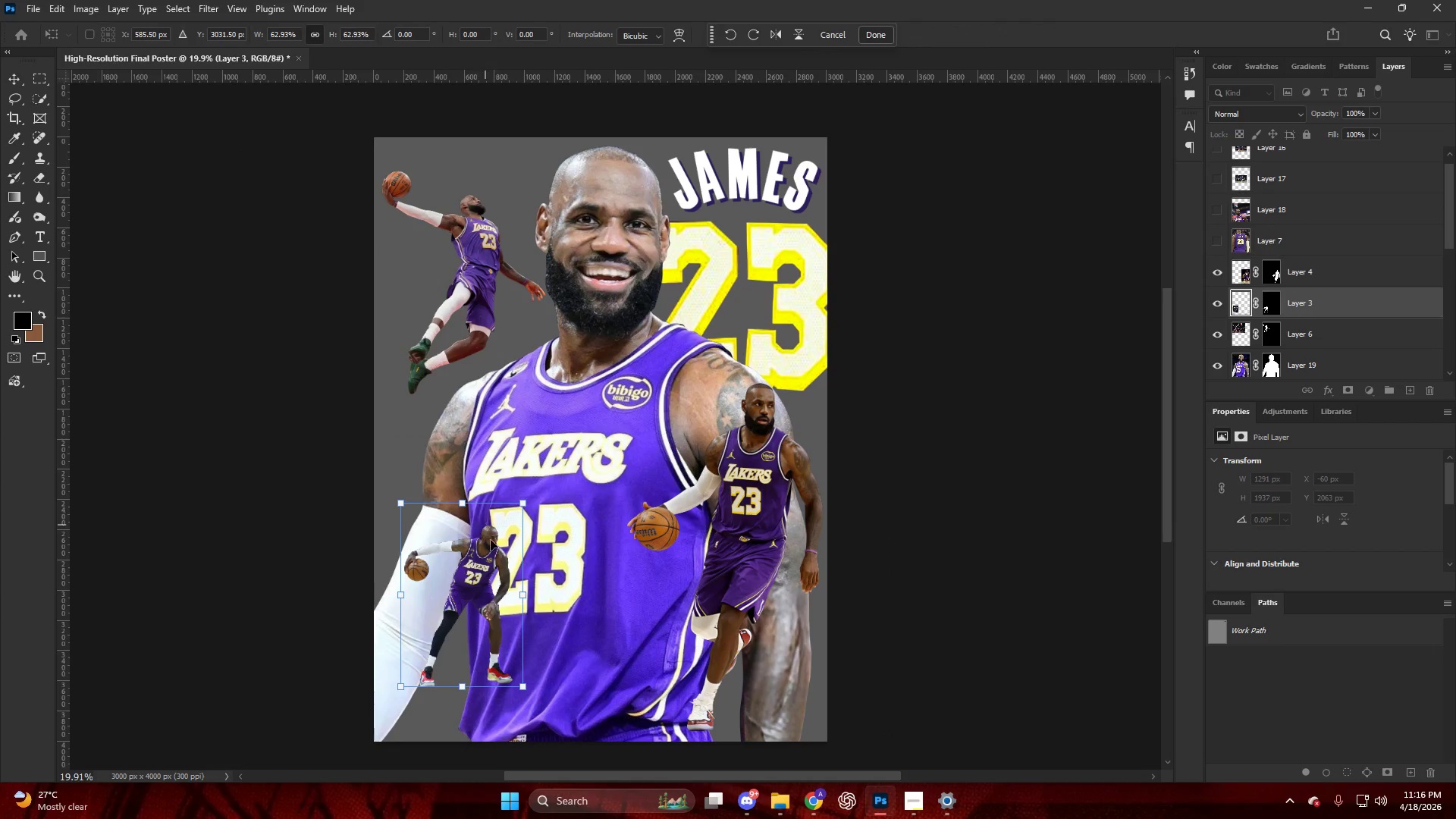 
left_click_drag(start_coordinate=[493, 543], to_coordinate=[592, 425])
 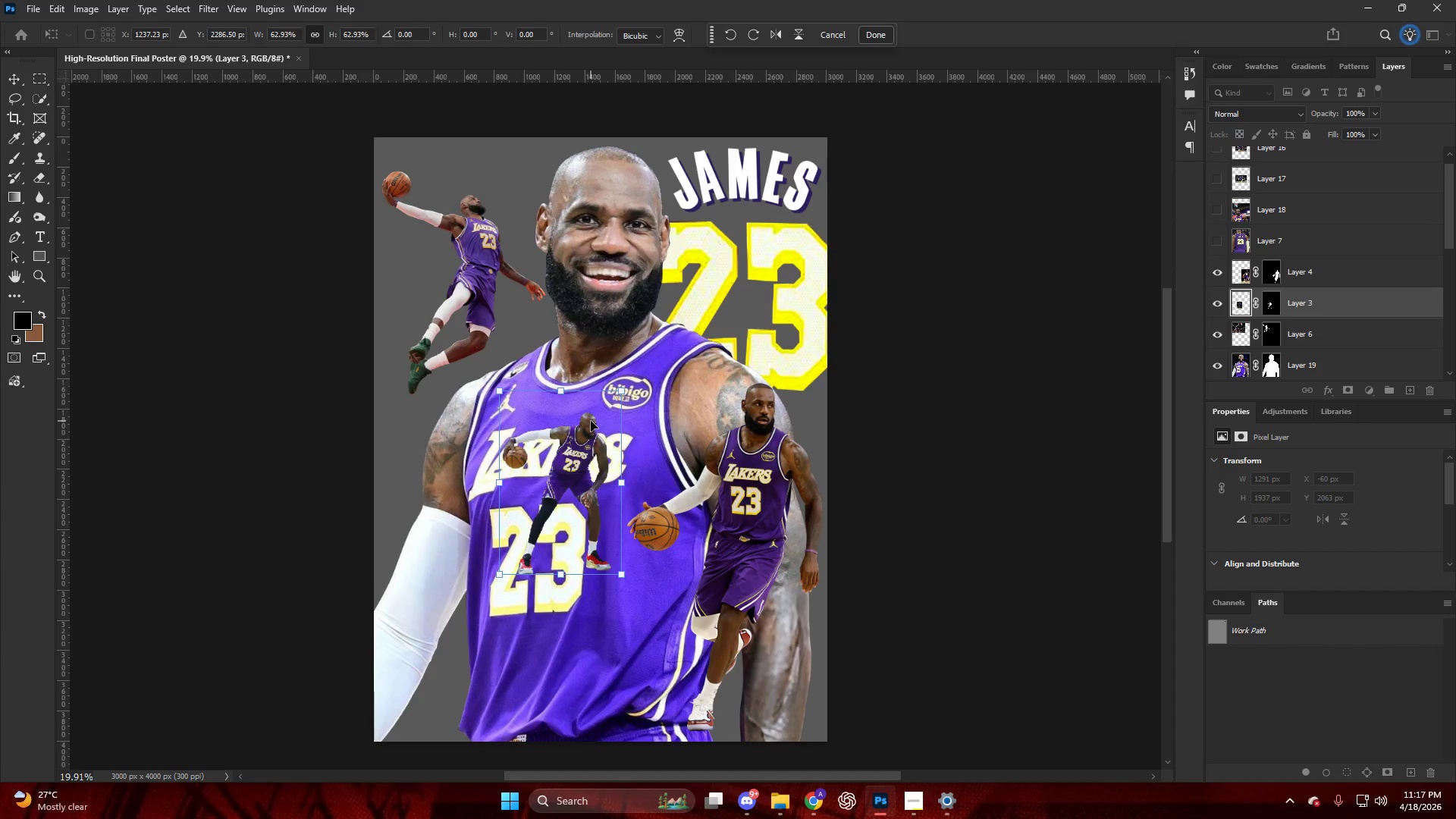 
wait(58.38)
 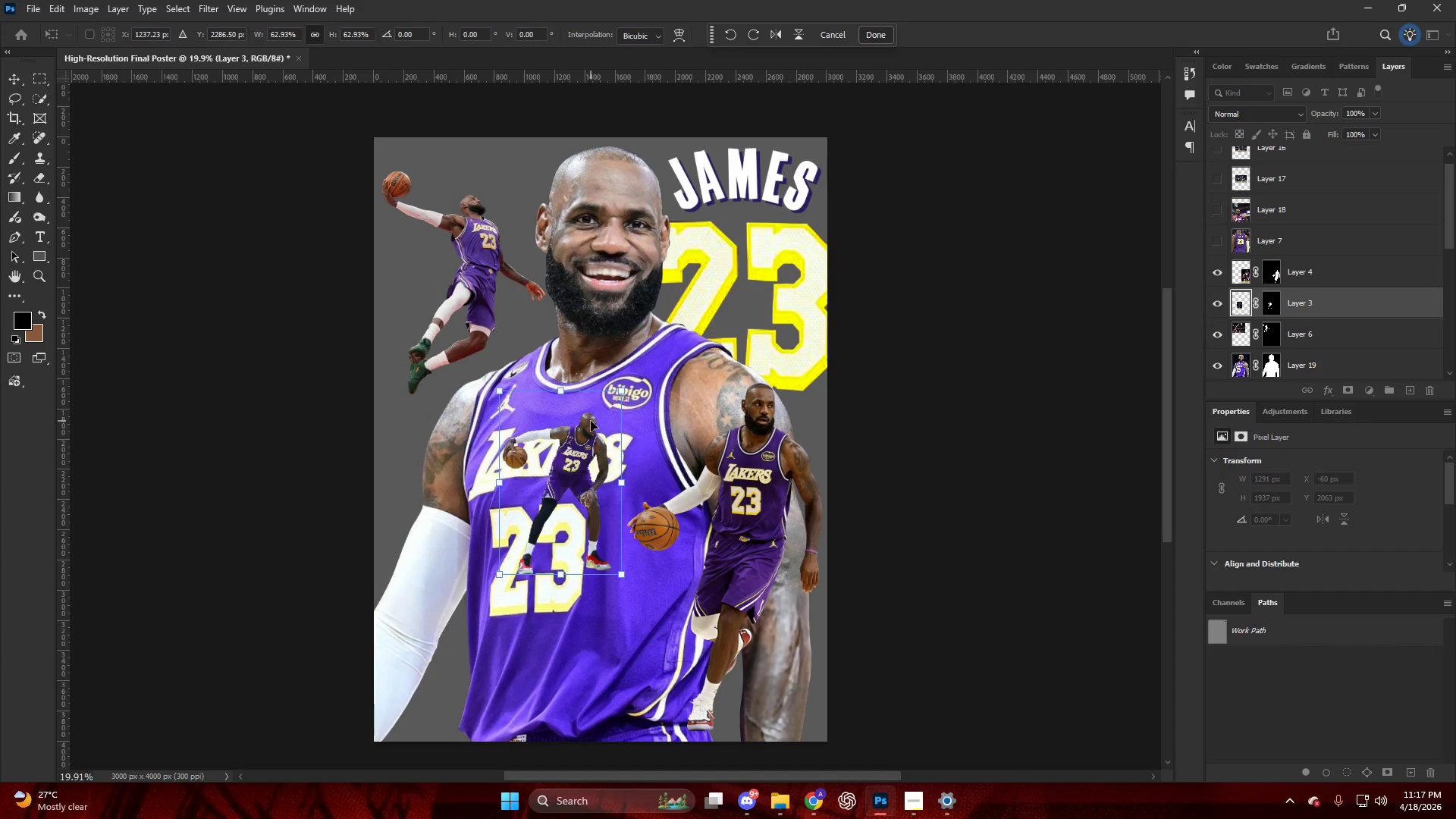 
hold_key(key=AltLeft, duration=0.42)
 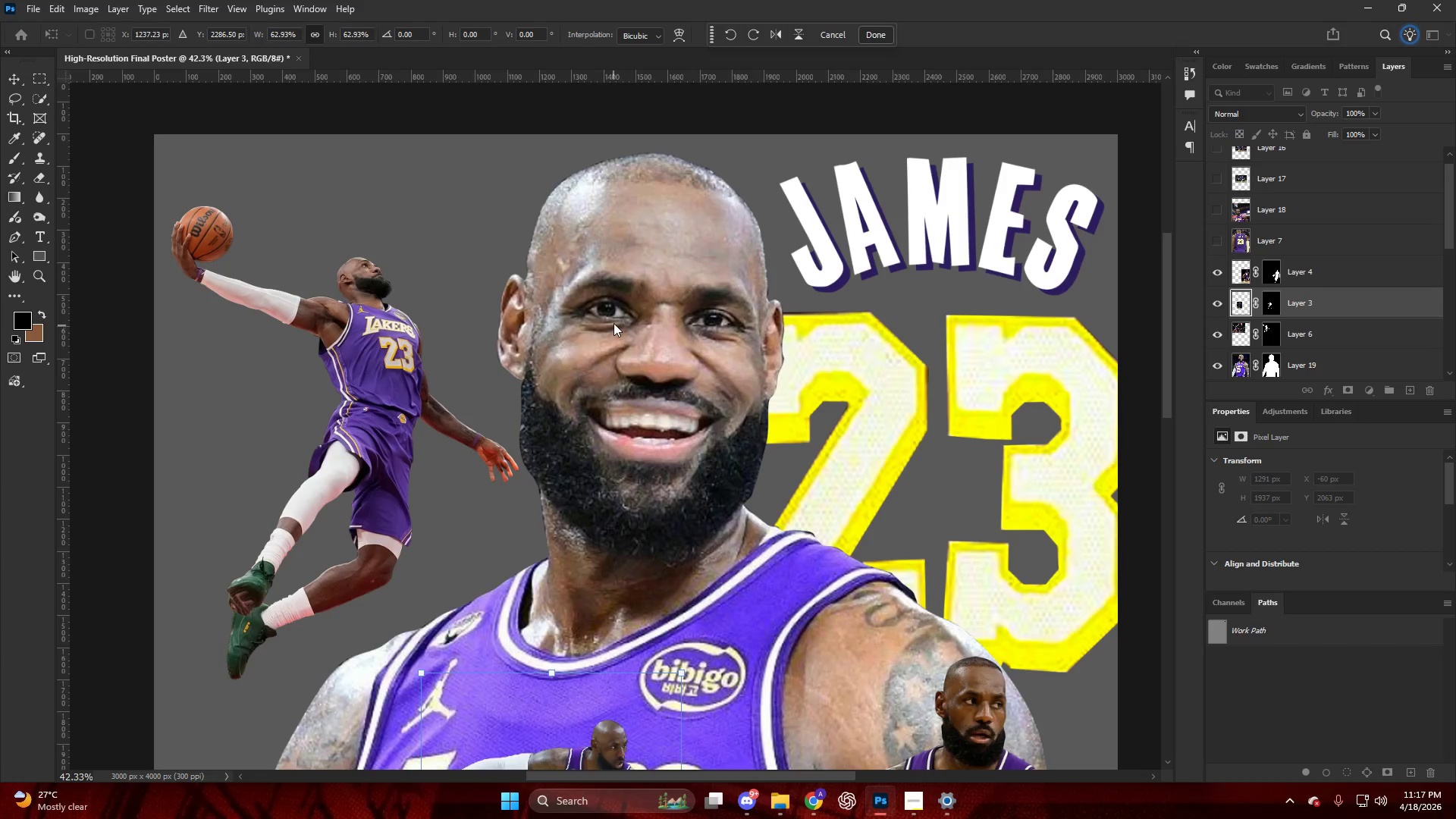 
key(Alt+AltLeft)
 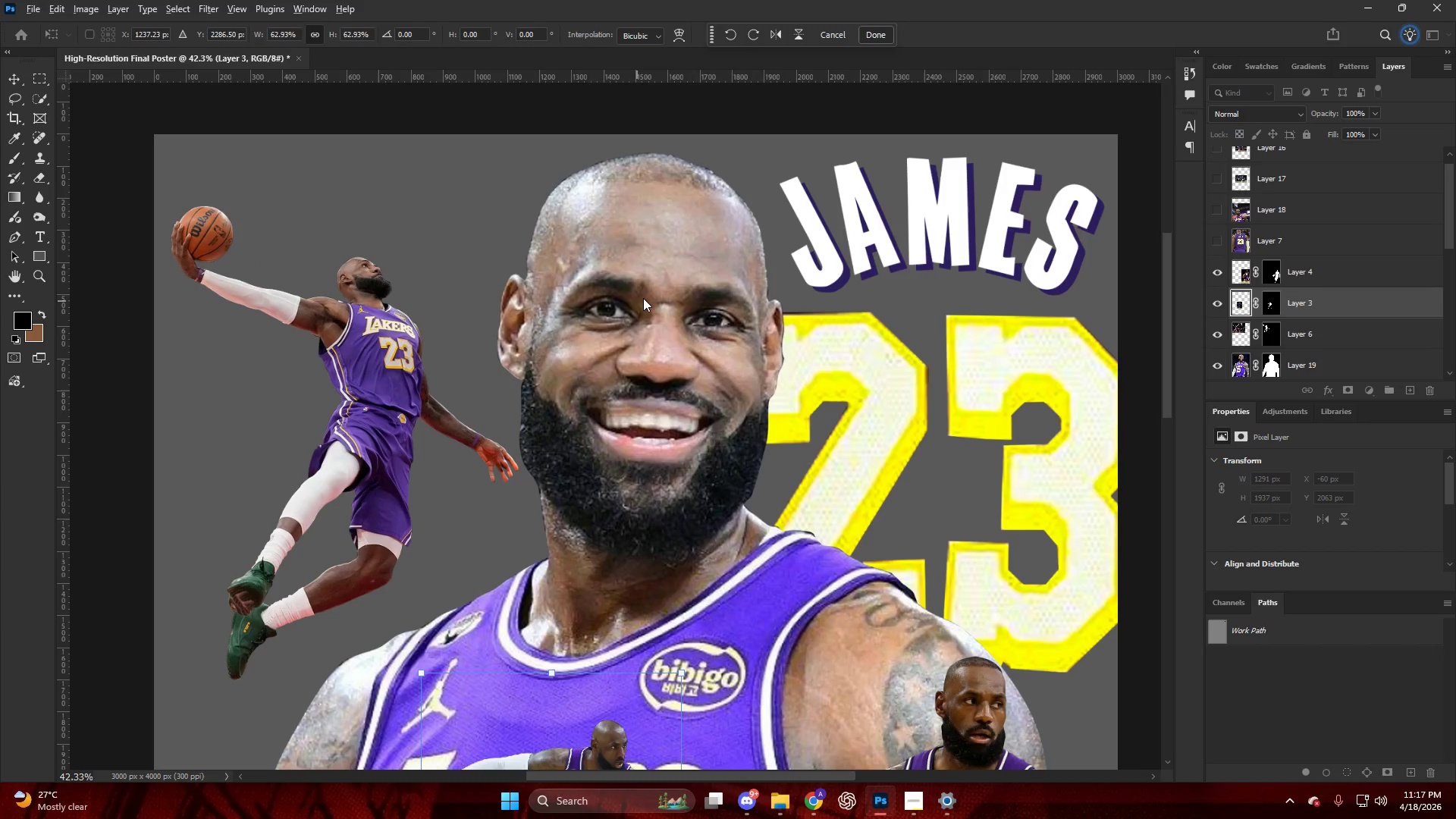 
key(V)
 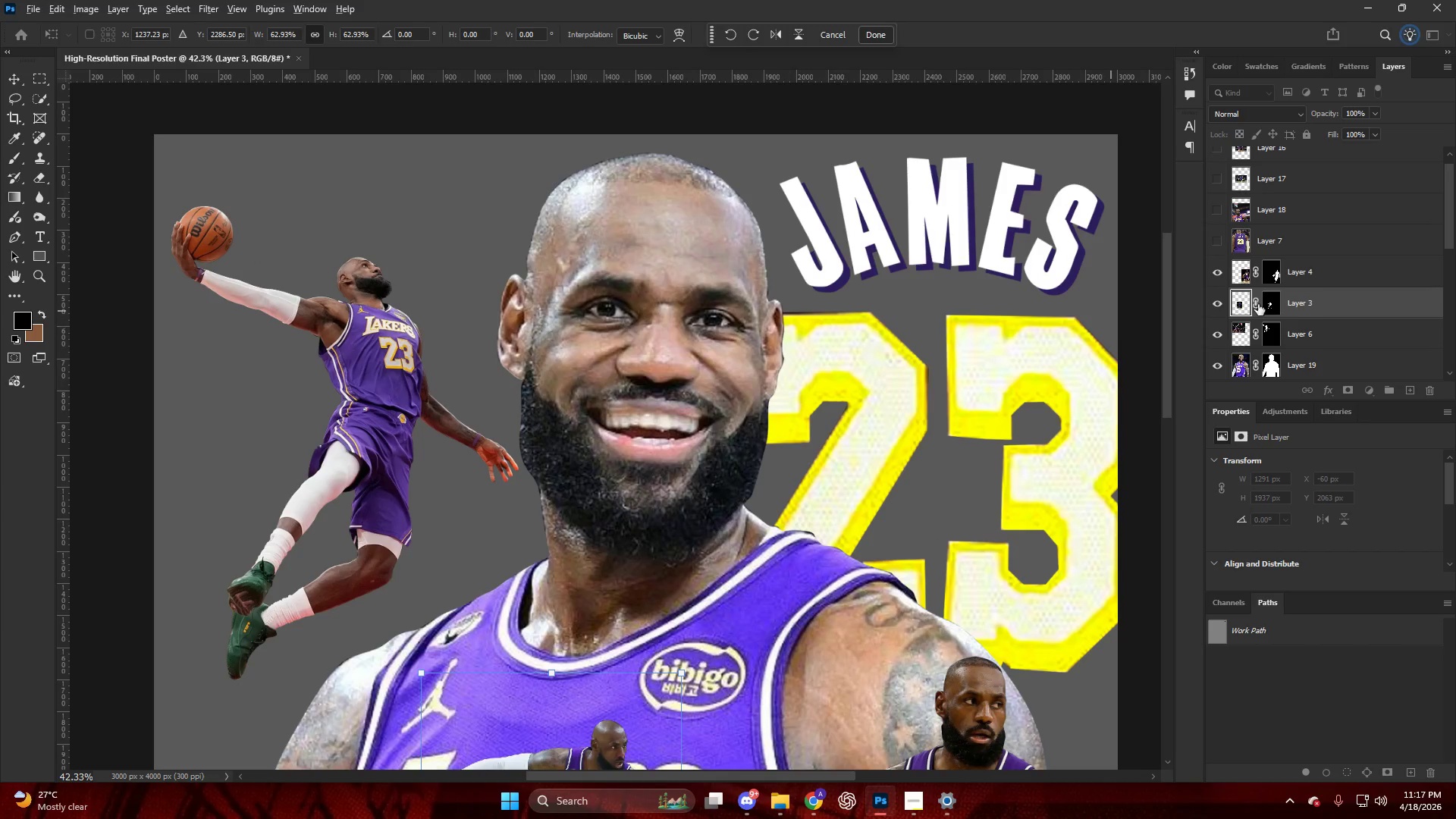 
scroll: coordinate [632, 302], scroll_direction: up, amount: 7.0
 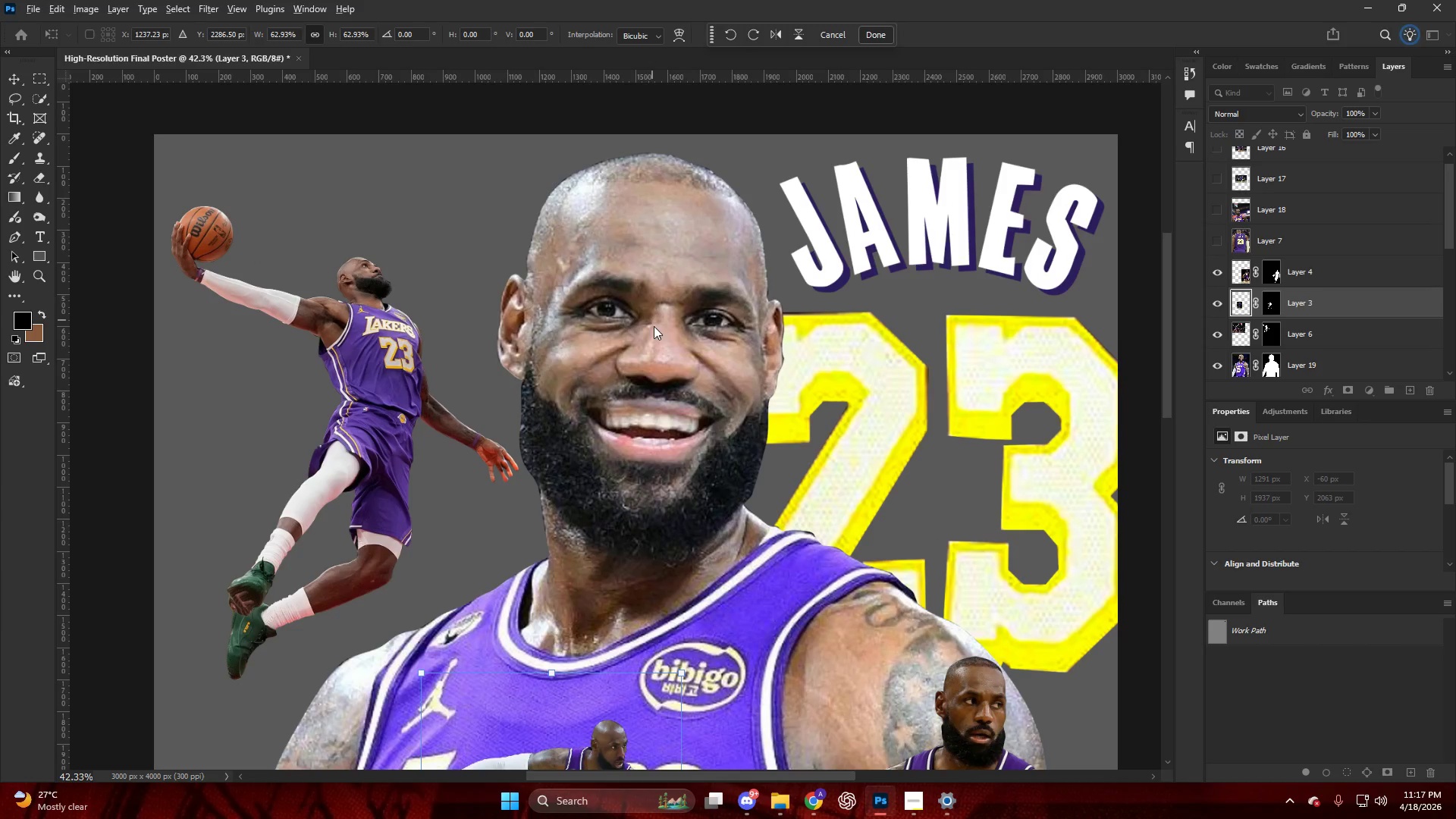 
left_click([1365, 323])
 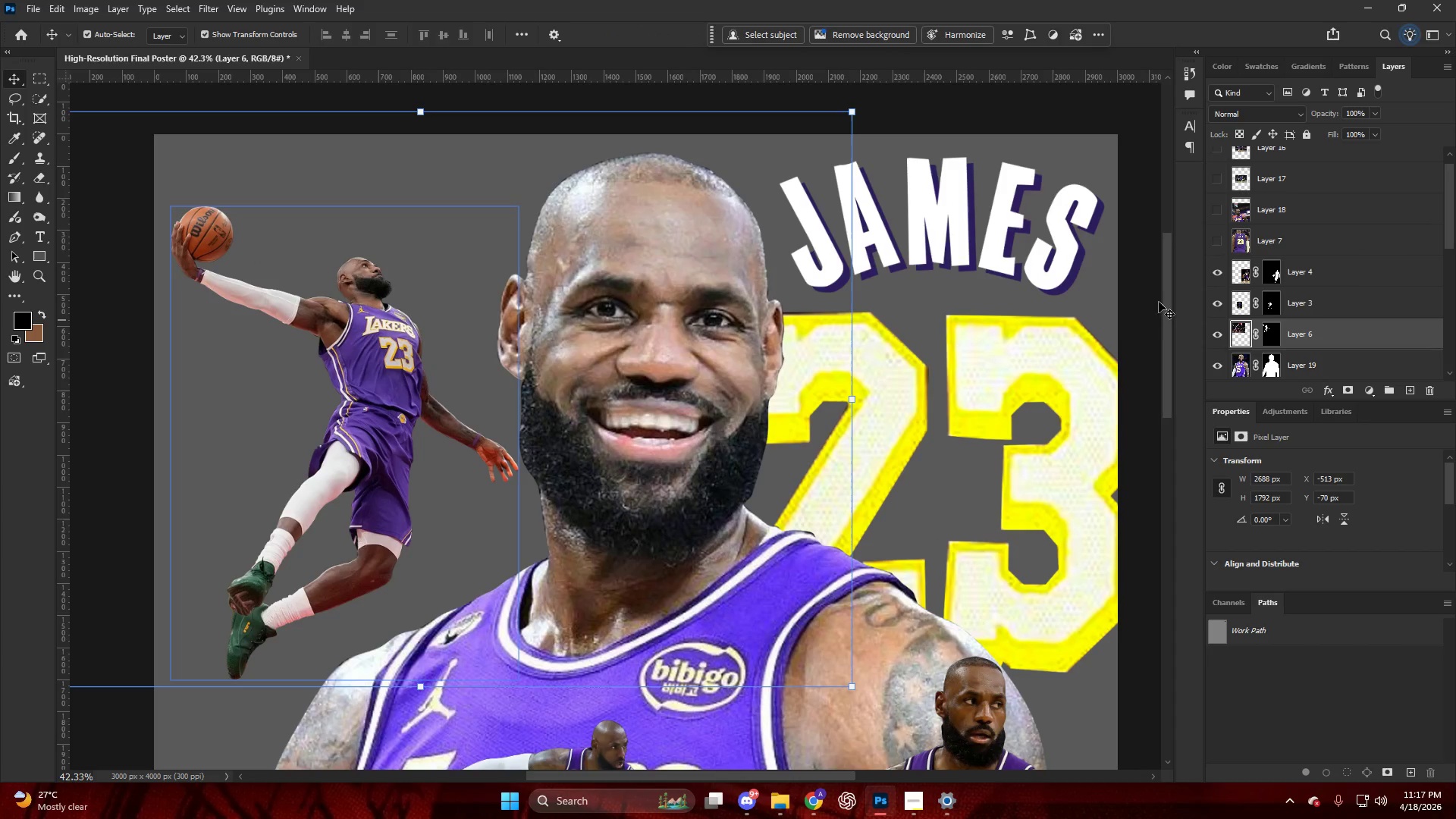 
hold_key(key=AltLeft, duration=0.31)
 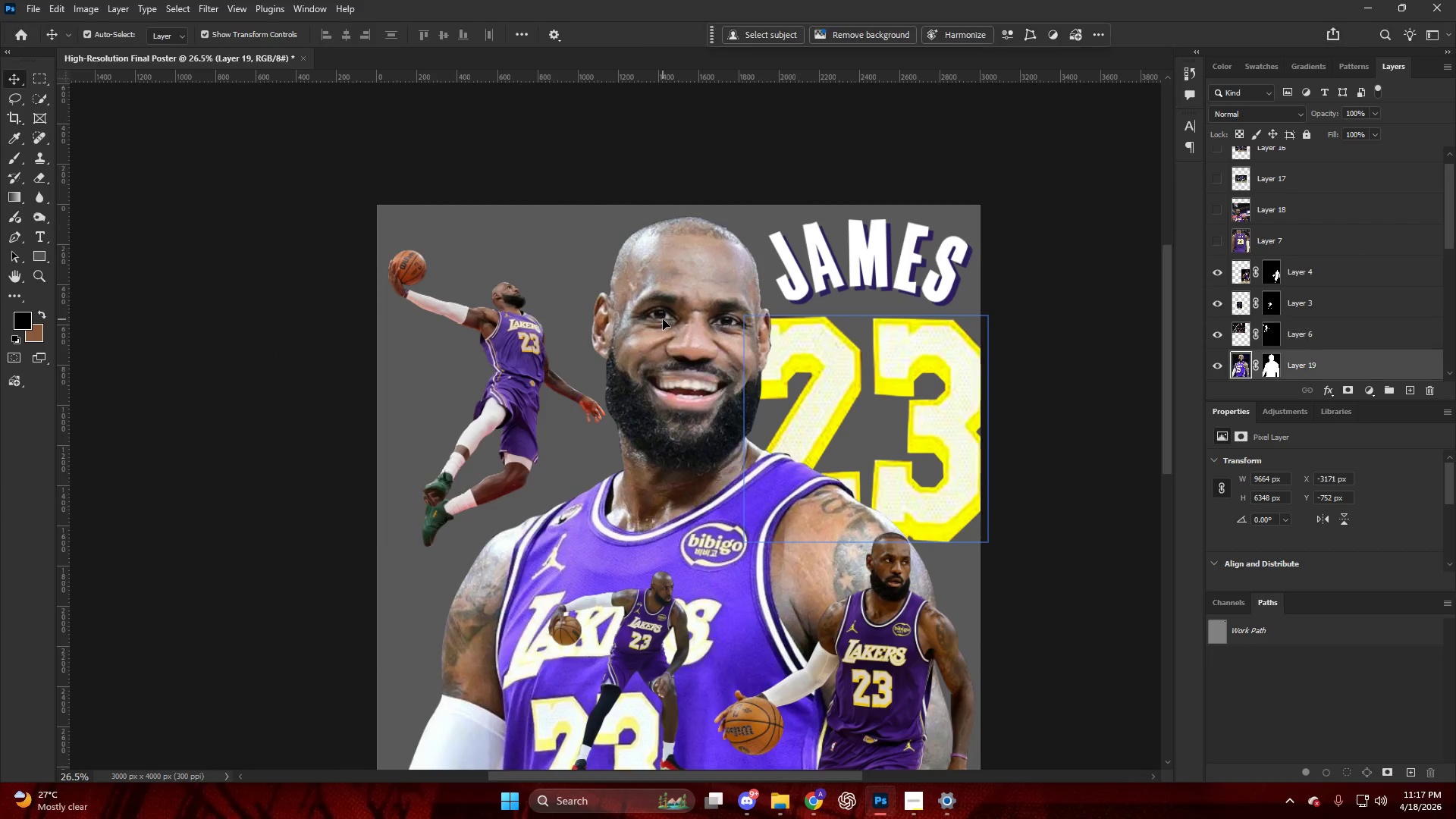 
key(V)
 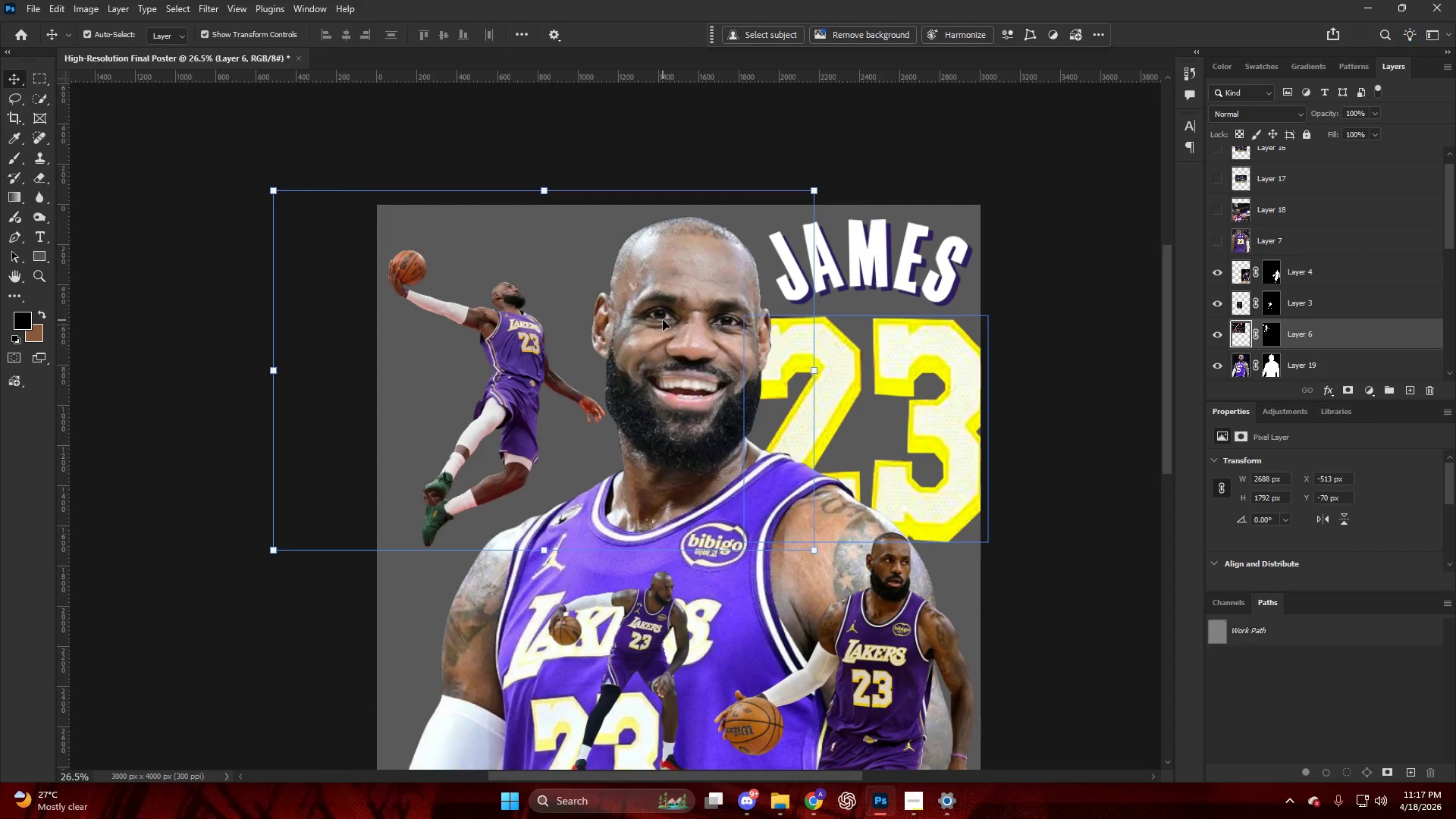 
left_click([663, 320])
 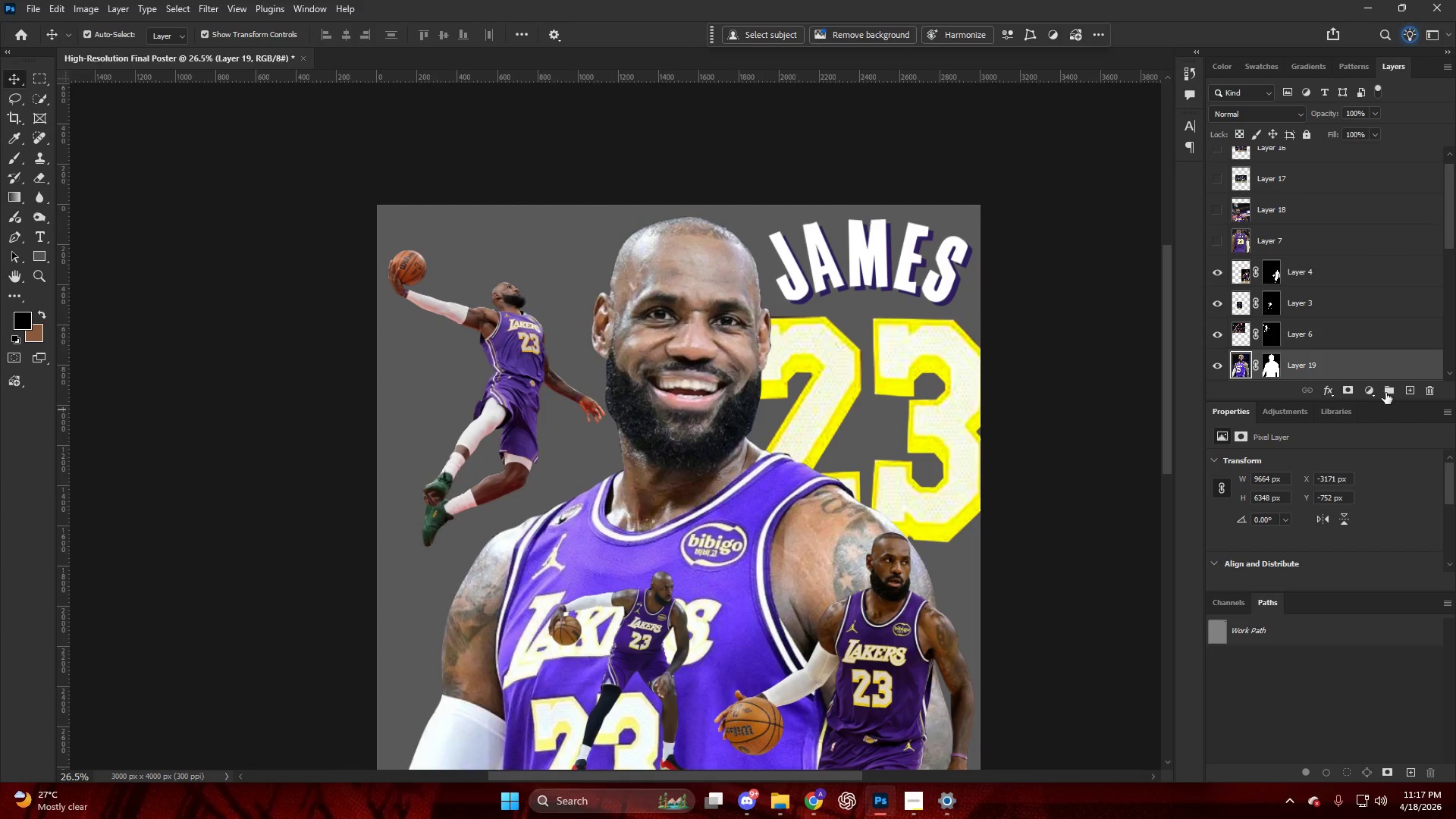 
scroll: coordinate [735, 325], scroll_direction: down, amount: 5.0
 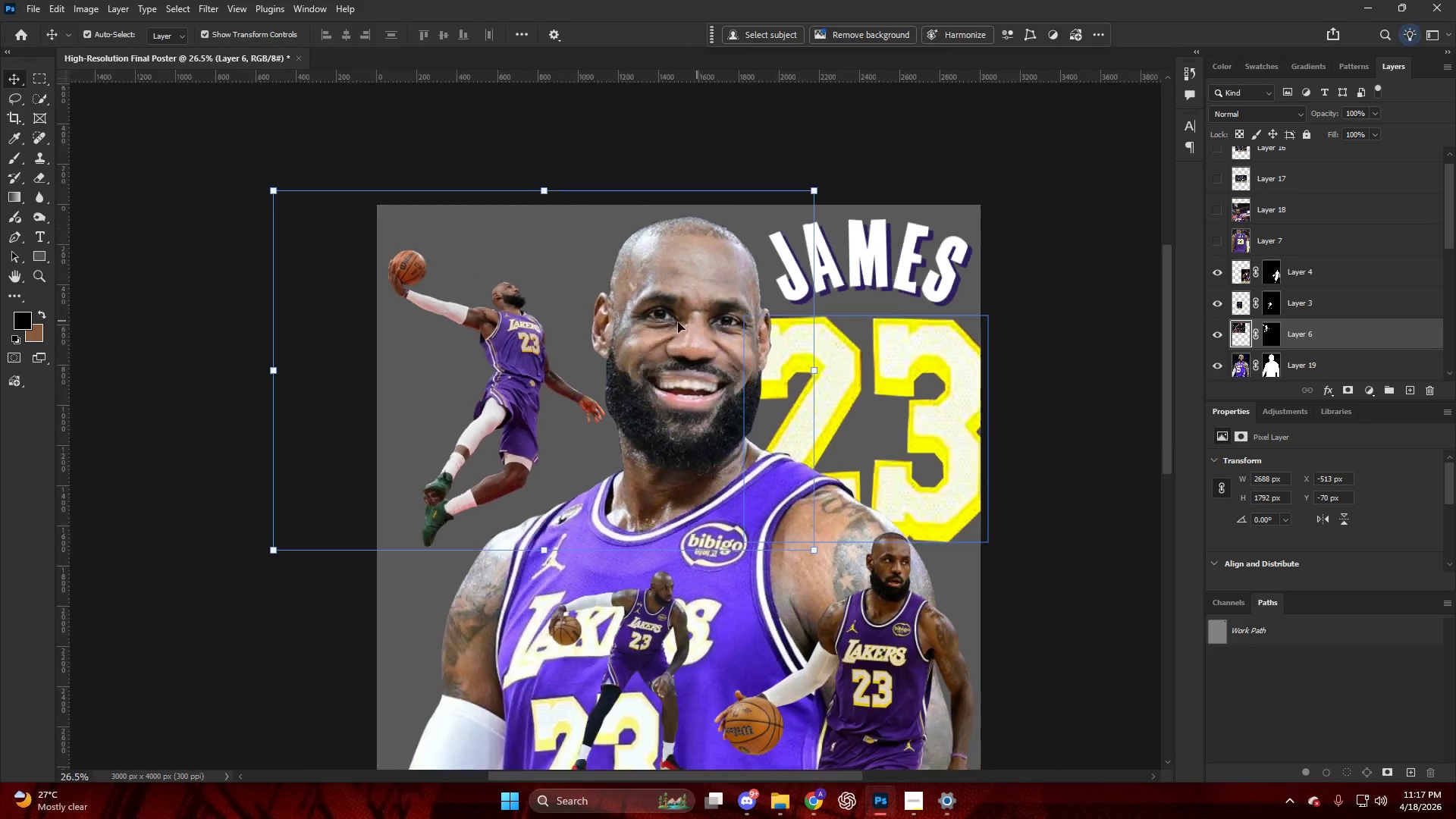 
left_click([1363, 391])
 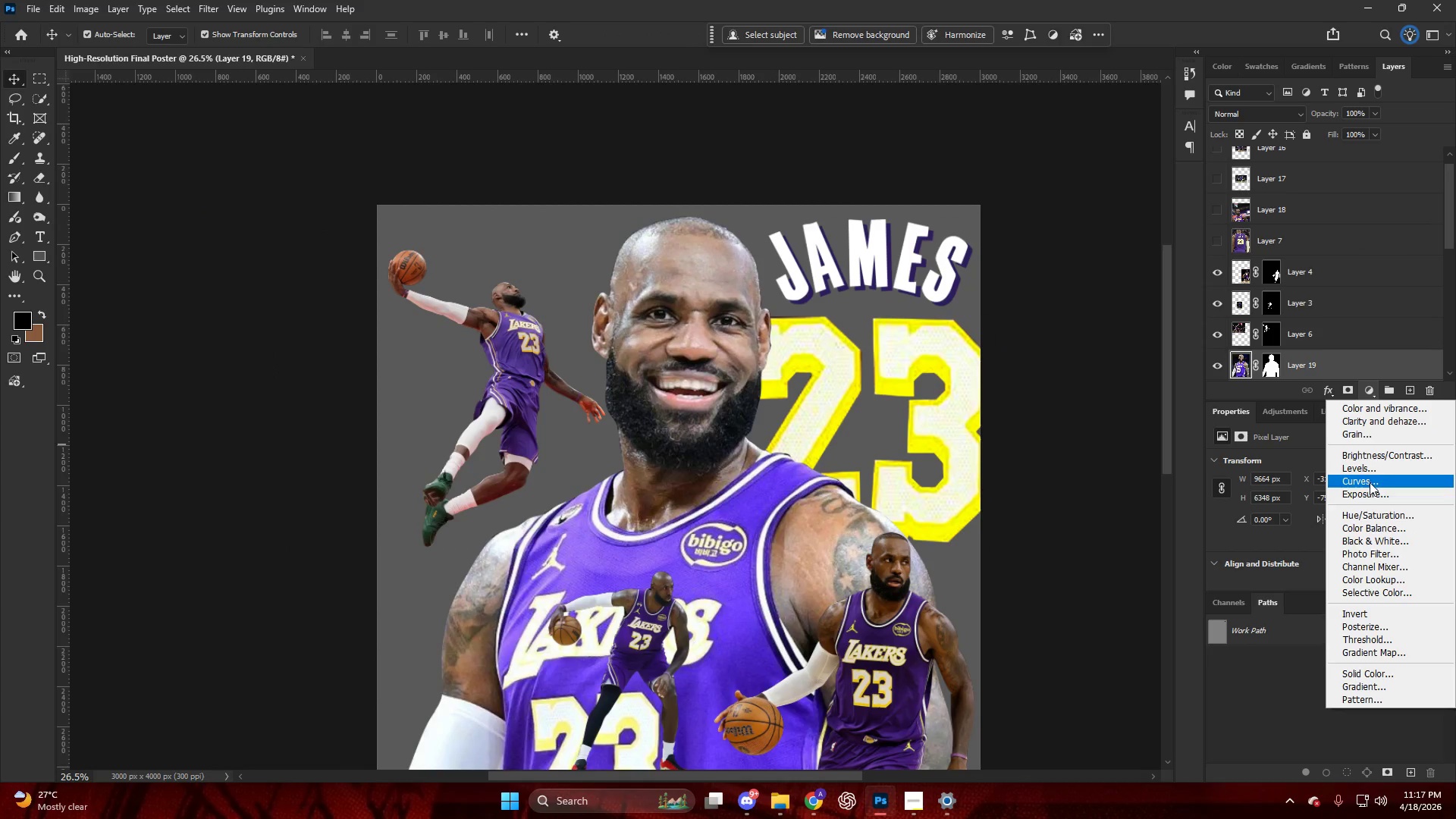 
key(Alt+AltLeft)
 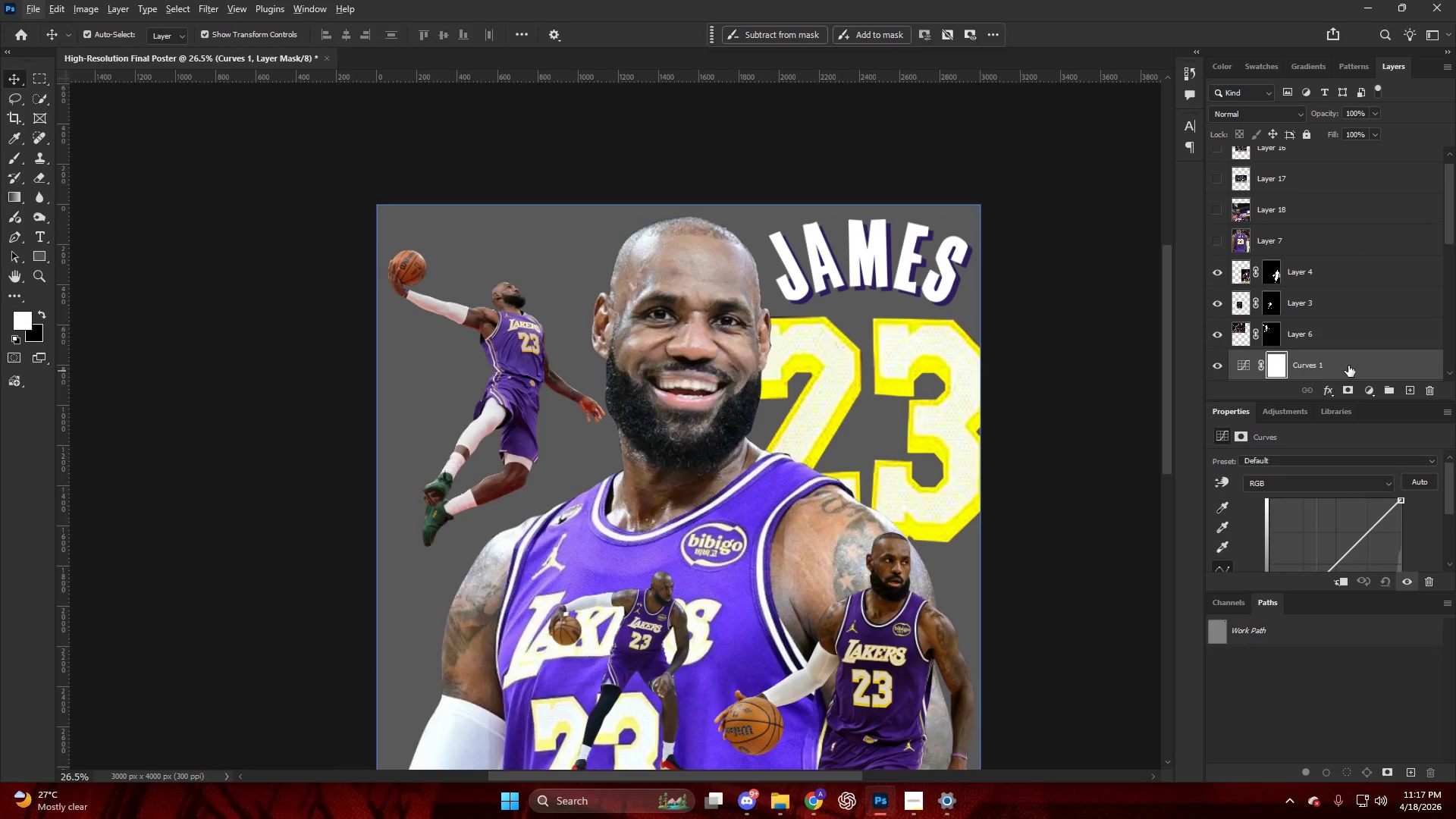 
hold_key(key=AltLeft, duration=0.67)
 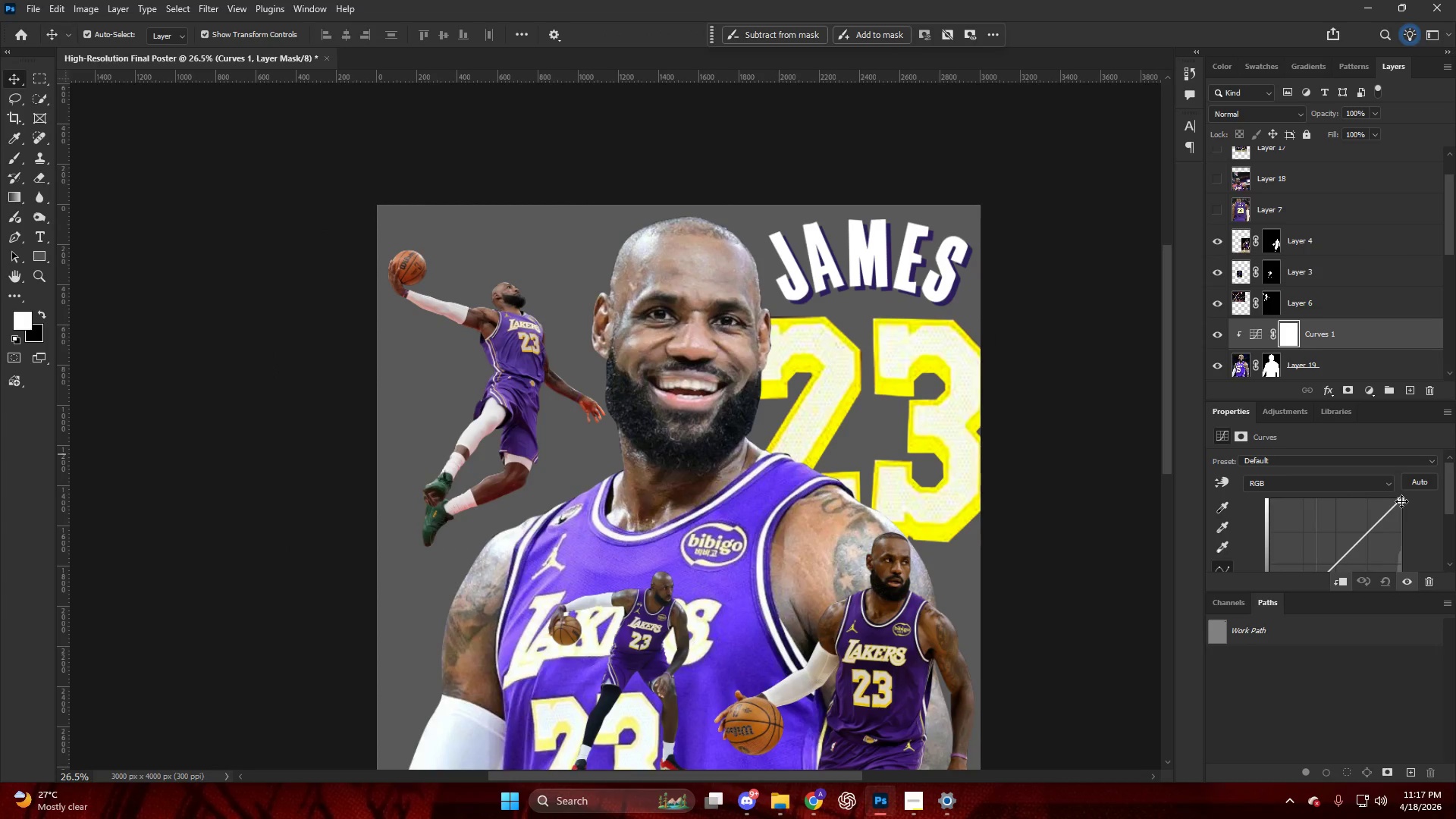 
scroll: coordinate [1350, 368], scroll_direction: down, amount: 1.0
 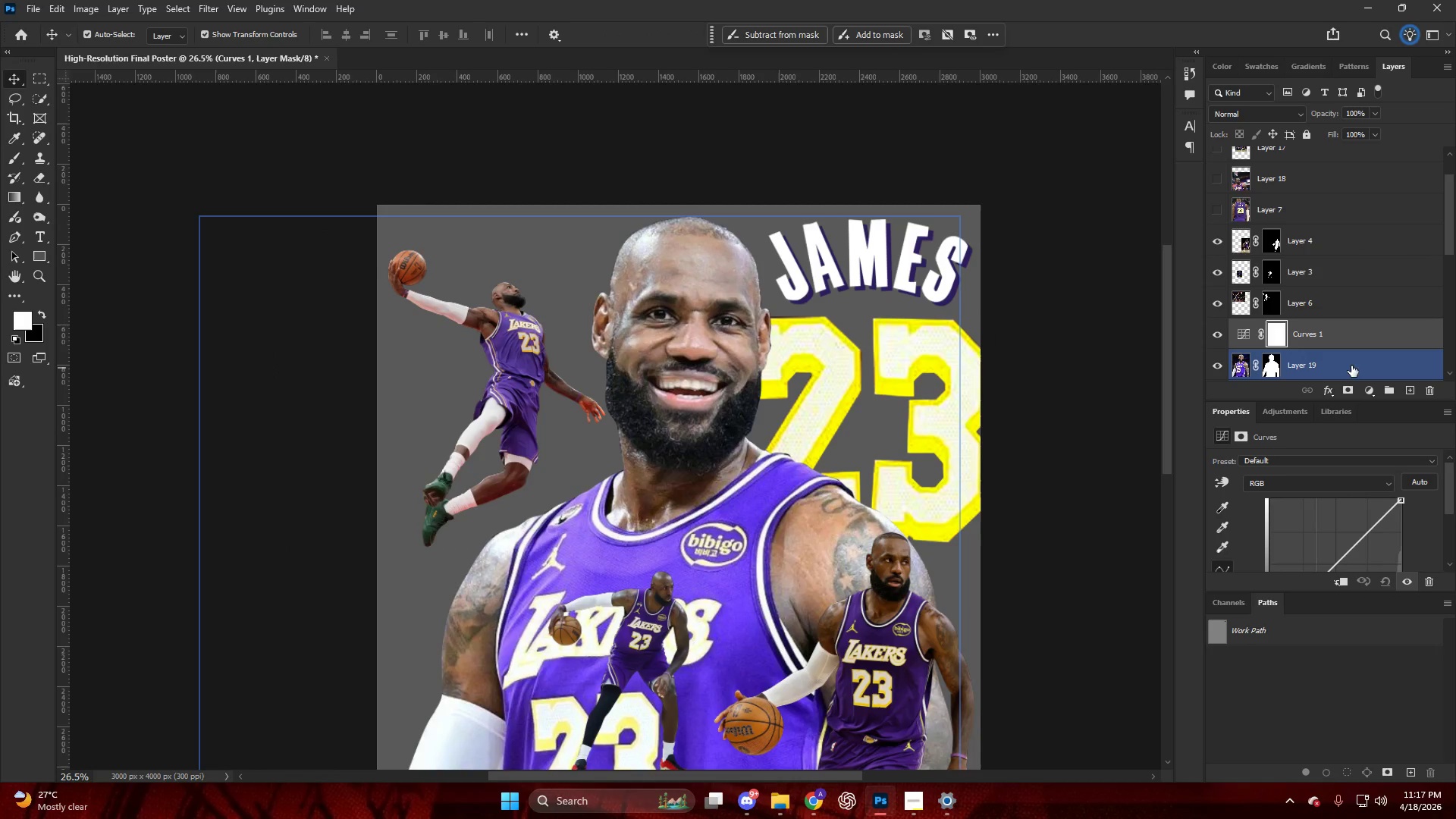 
left_click([1356, 350])
 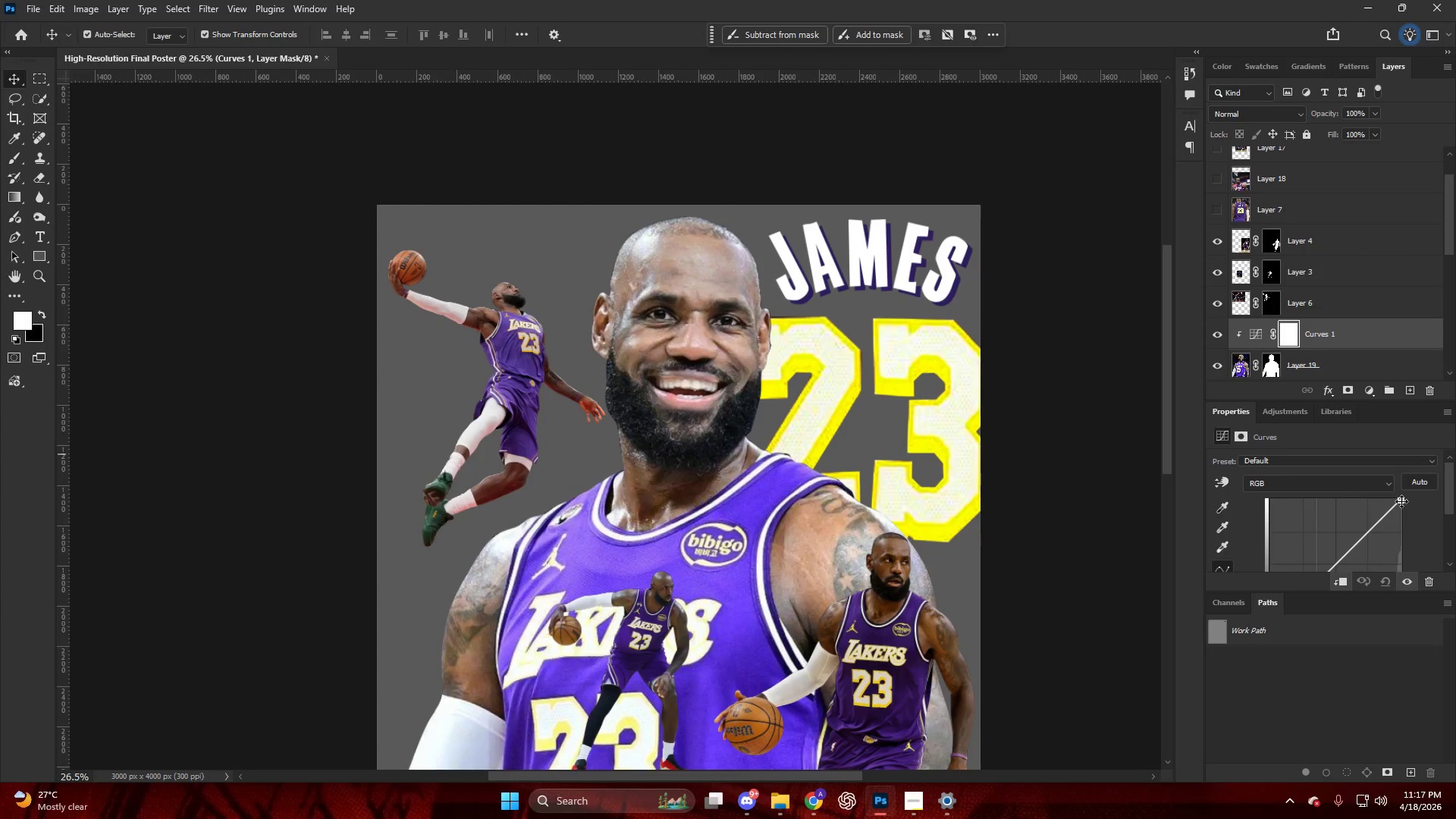 
left_click_drag(start_coordinate=[1401, 502], to_coordinate=[1420, 533])
 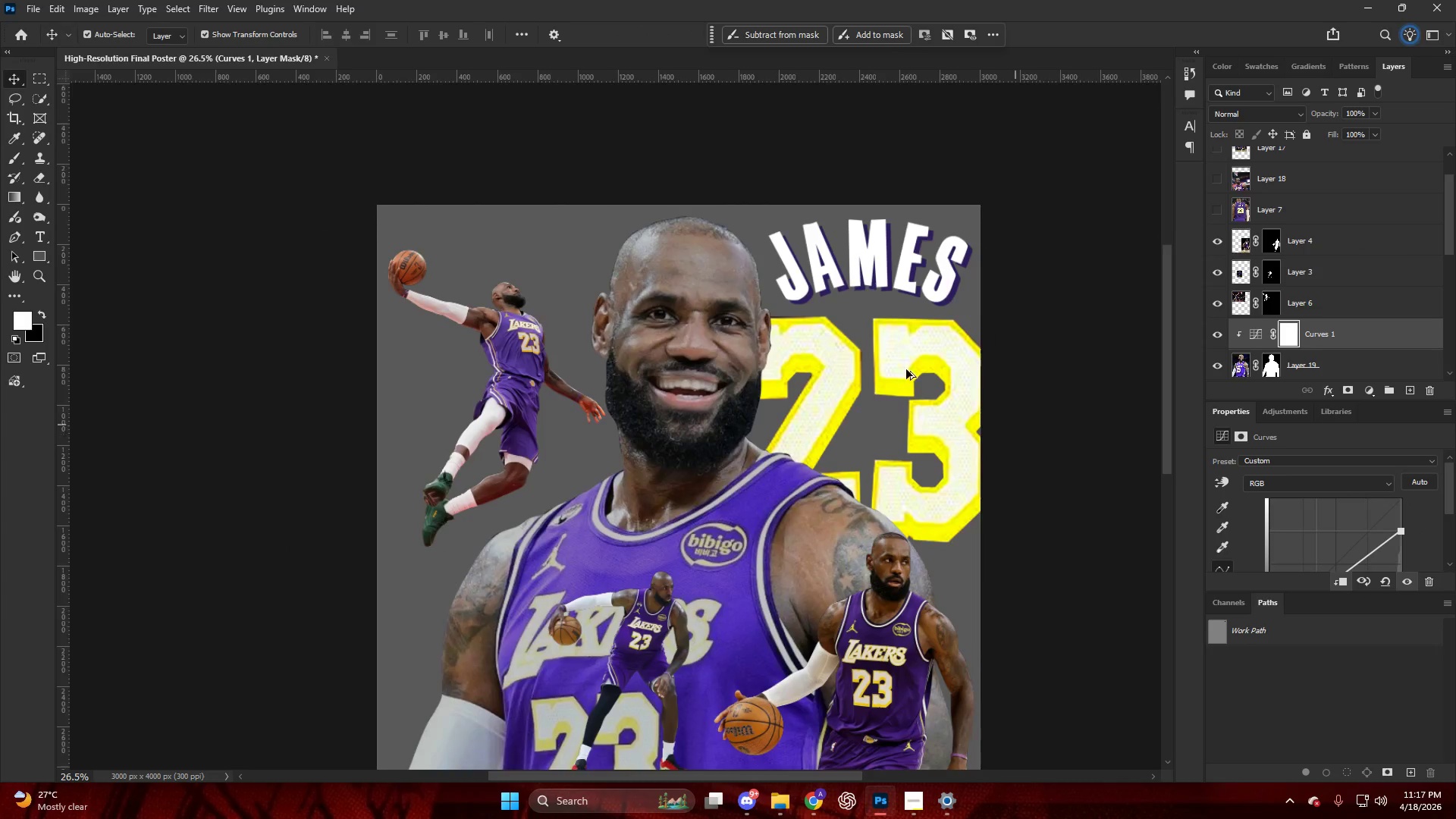 
key(Alt+AltLeft)
 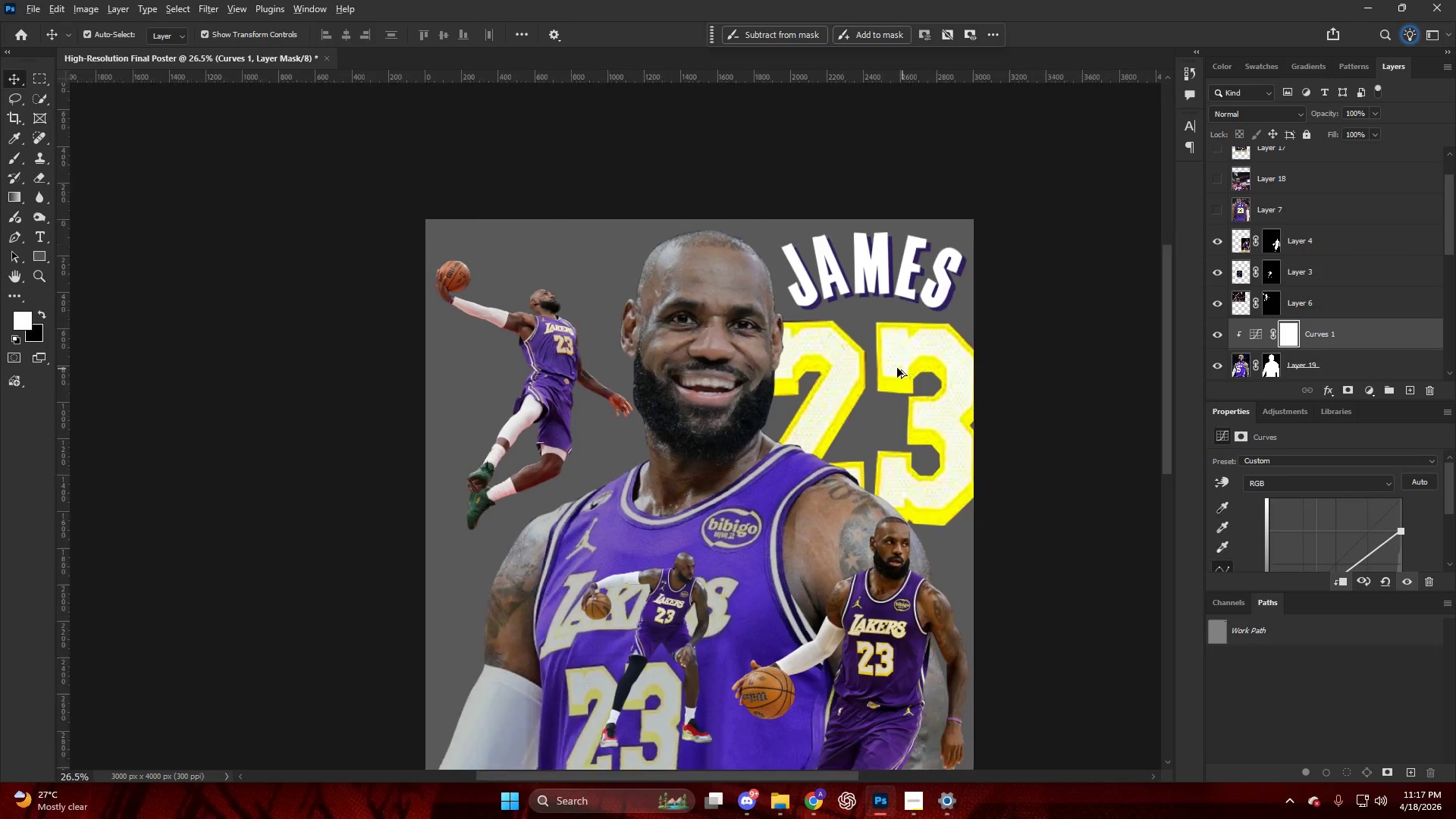 
key(Control+ControlLeft)
 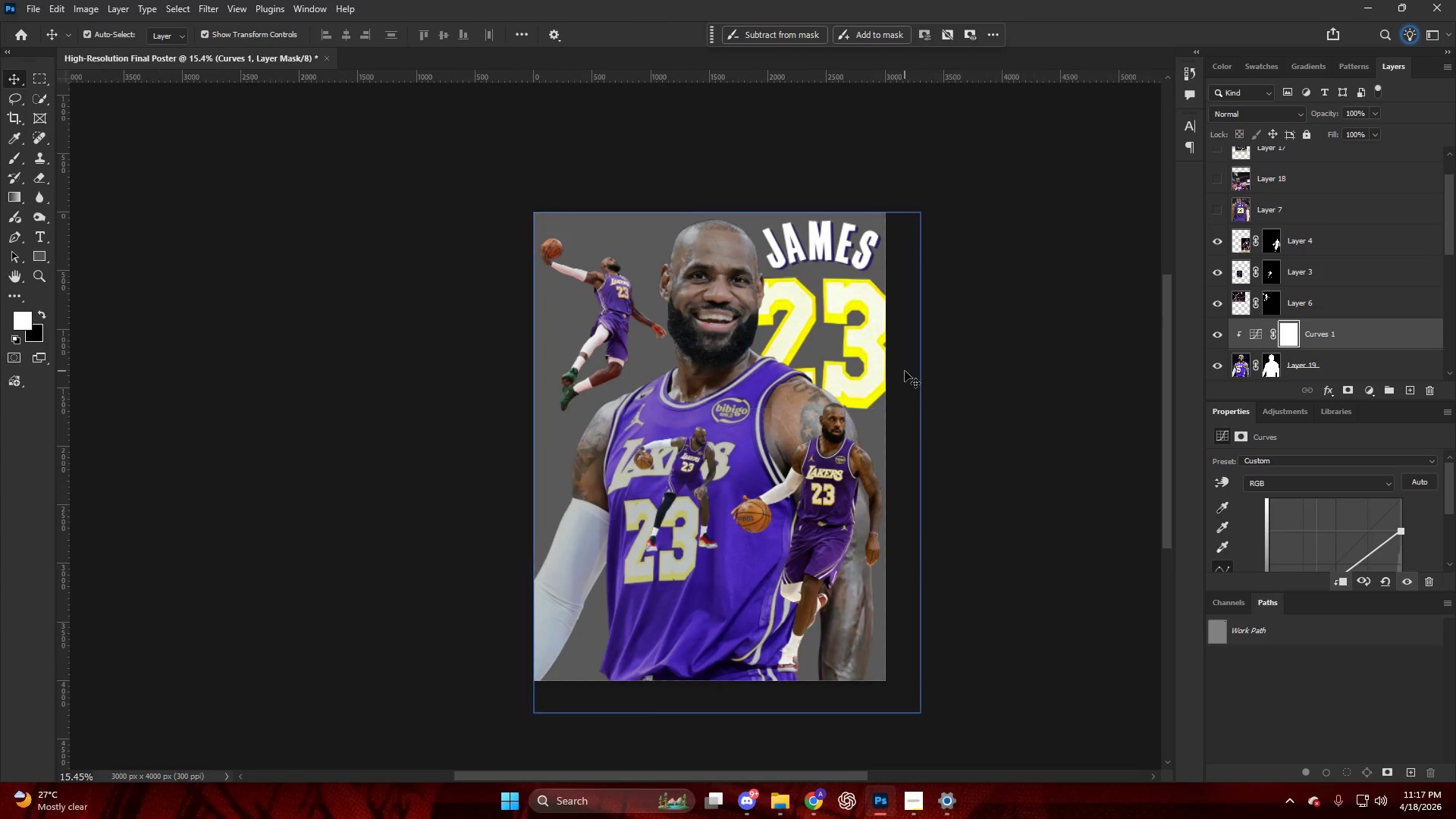 
key(Alt+AltLeft)
 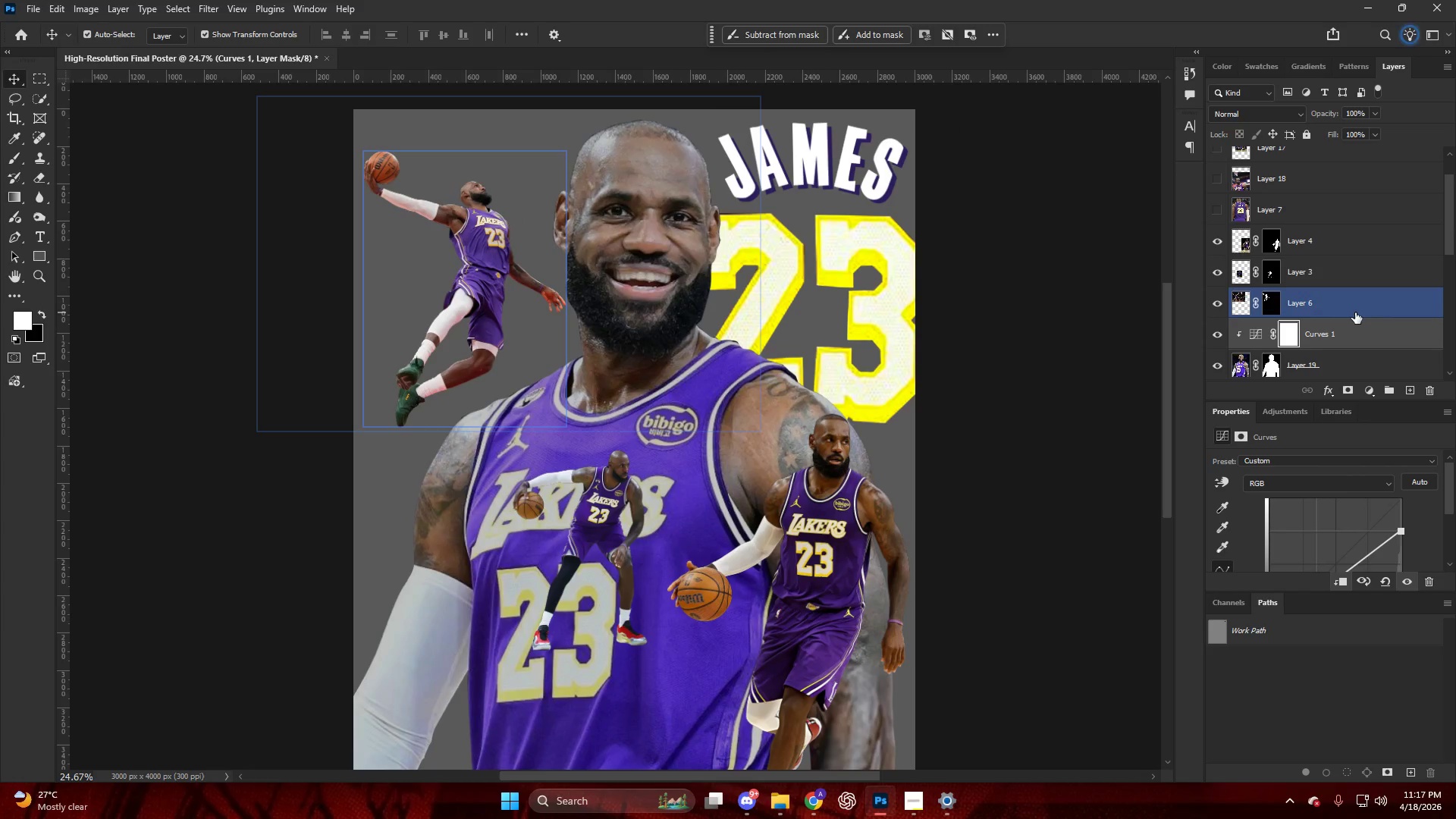 
scroll: coordinate [905, 371], scroll_direction: down, amount: 10.0
 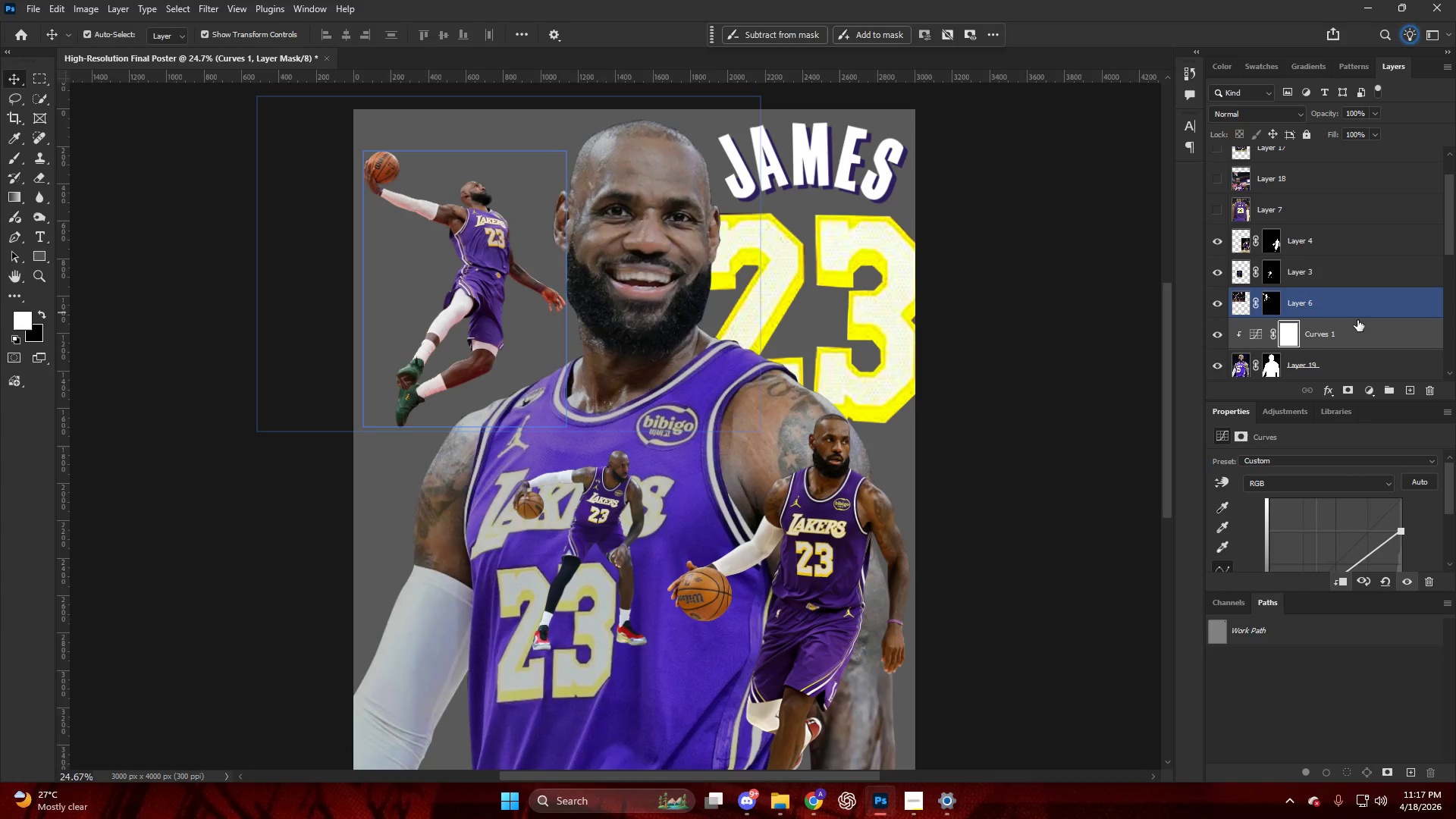 
key(Control+ControlLeft)
 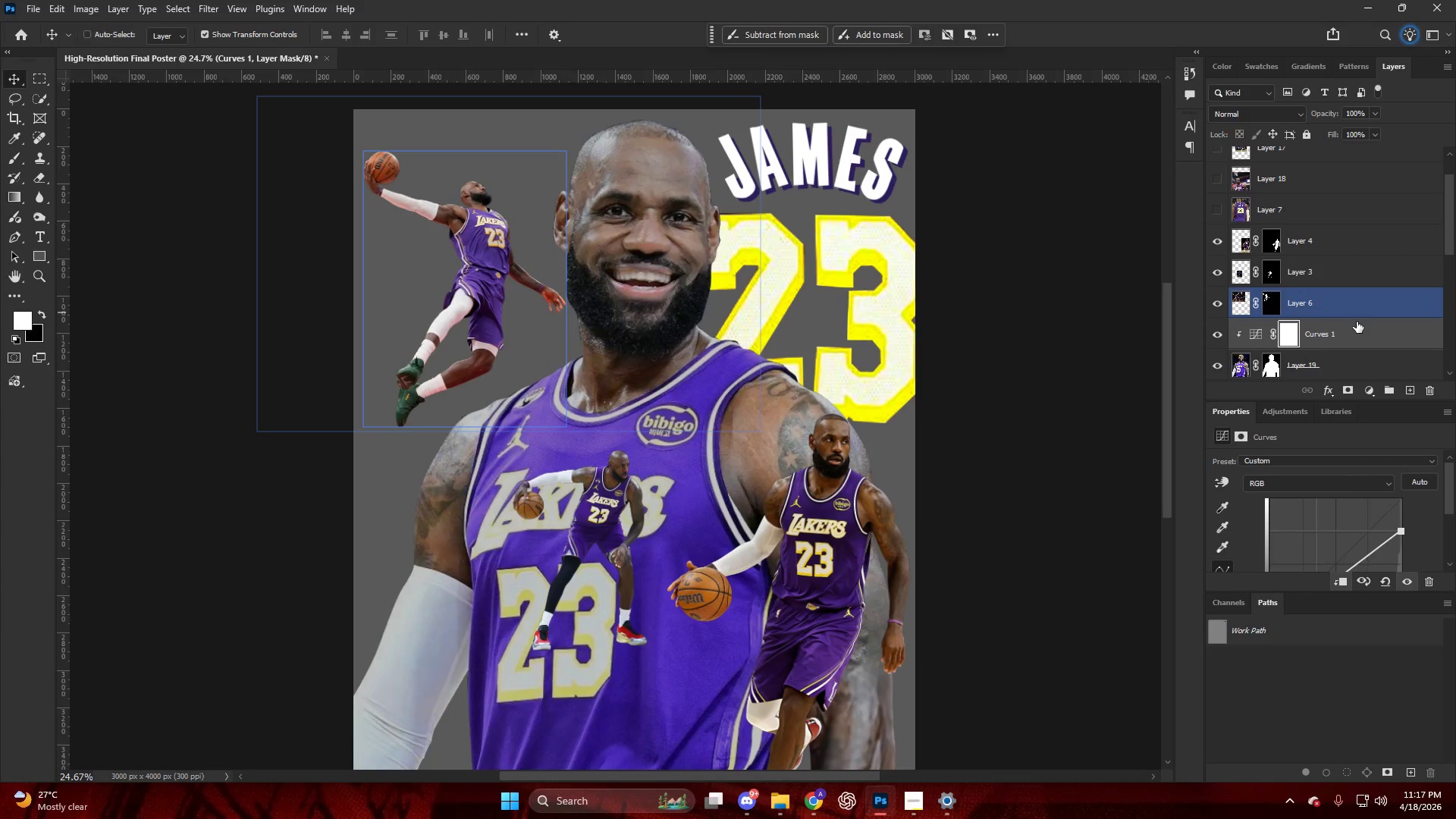 
key(Control+Z)
 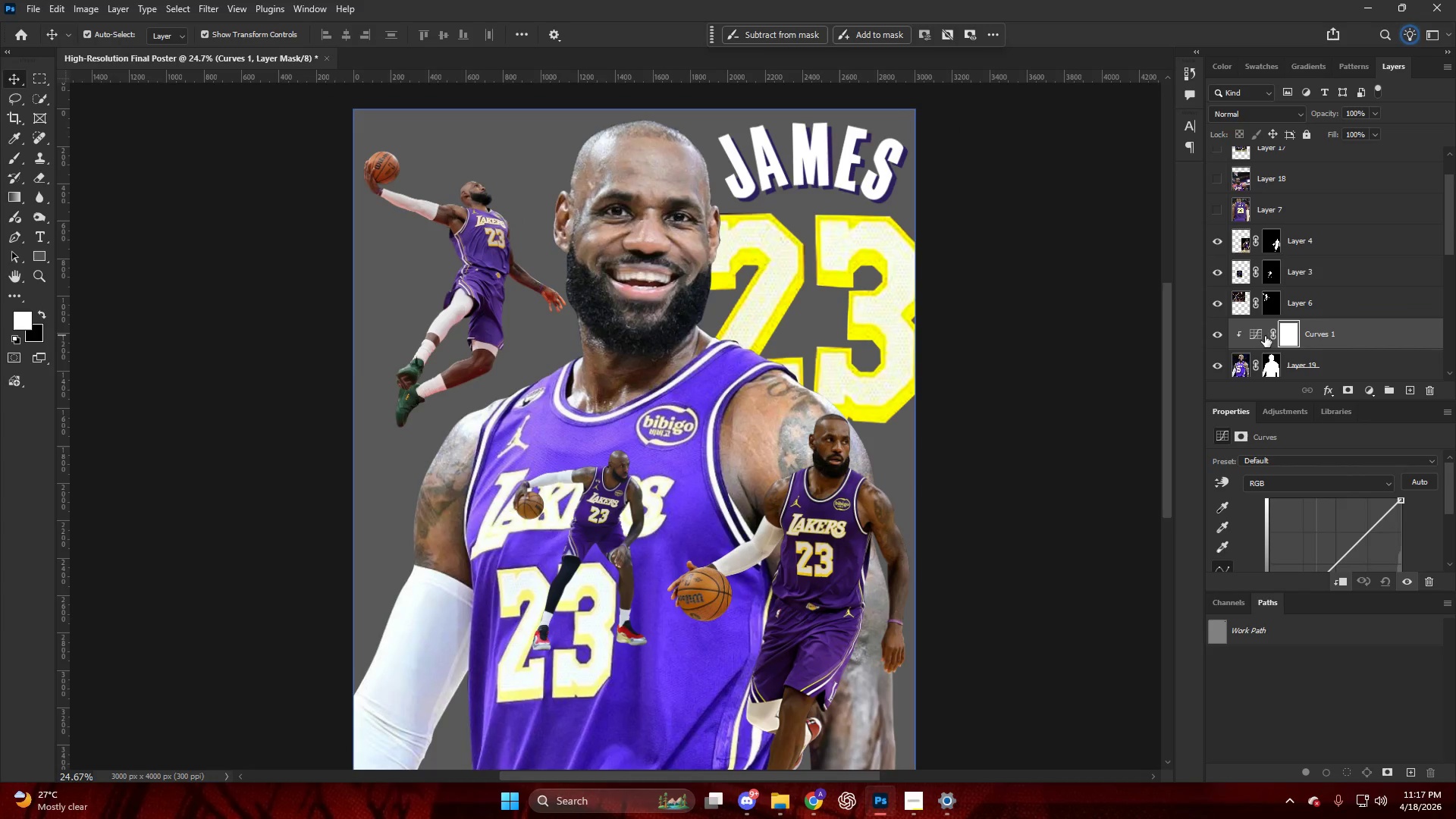 
left_click([1259, 337])
 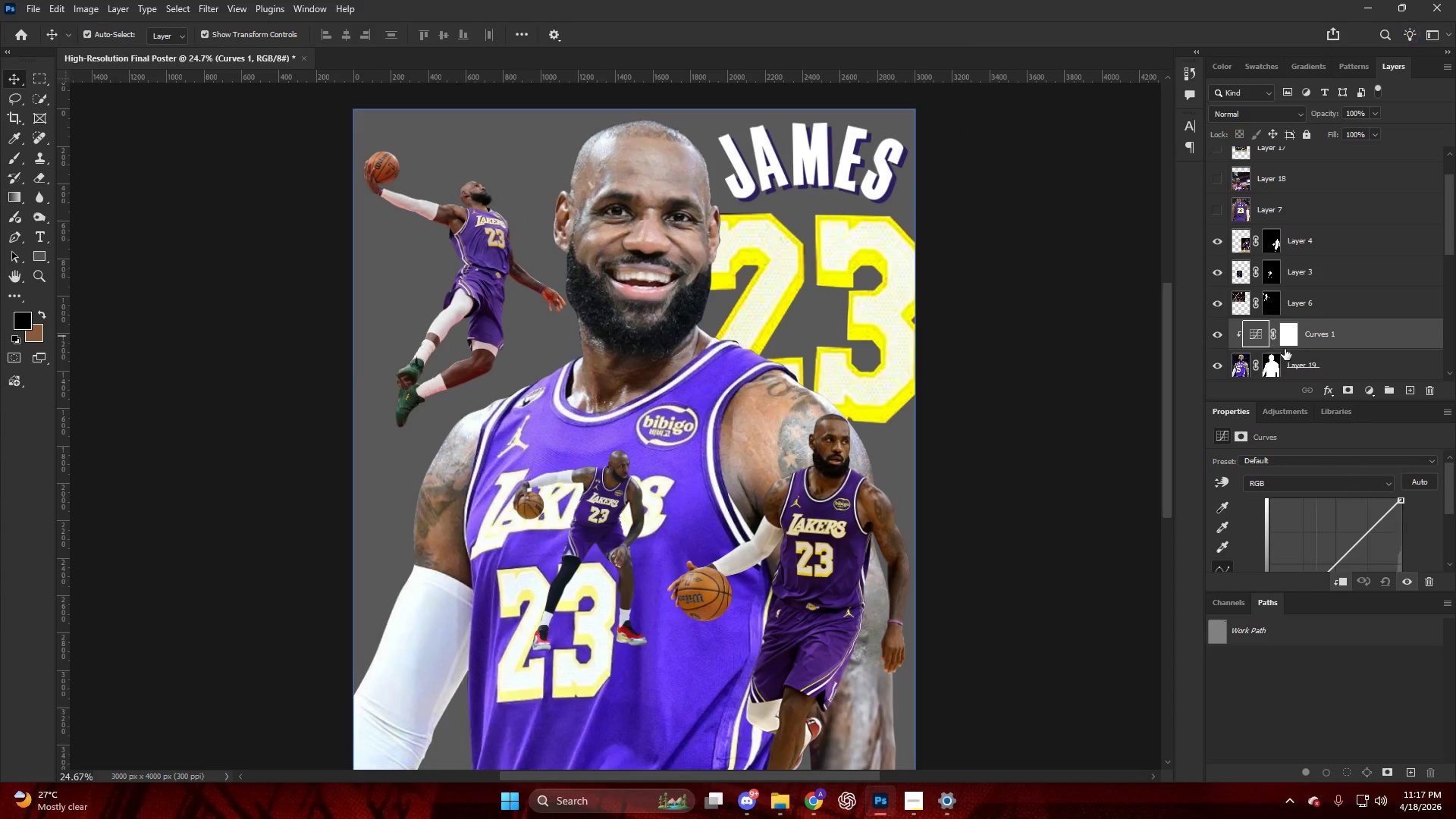 
key(Backspace)
 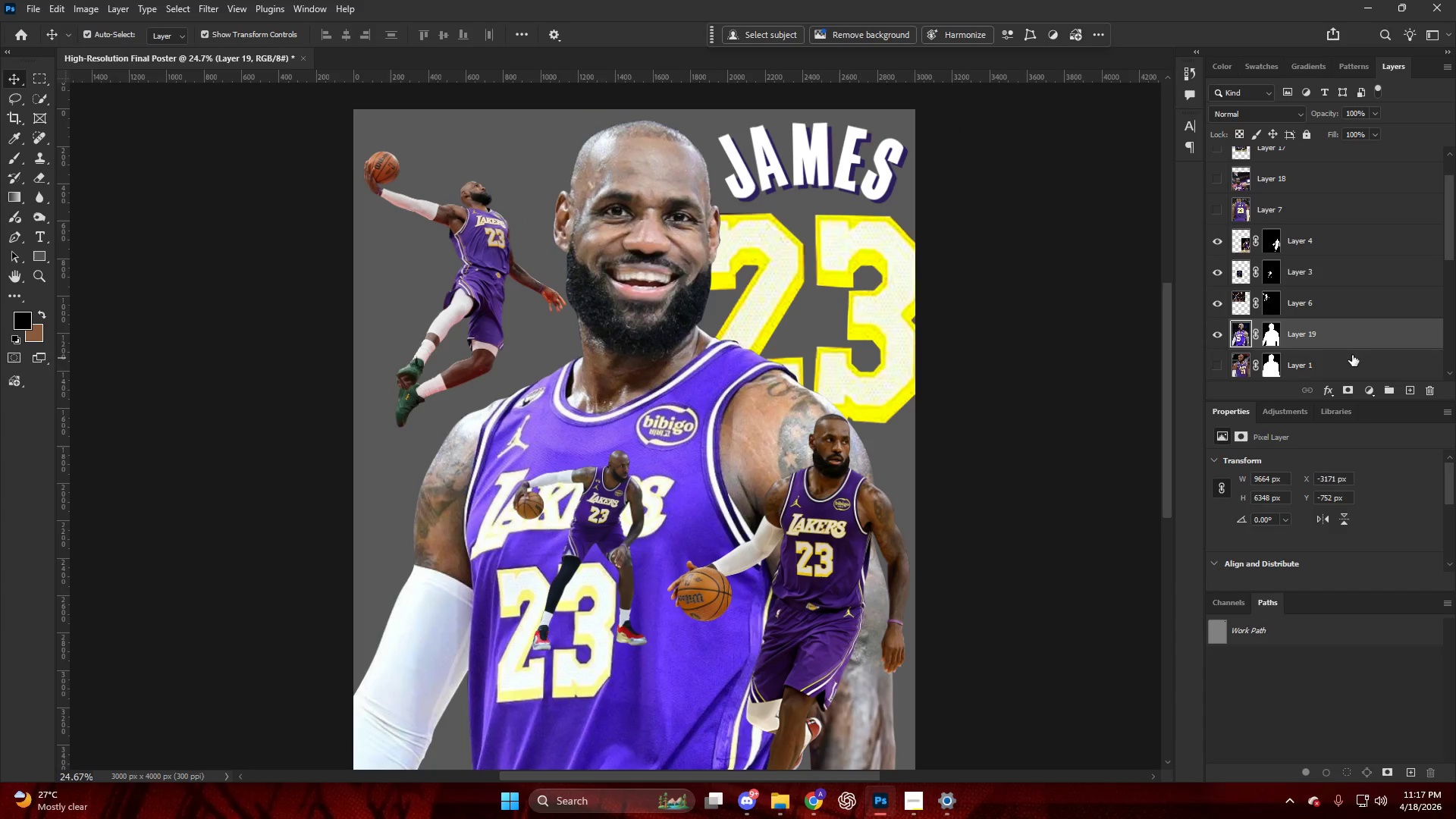 
left_click([1345, 344])
 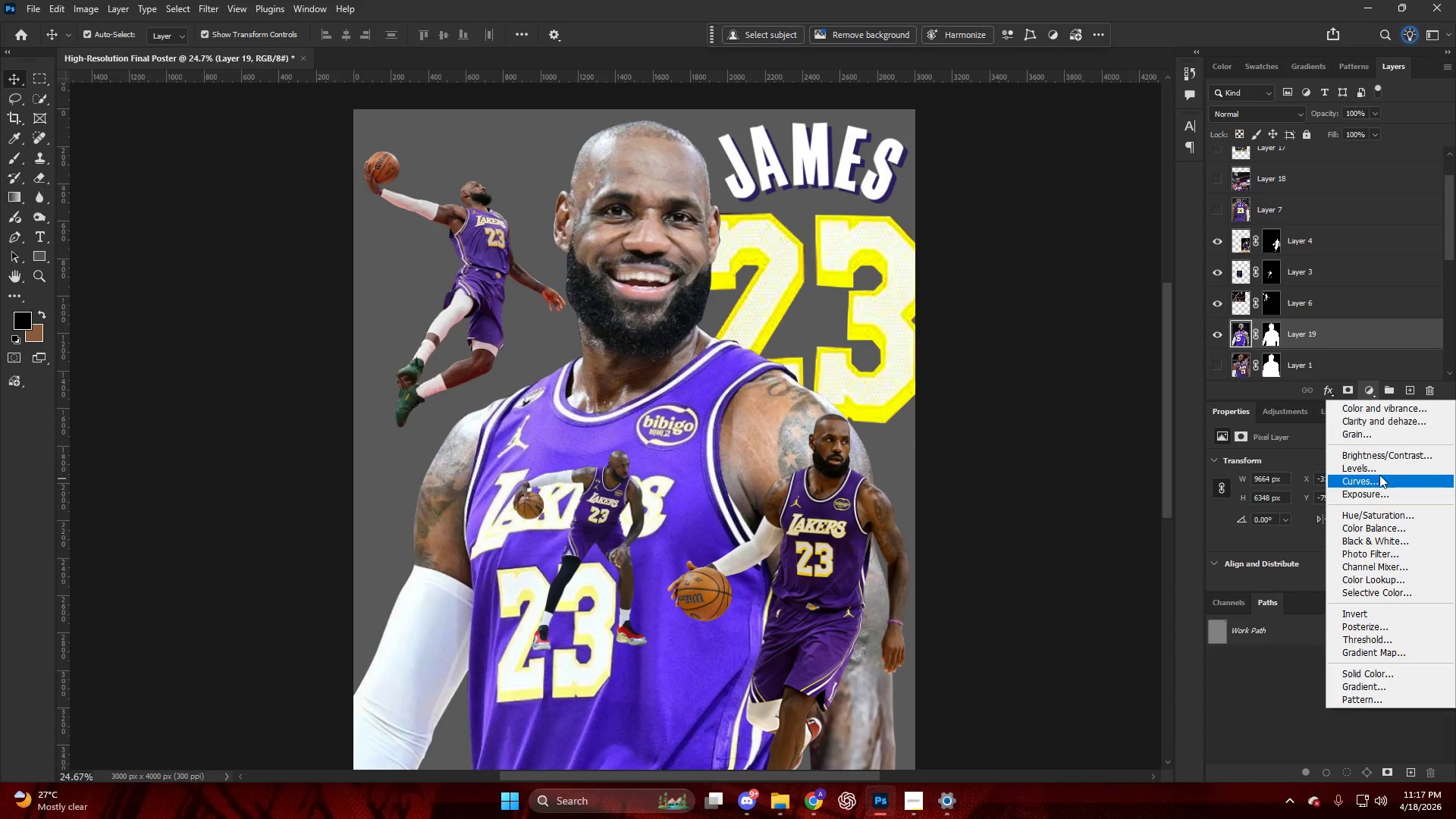 
left_click([1379, 469])
 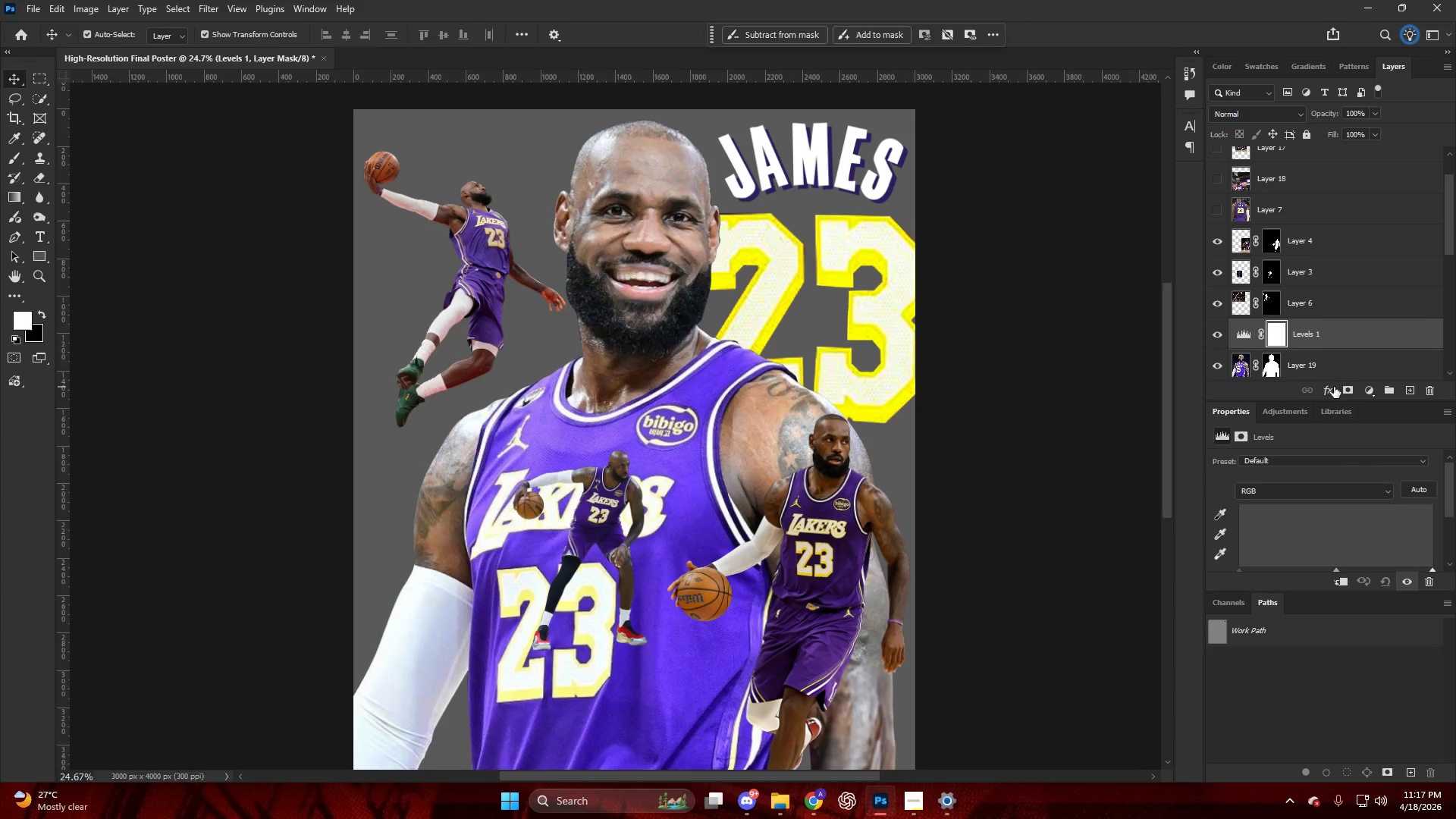 
hold_key(key=AltLeft, duration=0.67)
left_click([1343, 350])
 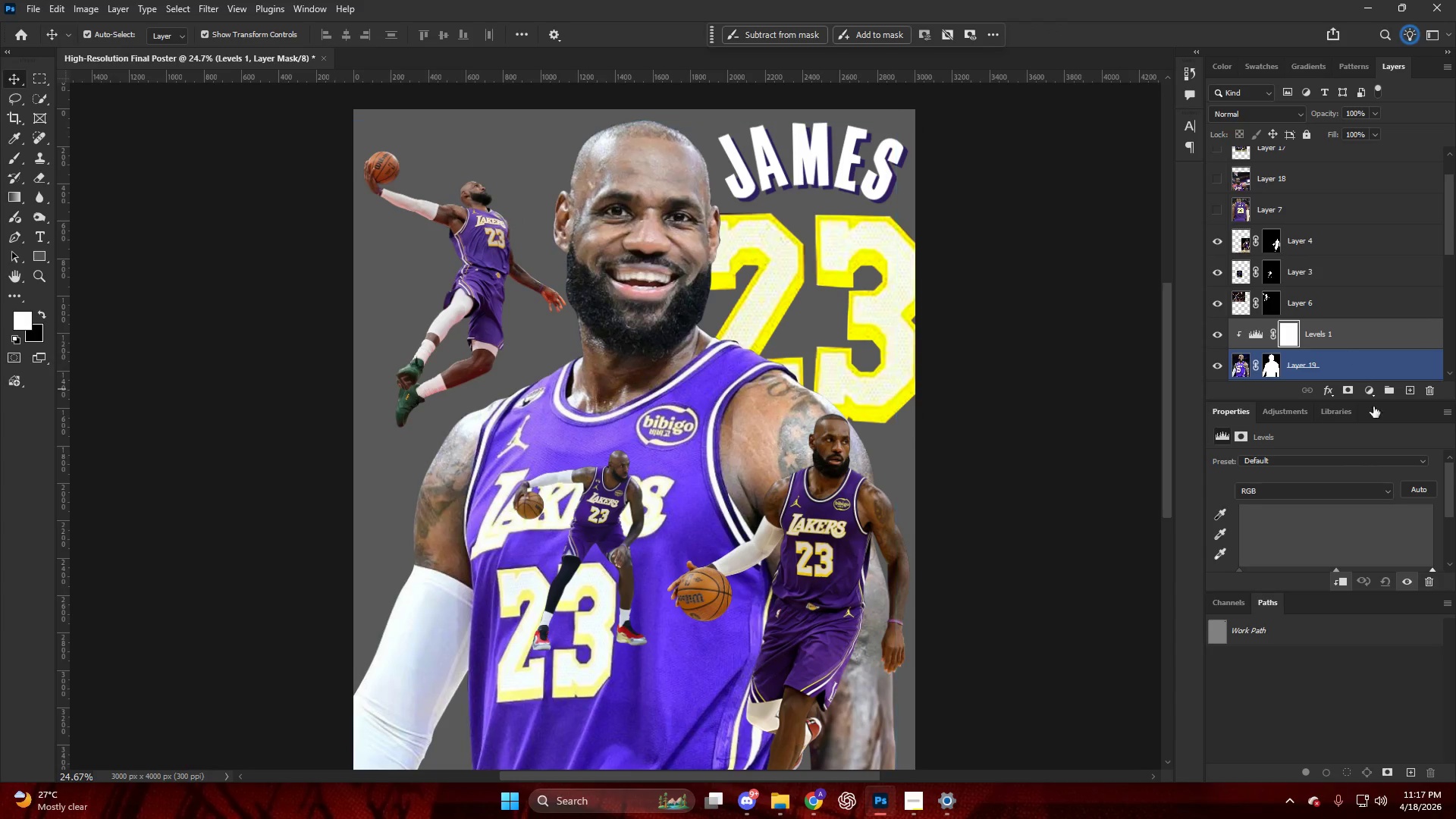 
scroll: coordinate [1401, 488], scroll_direction: down, amount: 5.0
 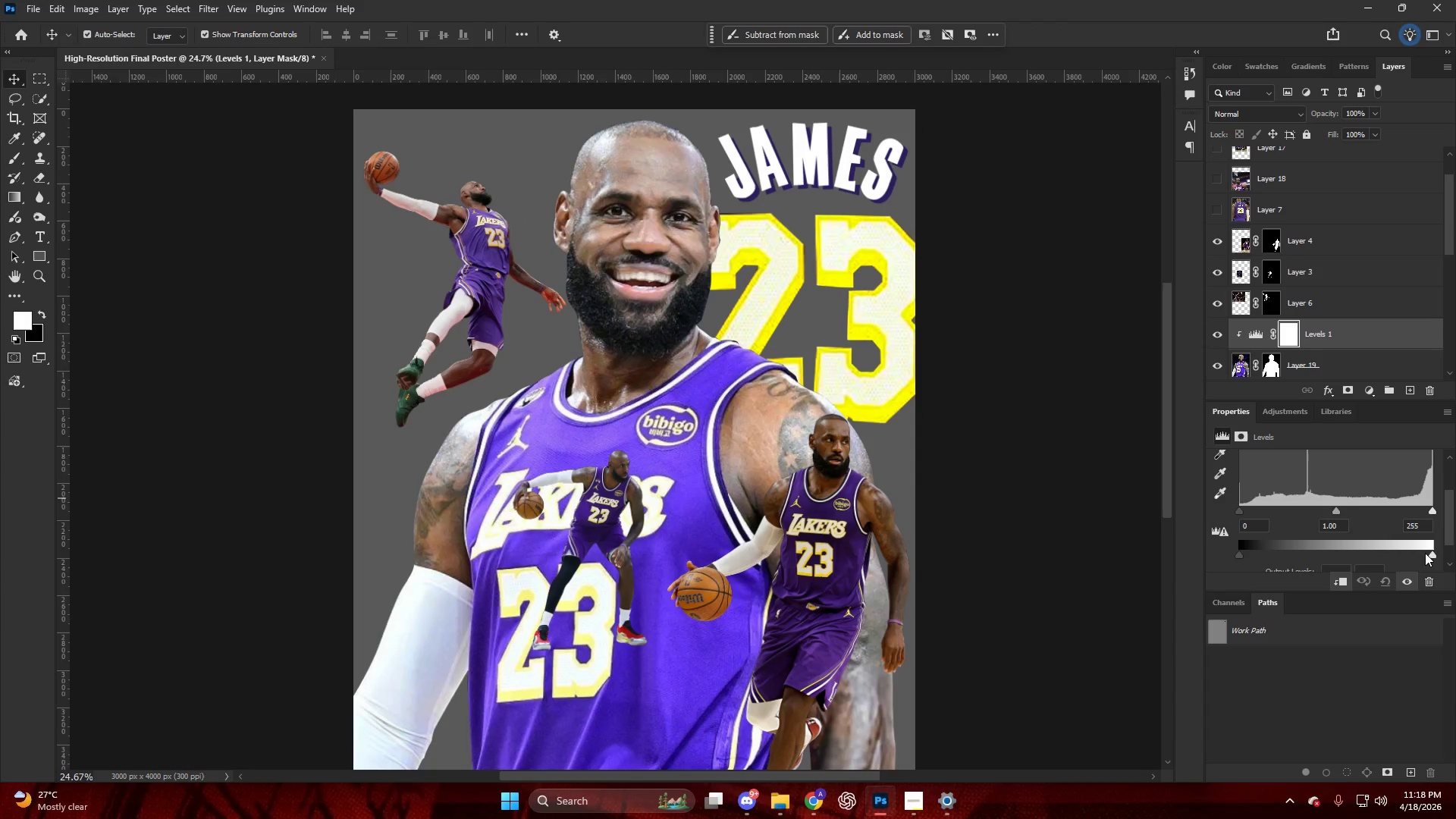 
left_click_drag(start_coordinate=[1428, 553], to_coordinate=[1392, 544])
 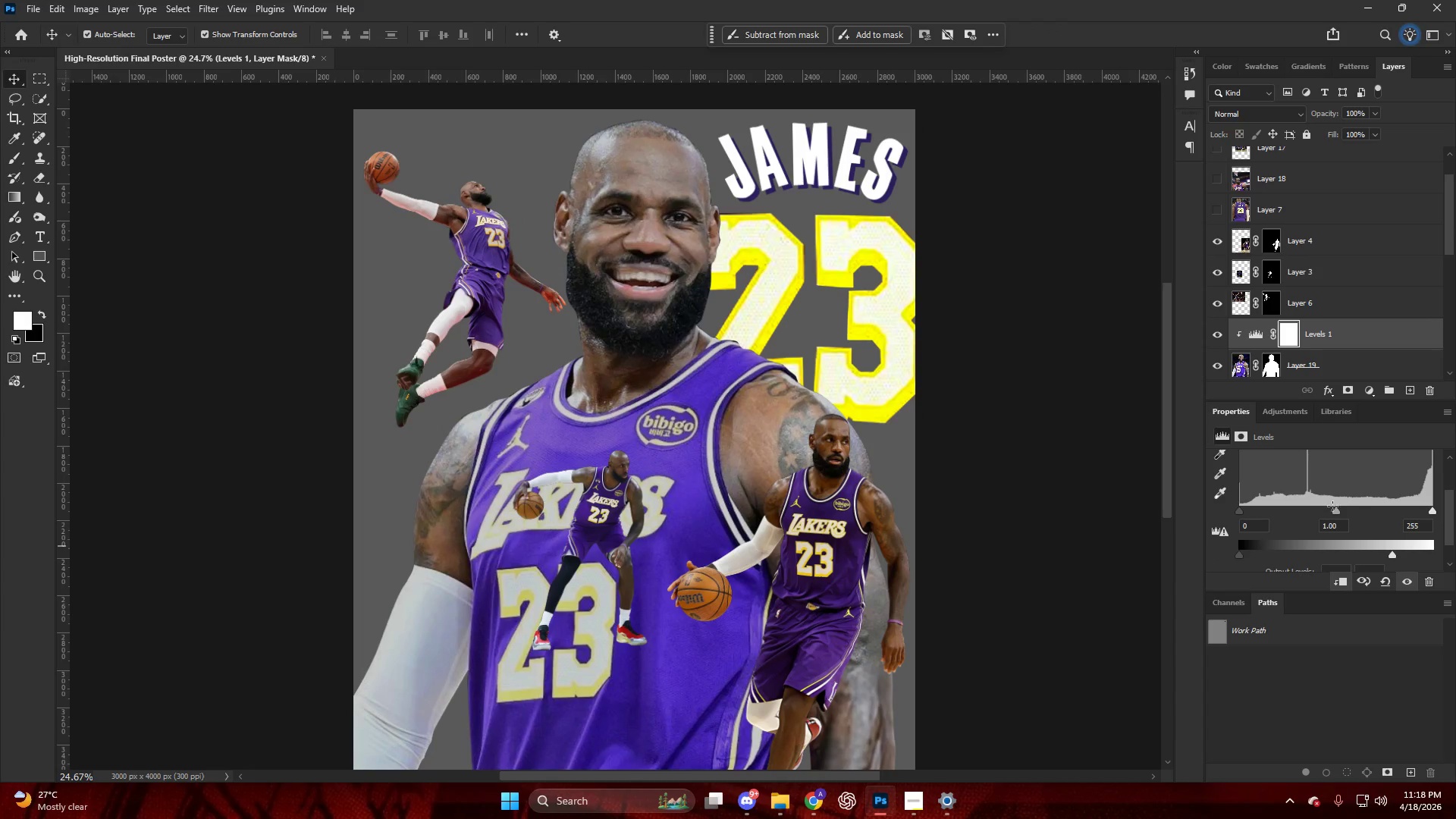 
left_click_drag(start_coordinate=[1341, 514], to_coordinate=[1351, 519])
 